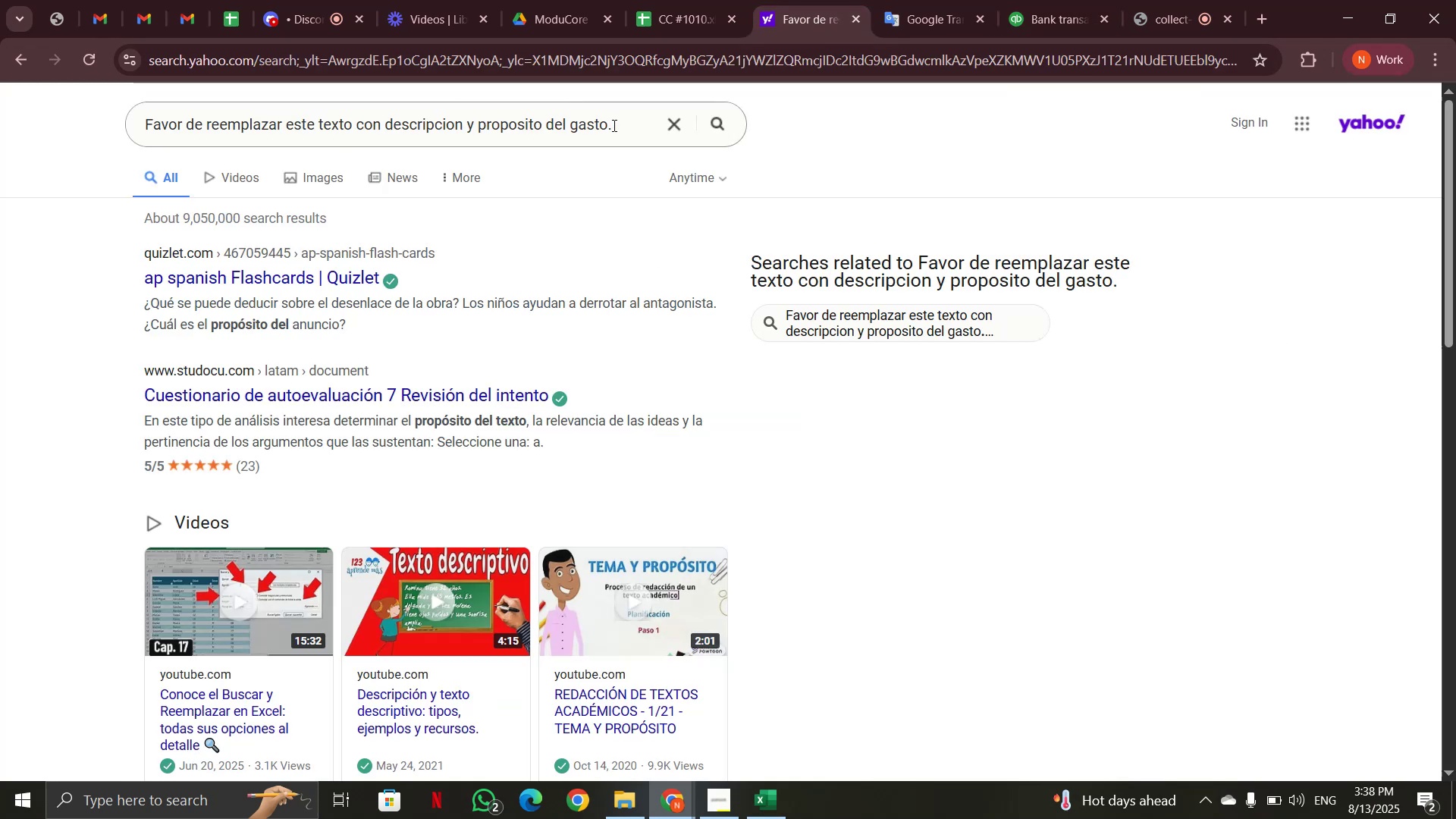 
left_click([670, 126])
 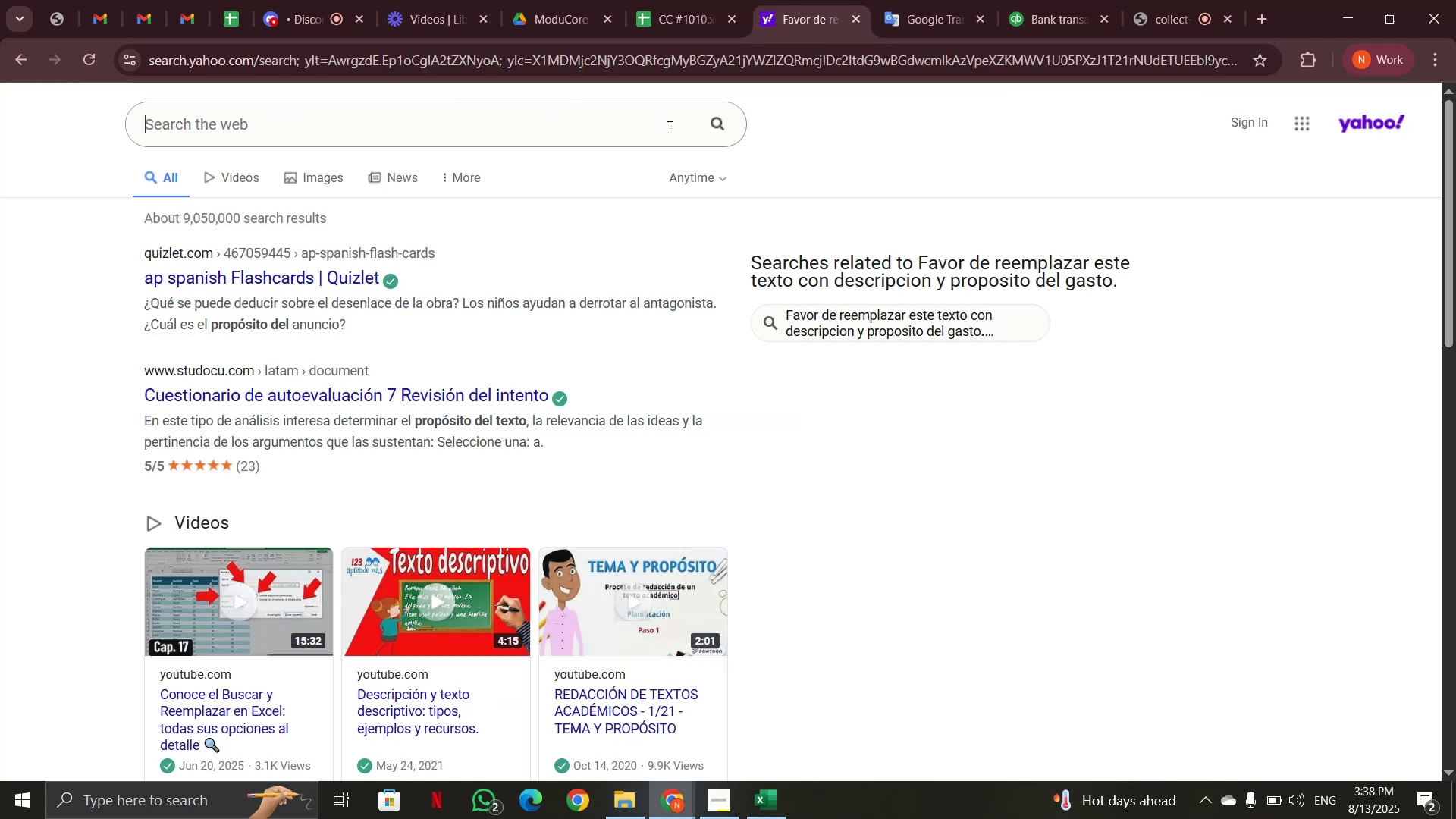 
key(Control+V)
 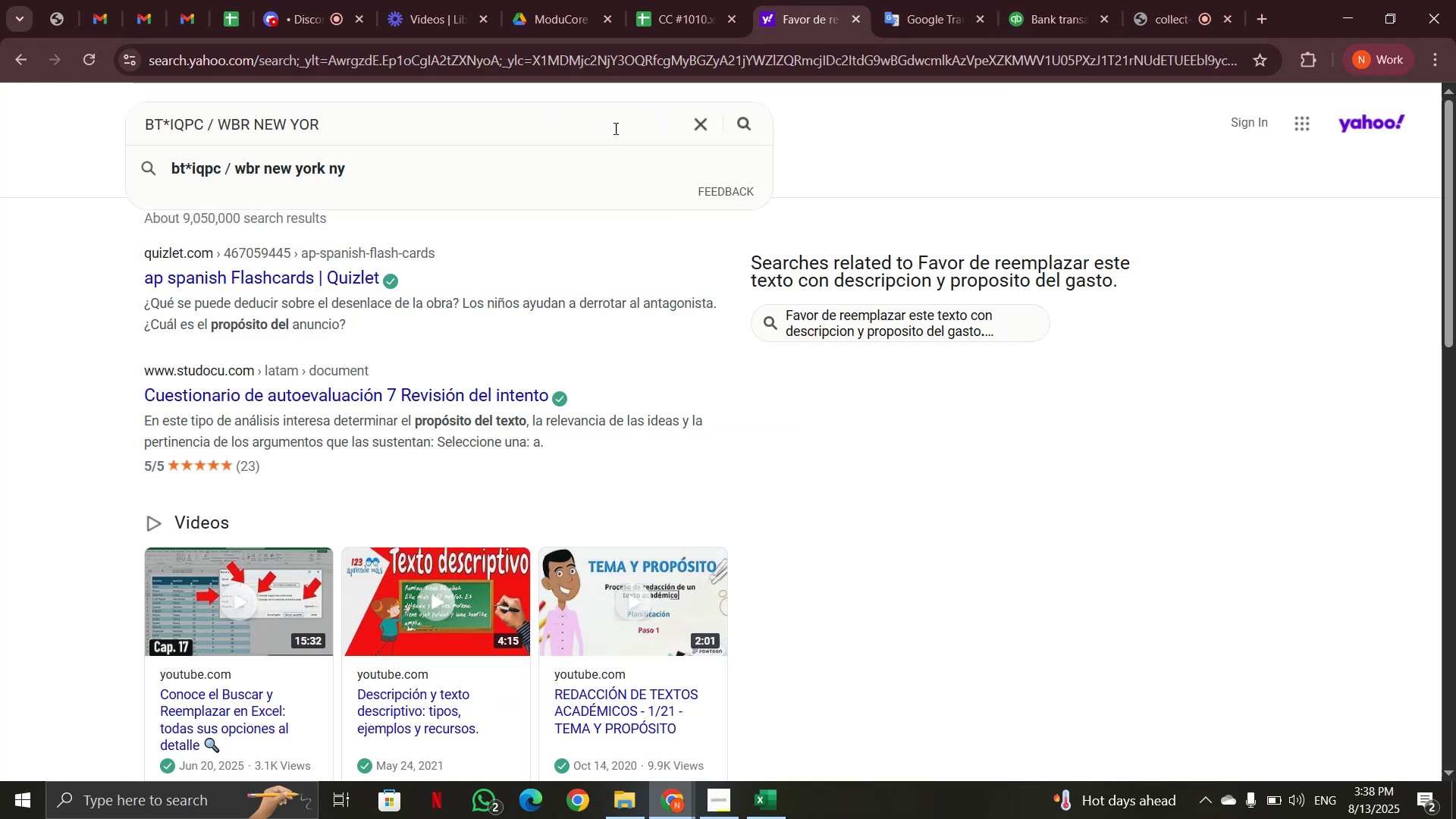 
key(Enter)
 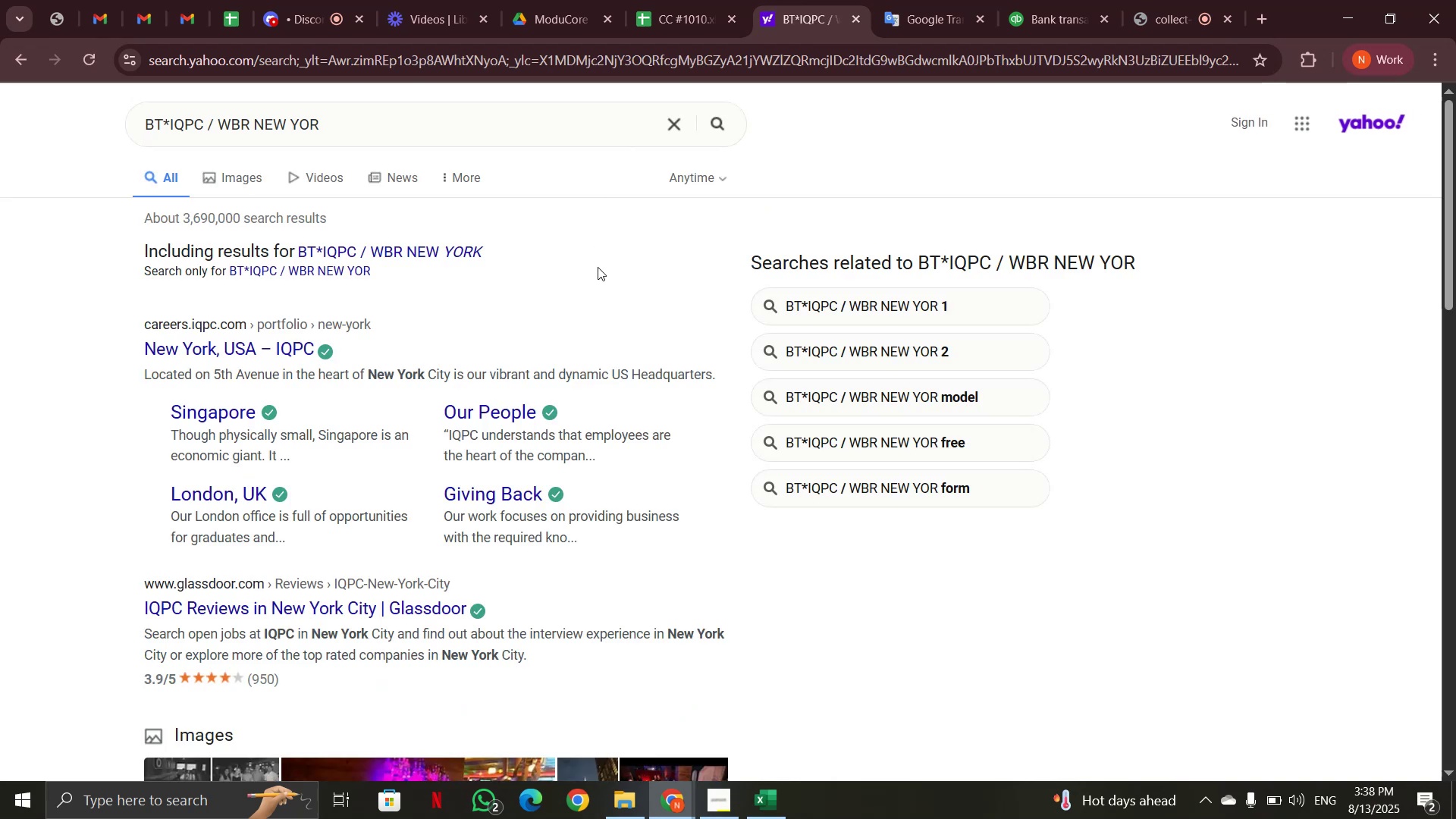 
wait(13.37)
 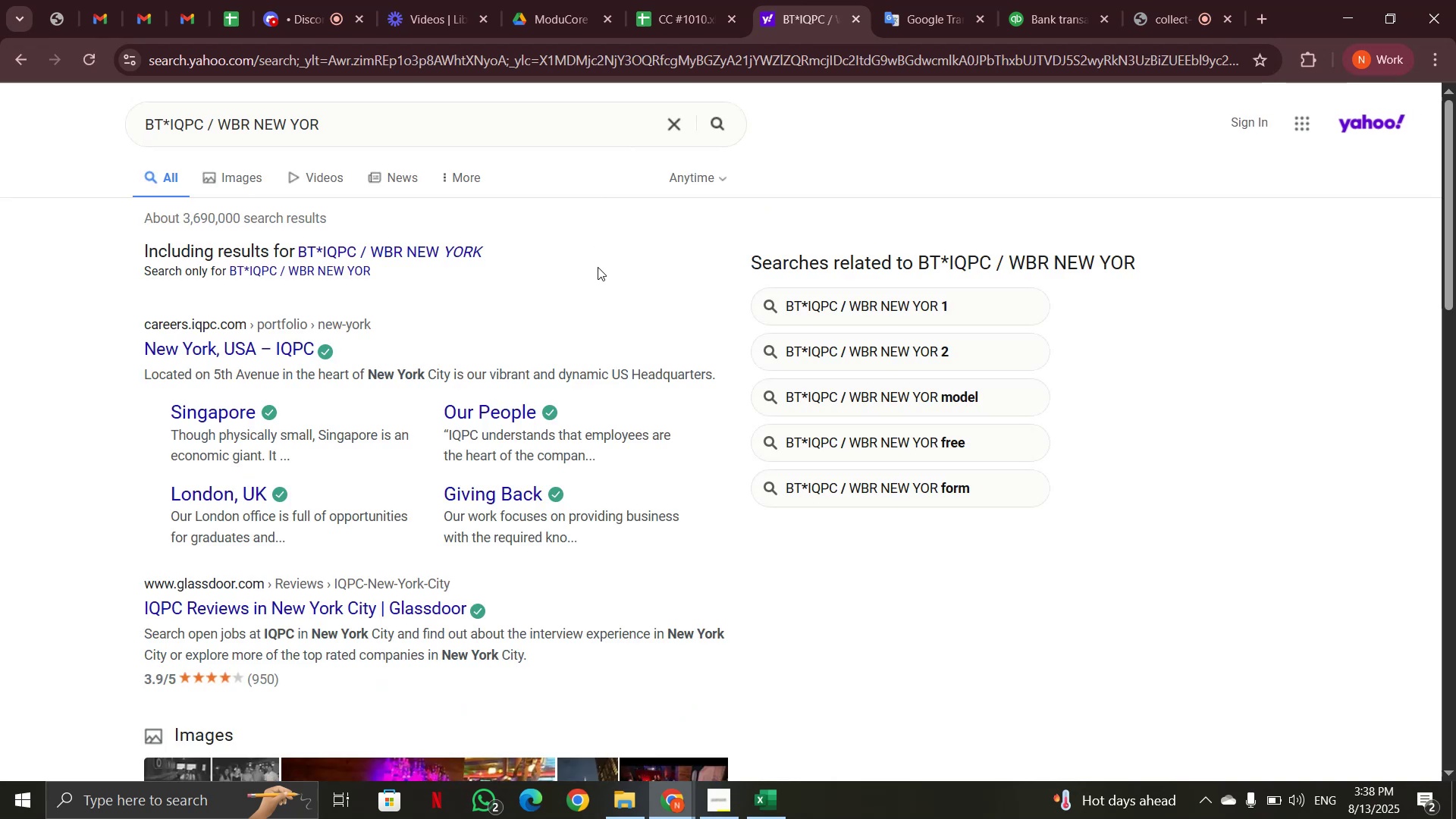 
scroll: coordinate [620, 431], scroll_direction: down, amount: 6.0
 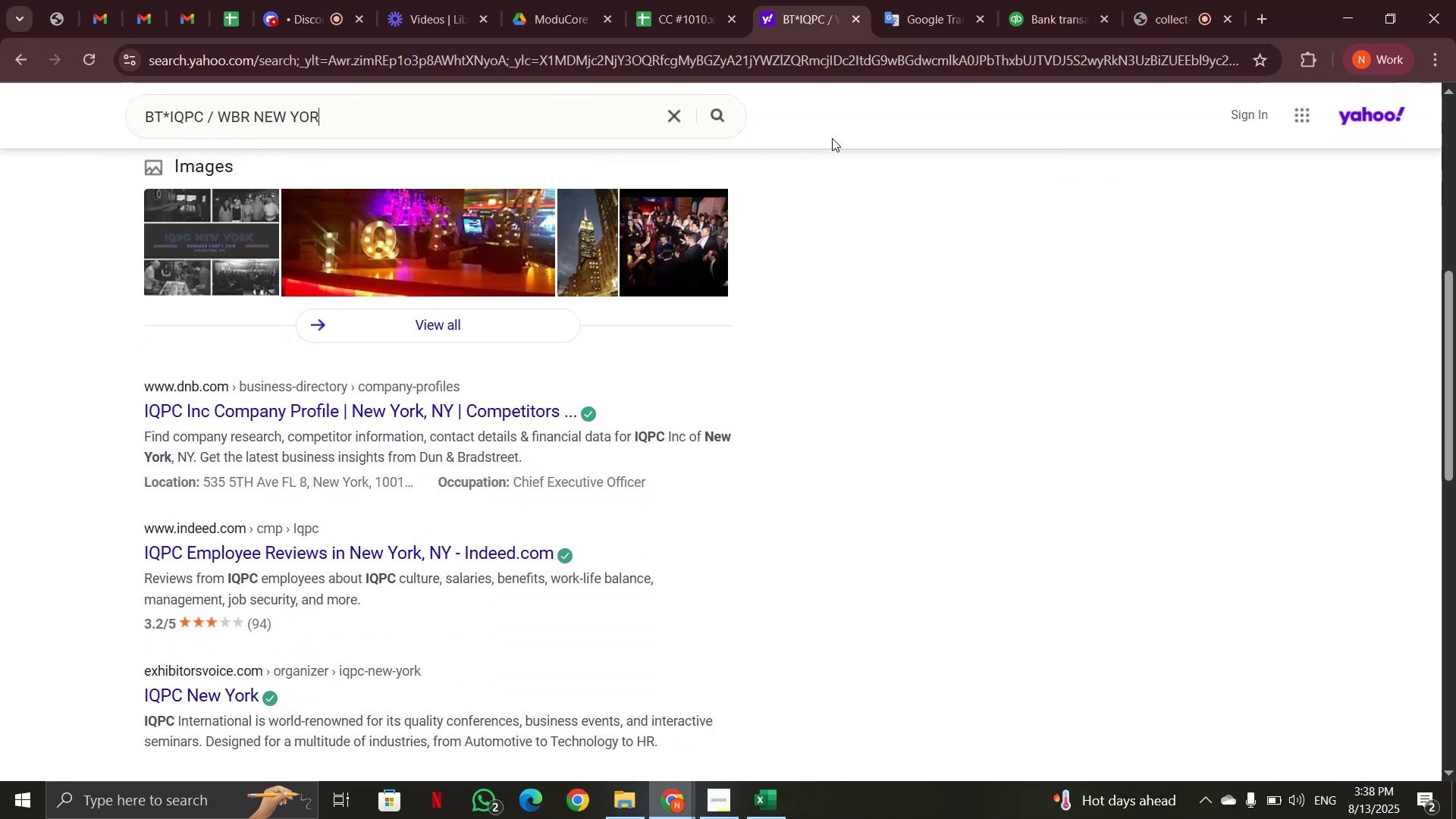 
left_click([1059, 12])
 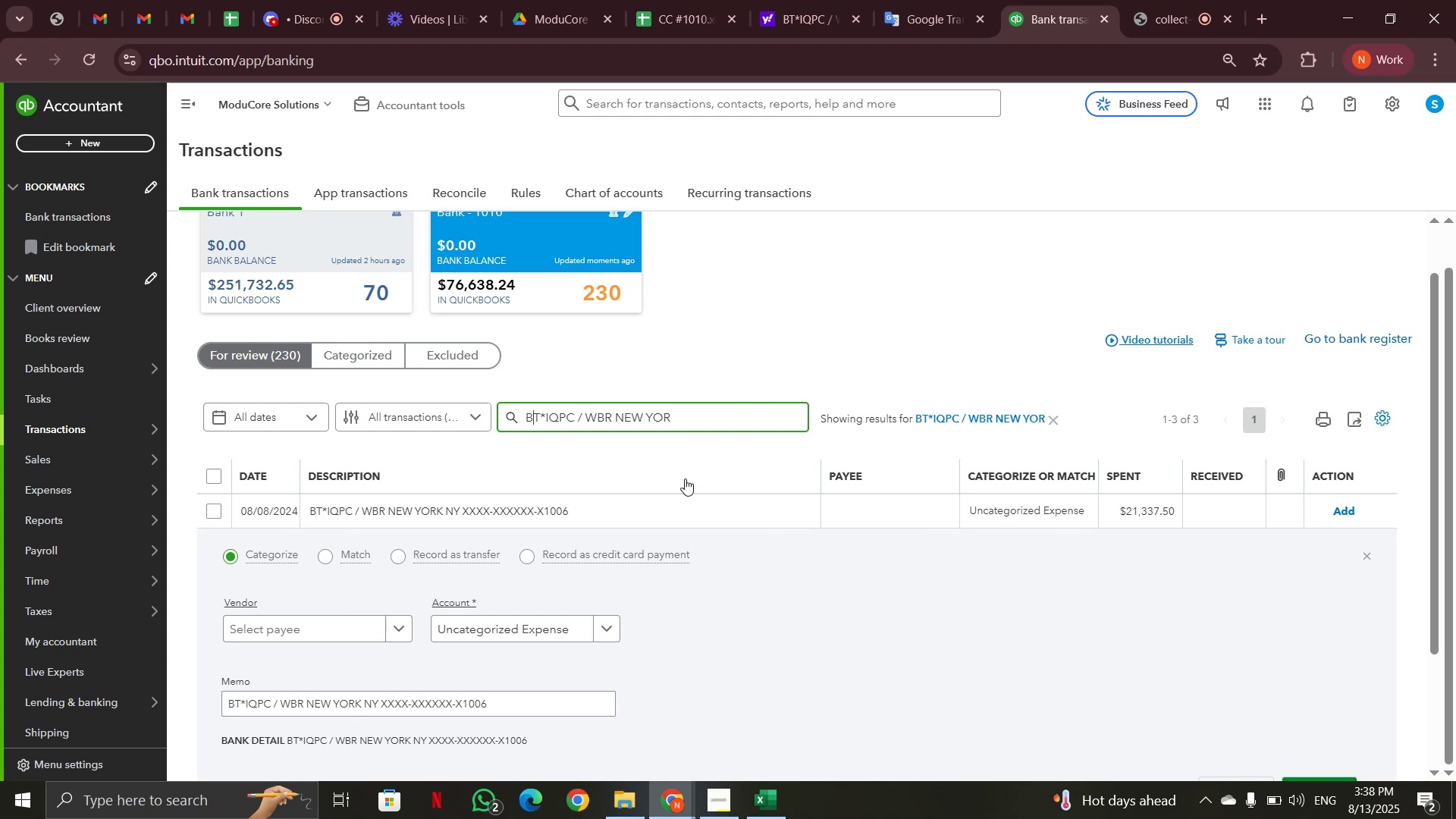 
scroll: coordinate [682, 494], scroll_direction: down, amount: 2.0
 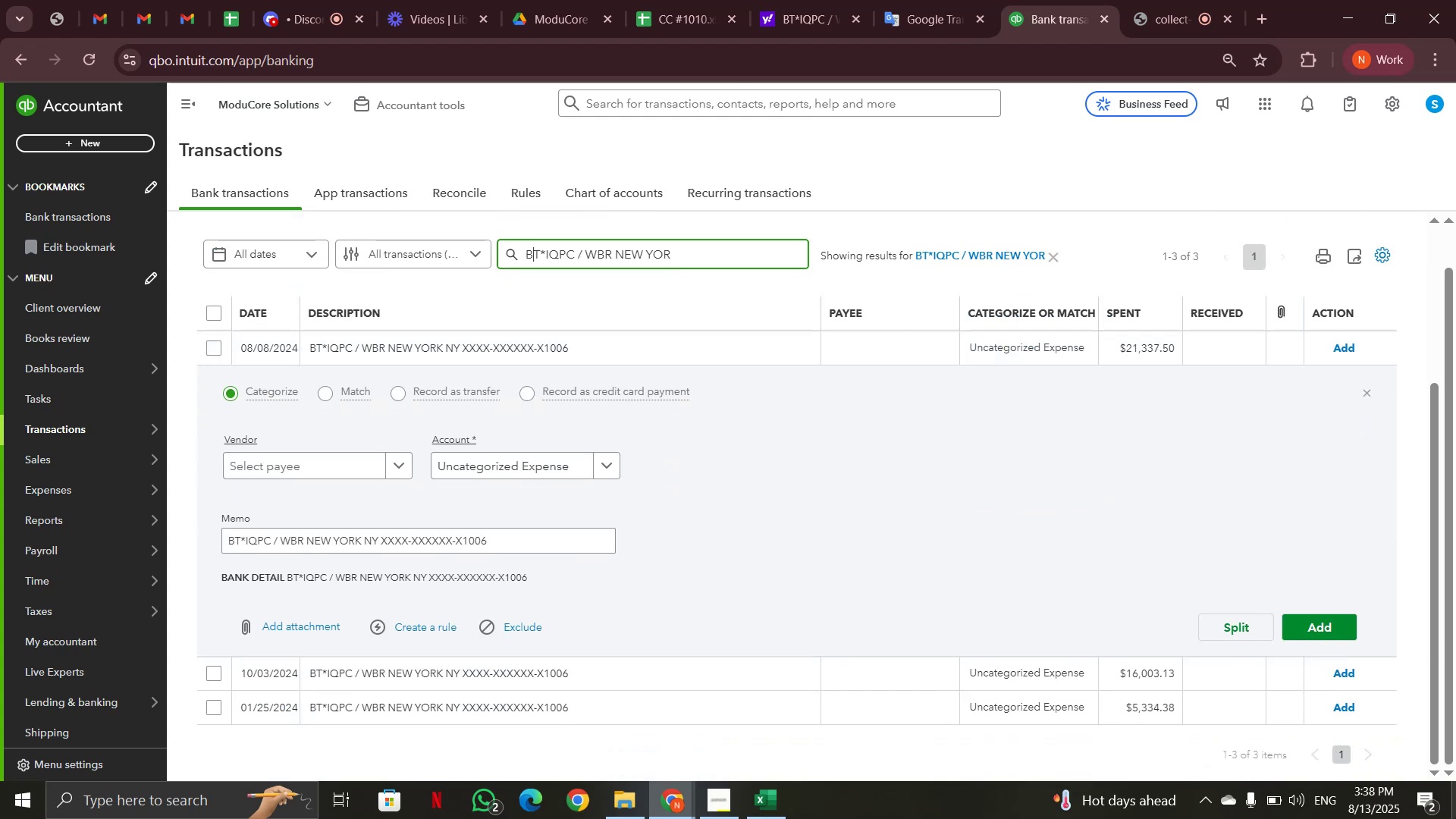 
wait(8.52)
 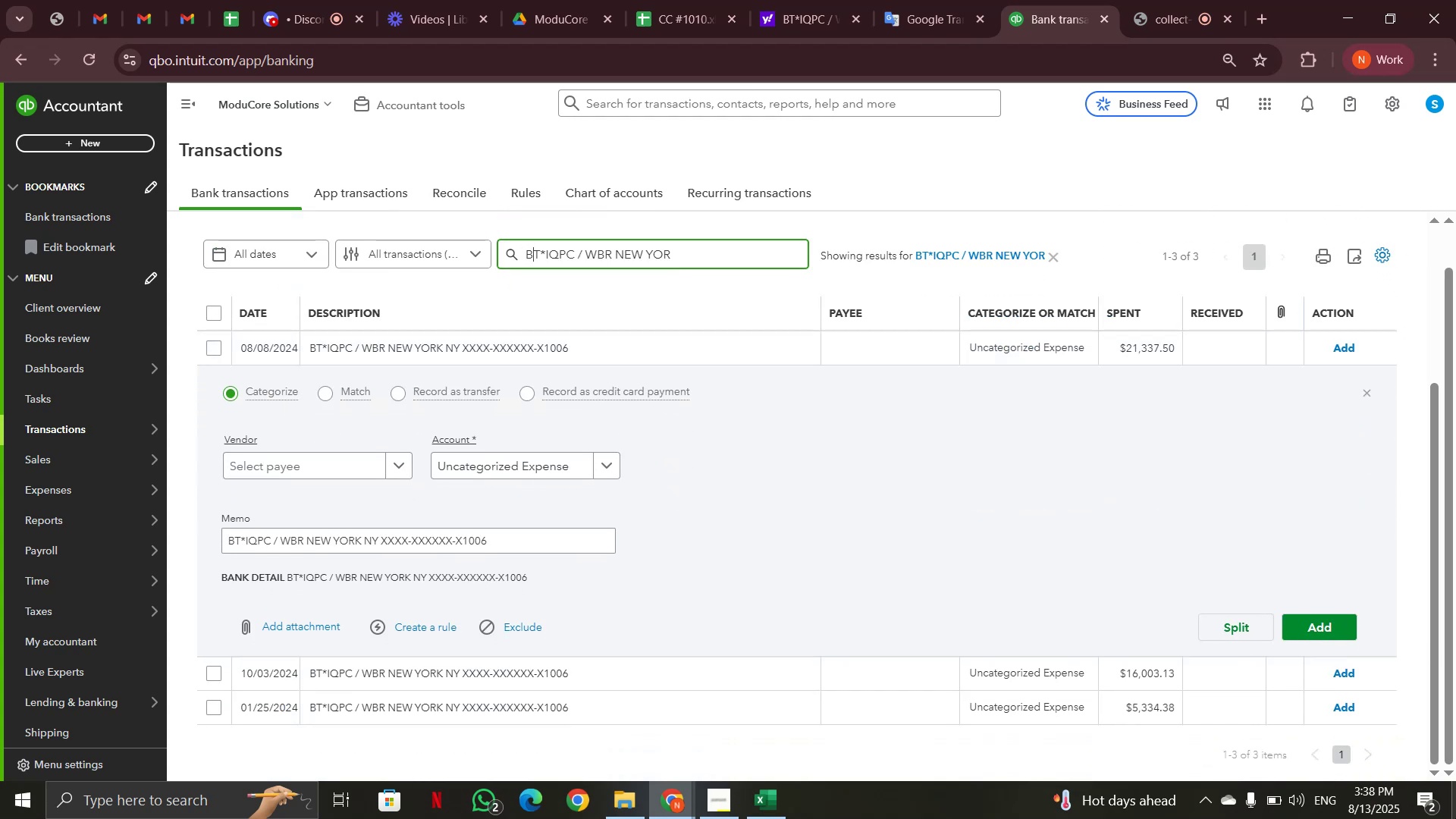 
left_click([905, 22])
 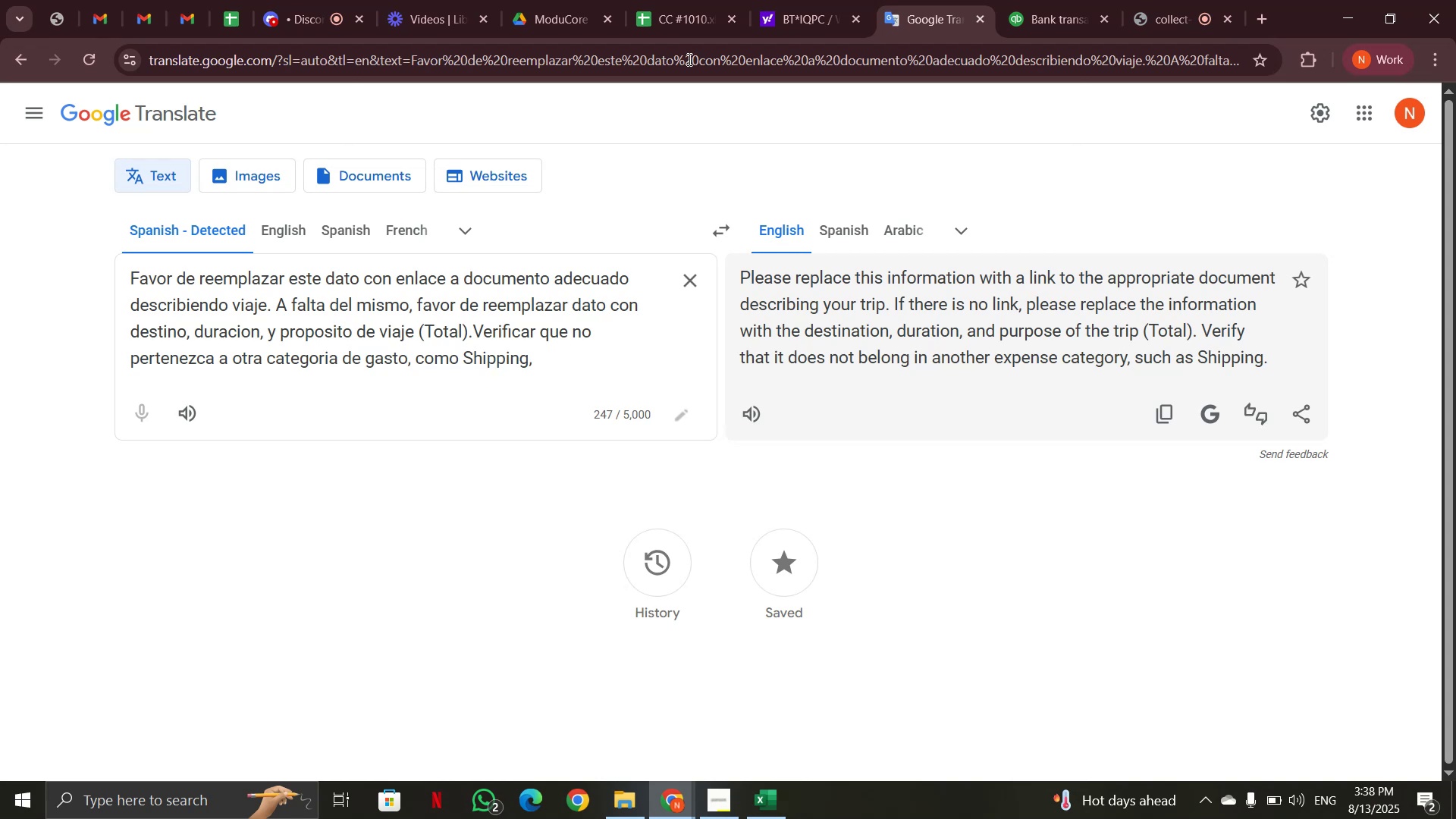 
left_click([791, 11])
 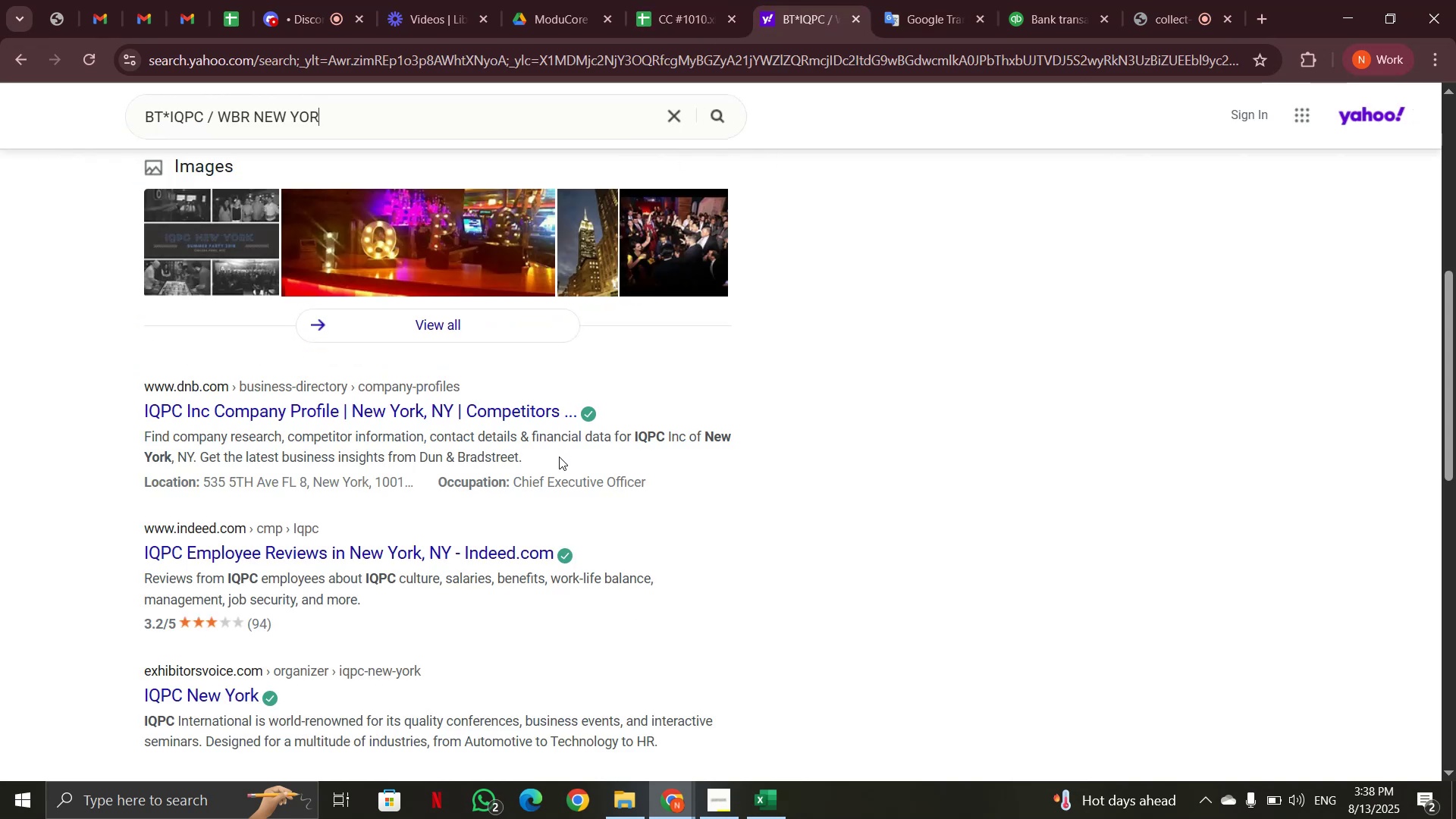 
scroll: coordinate [559, 457], scroll_direction: up, amount: 3.0
 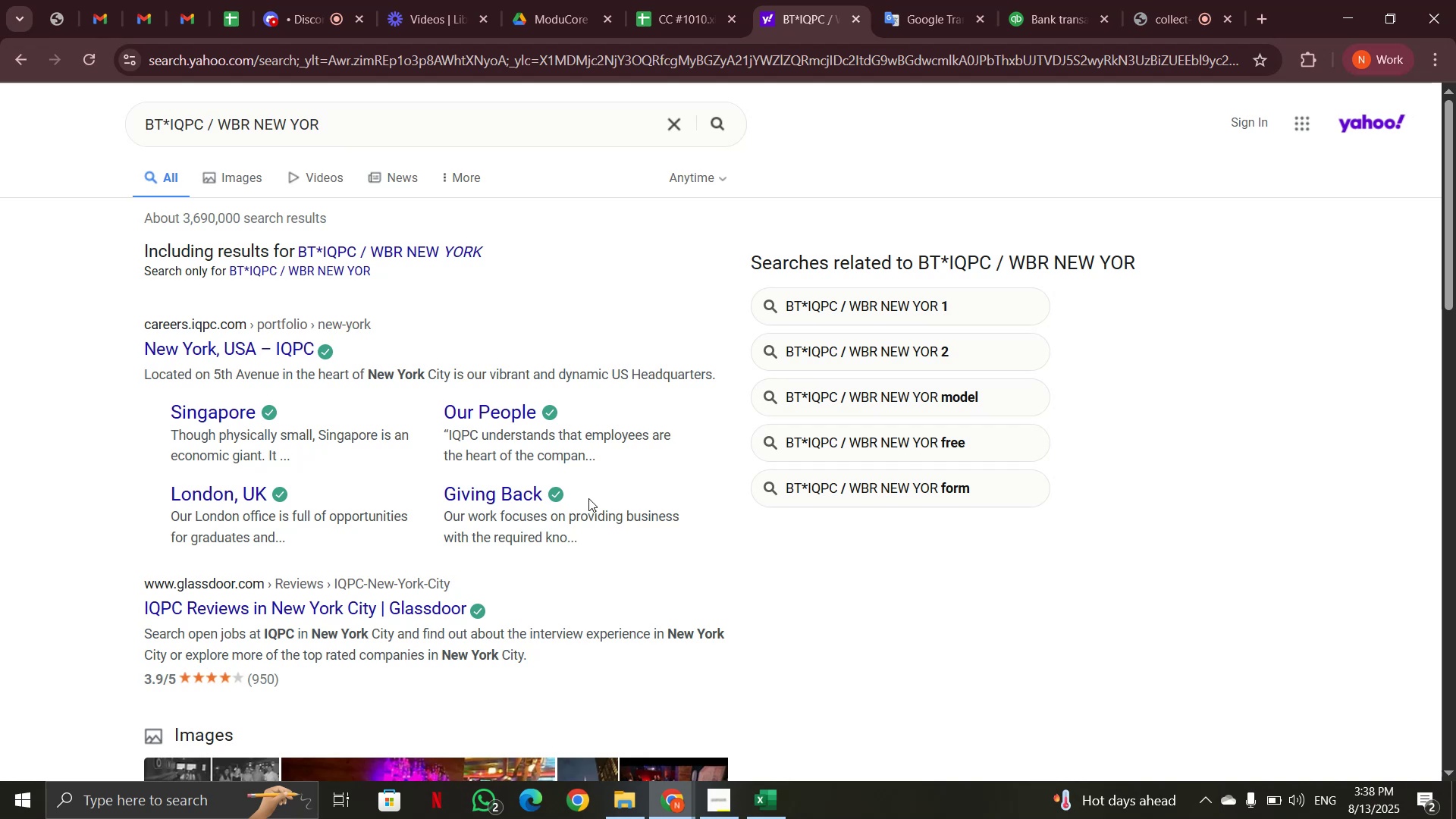 
wait(7.53)
 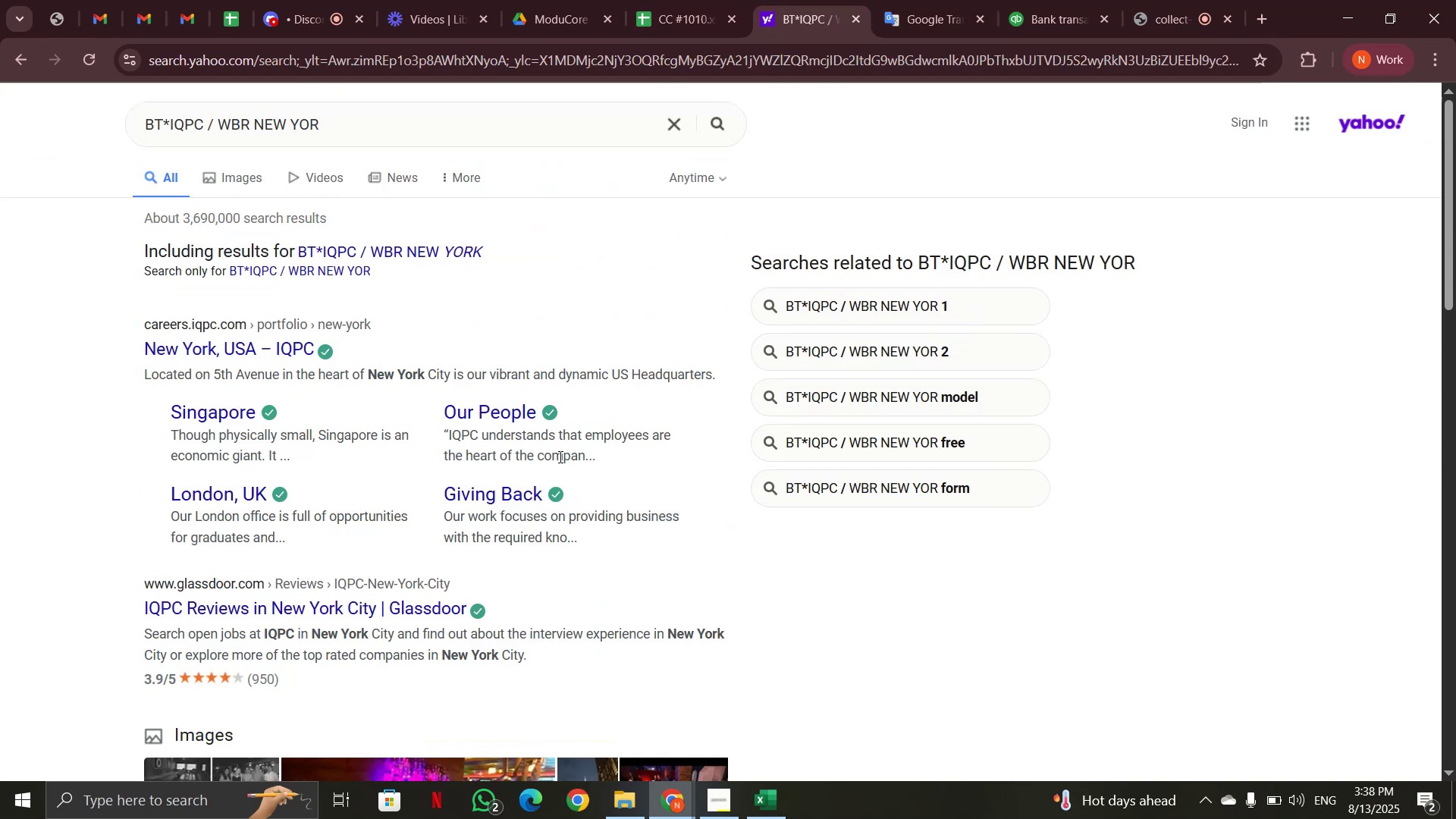 
scroll: coordinate [656, 544], scroll_direction: down, amount: 2.0
 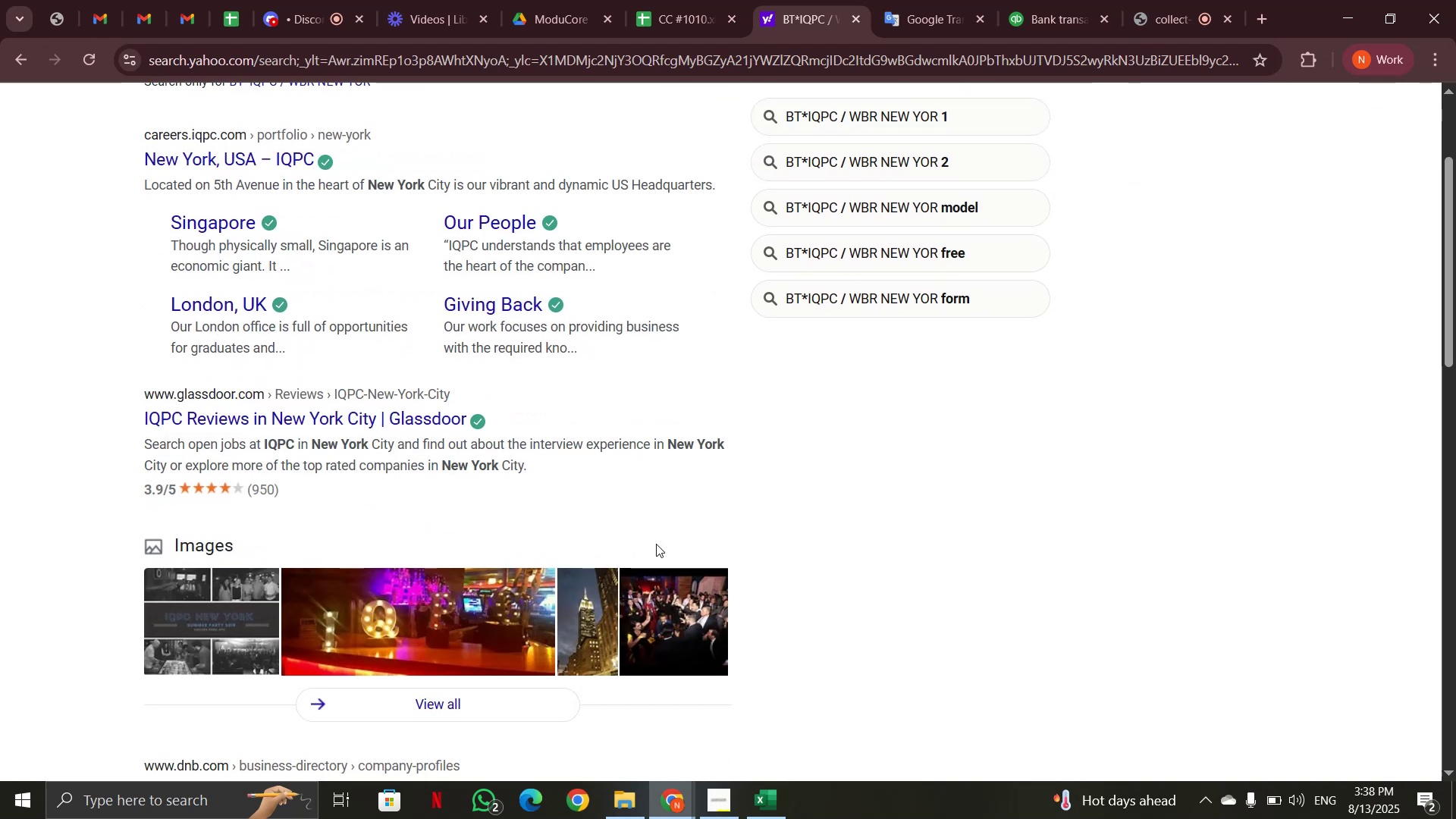 
scroll: coordinate [656, 544], scroll_direction: up, amount: 3.0
 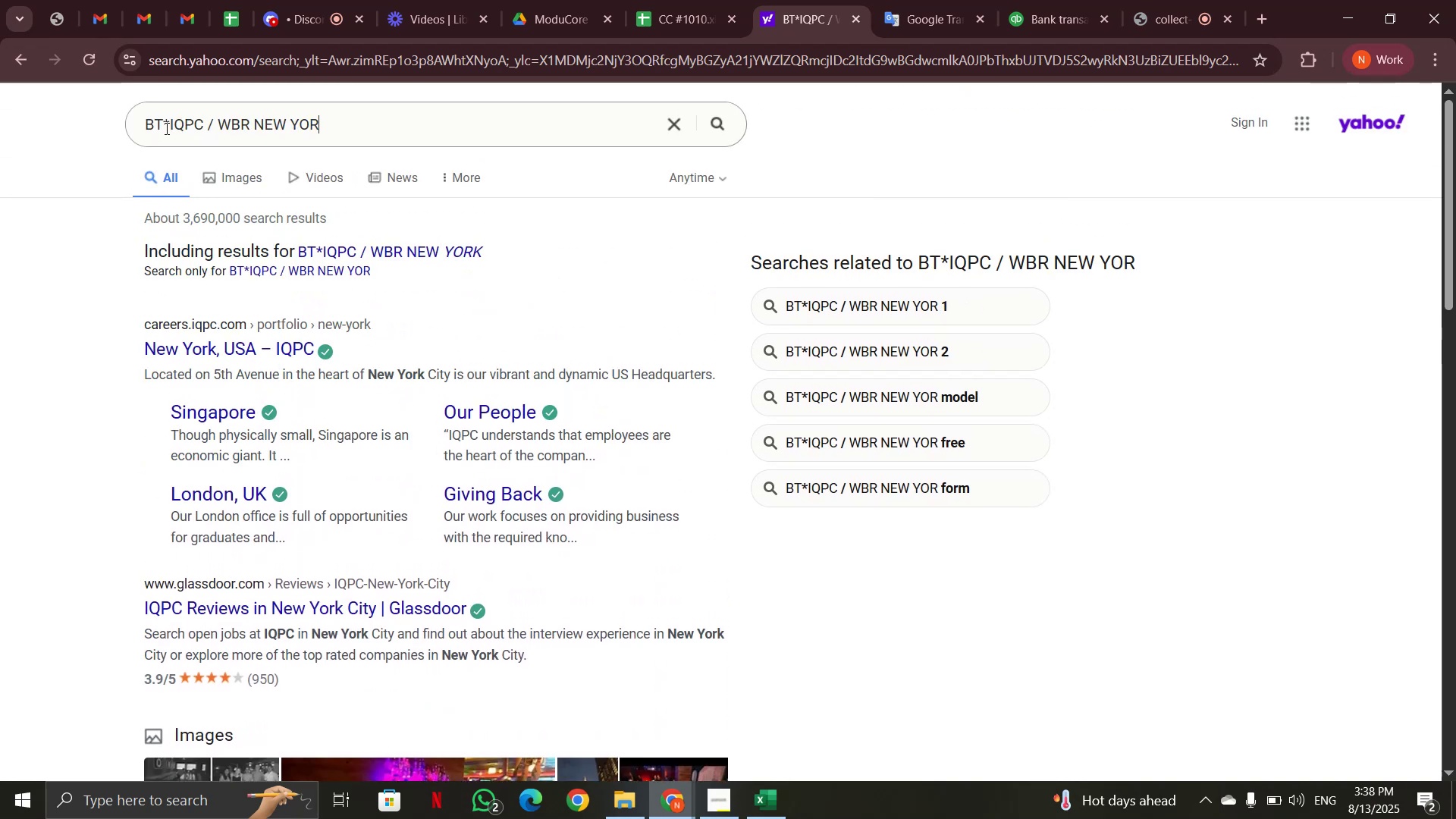 
left_click_drag(start_coordinate=[209, 125], to_coordinate=[410, 130])
 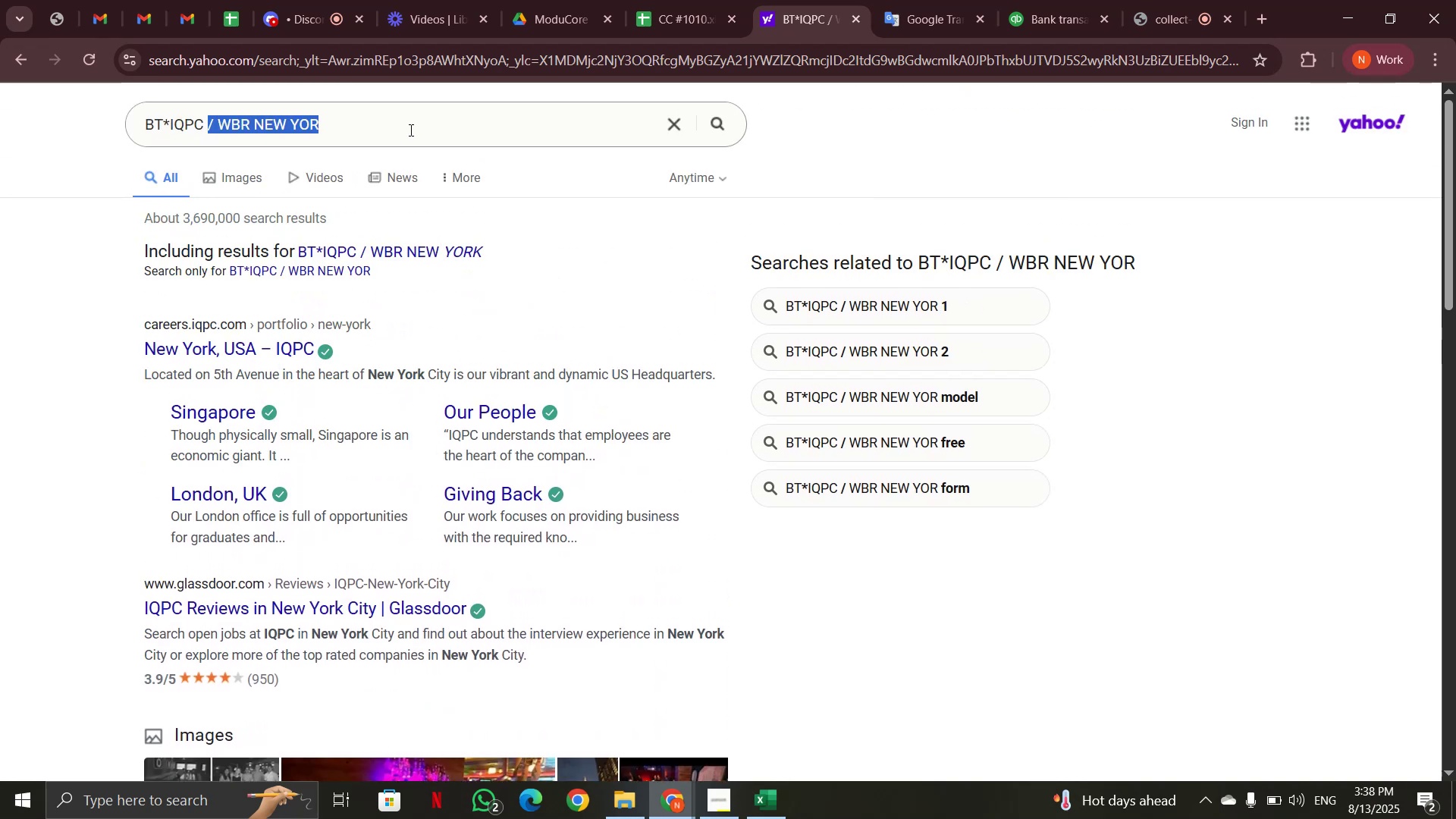 
key(Backspace)
 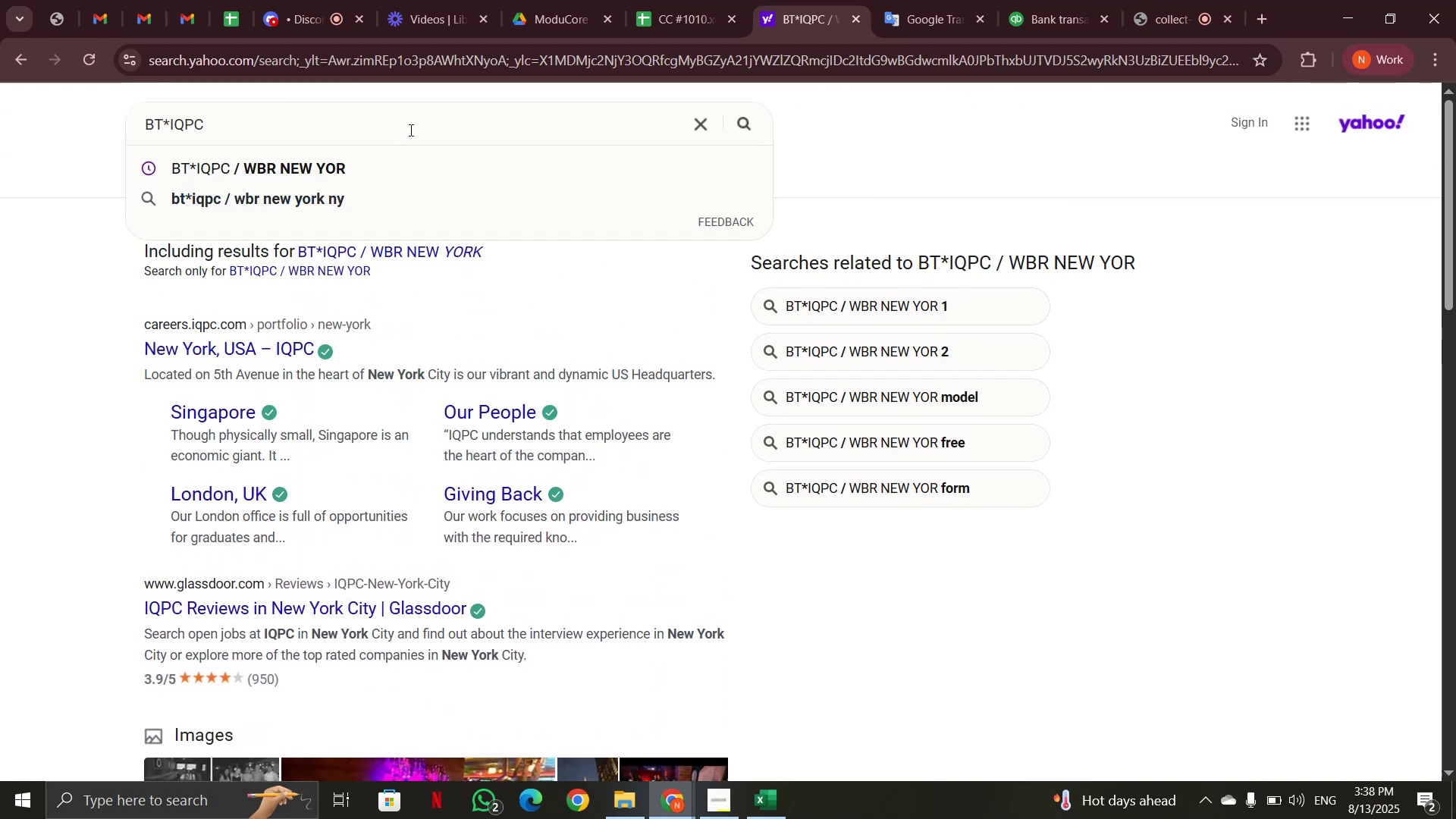 
key(Enter)
 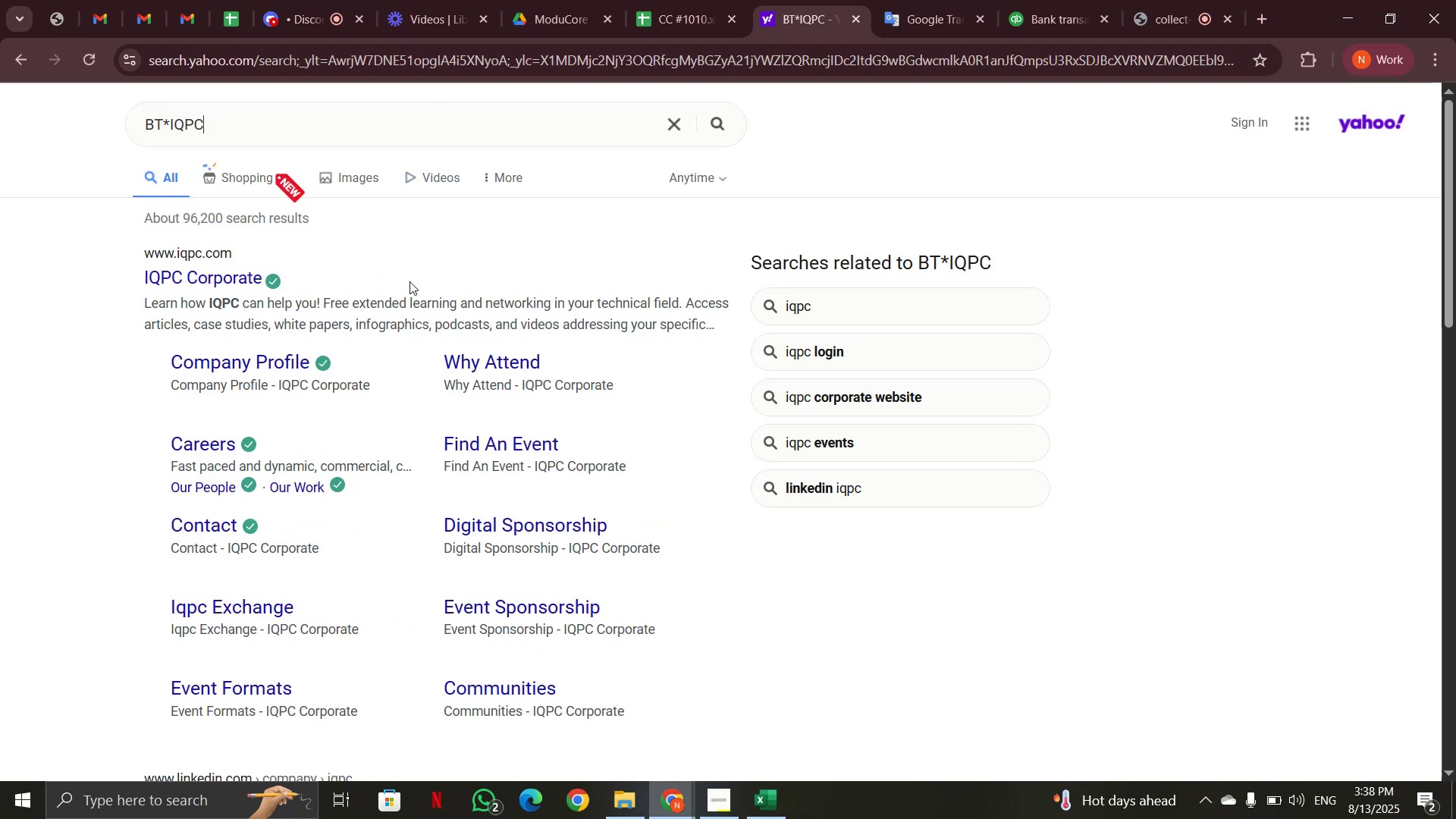 
wait(9.17)
 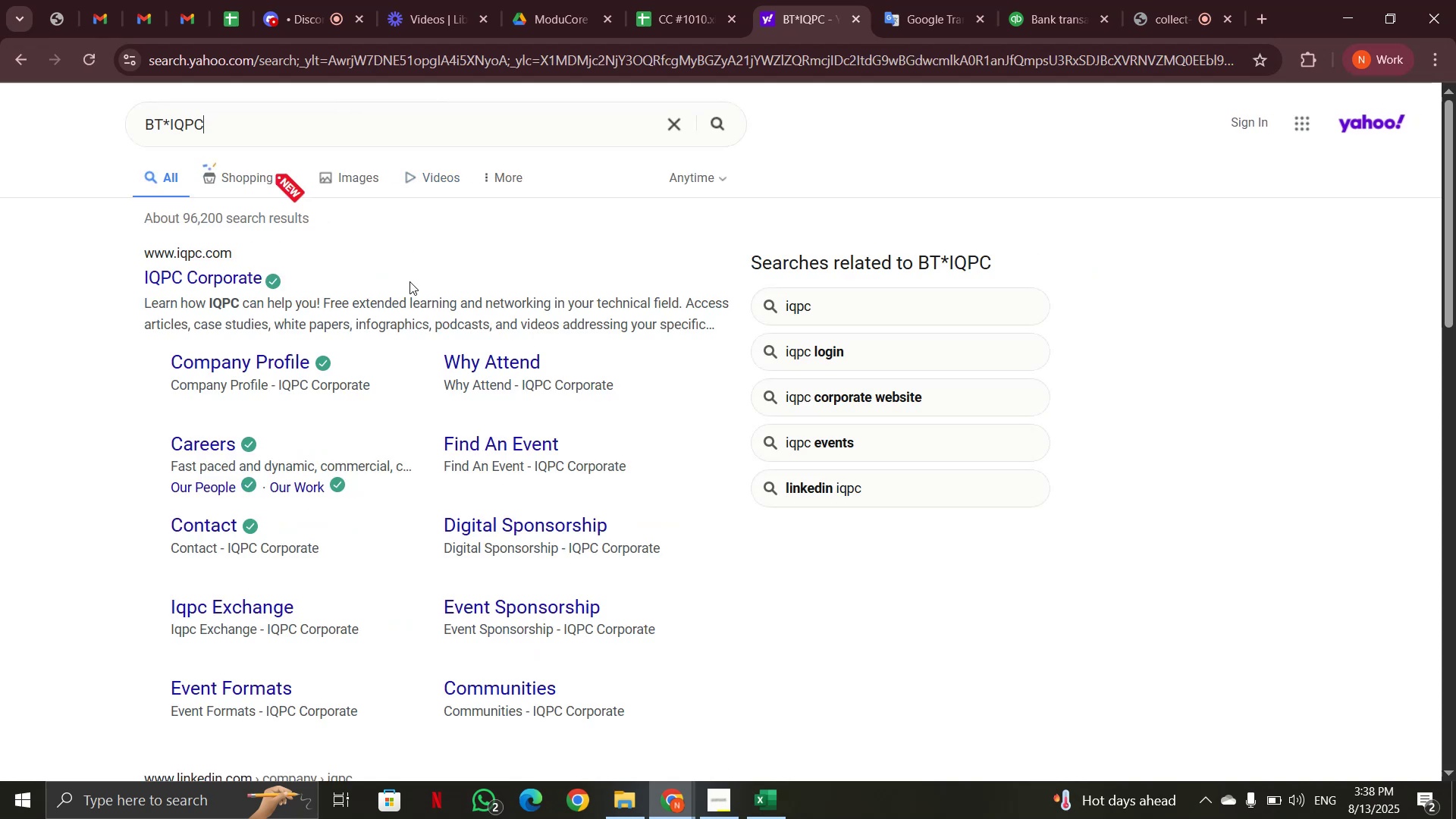 
left_click([1042, 30])
 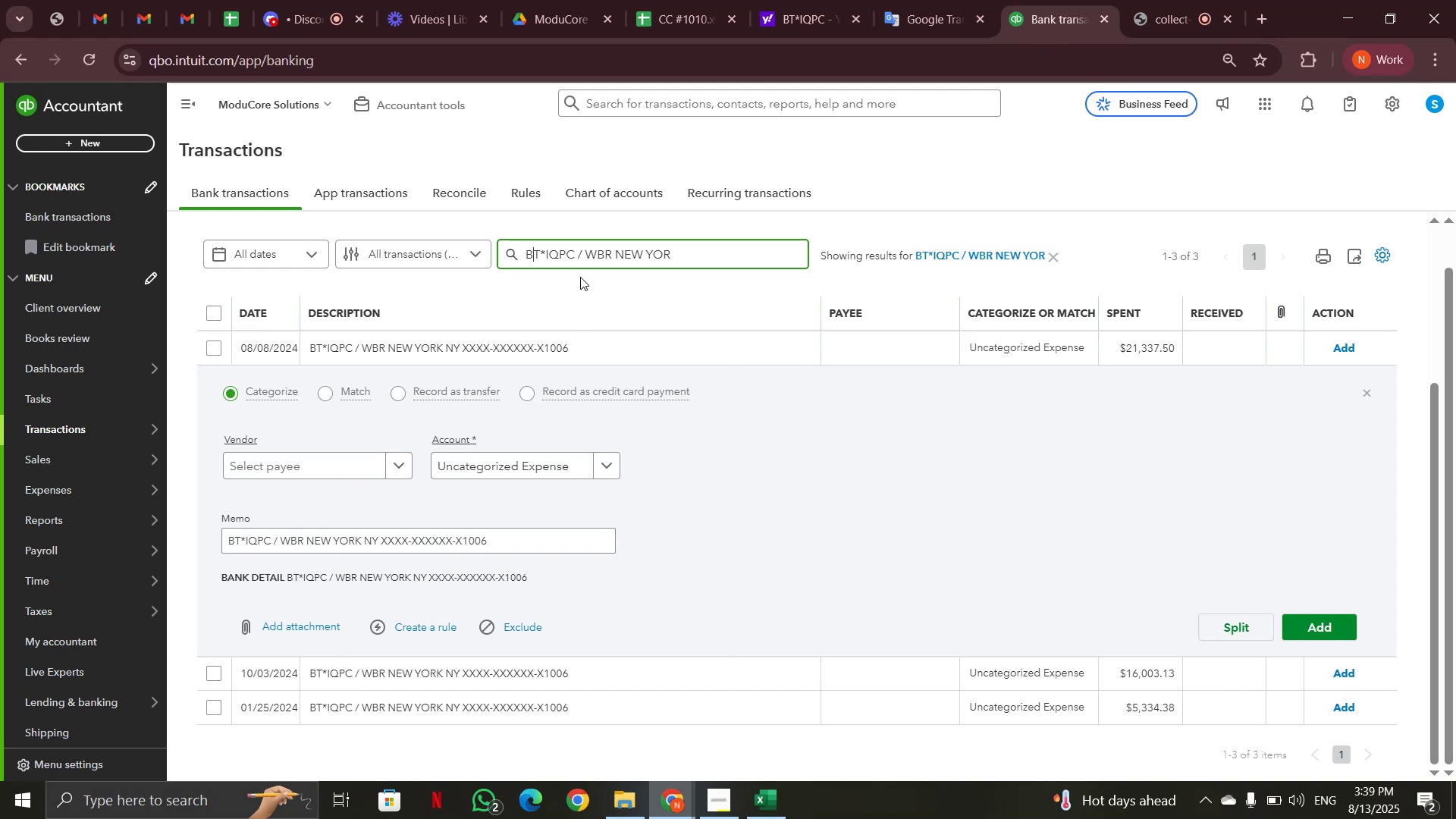 
left_click([516, 251])
 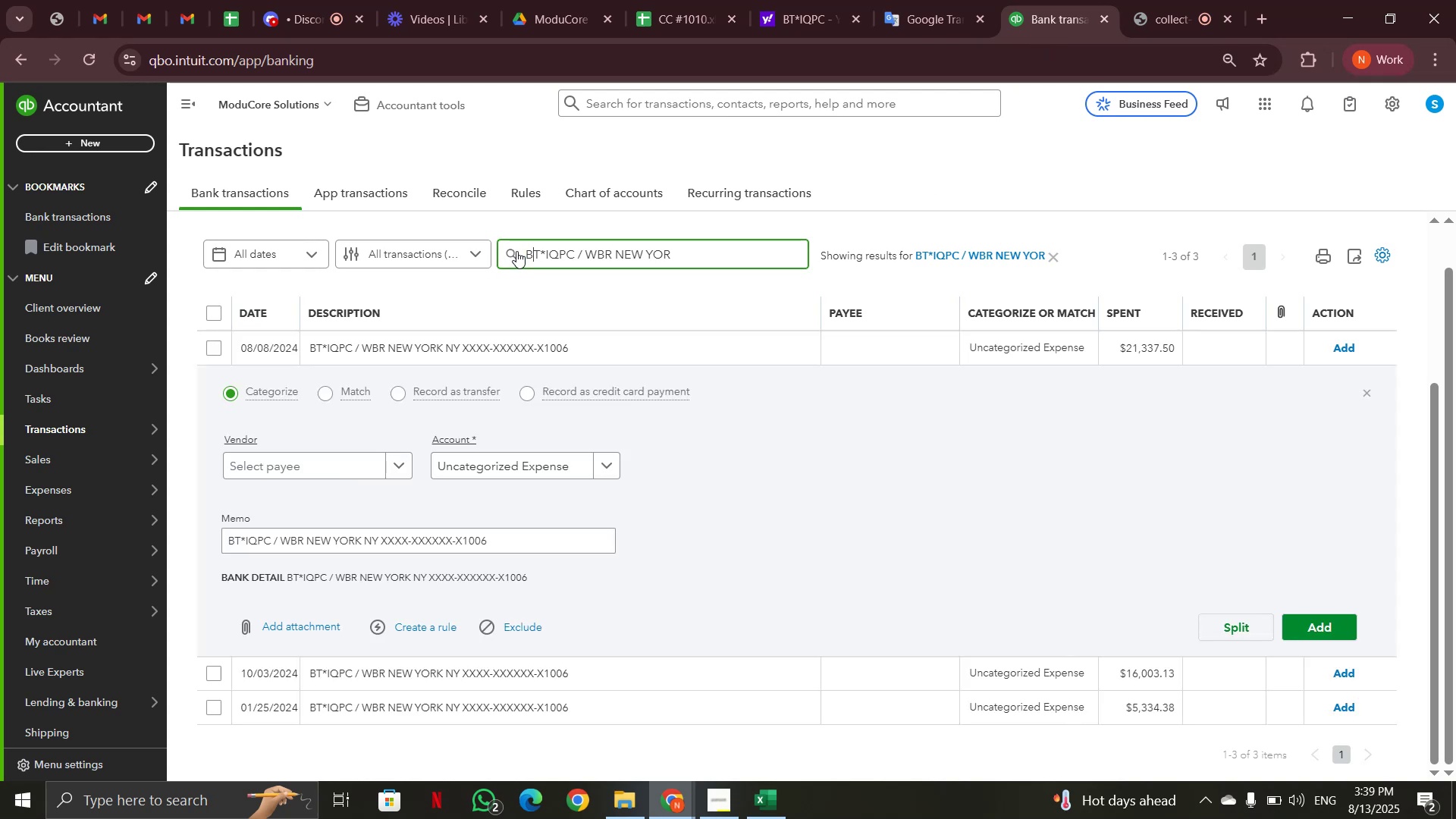 
left_click([613, 349])
 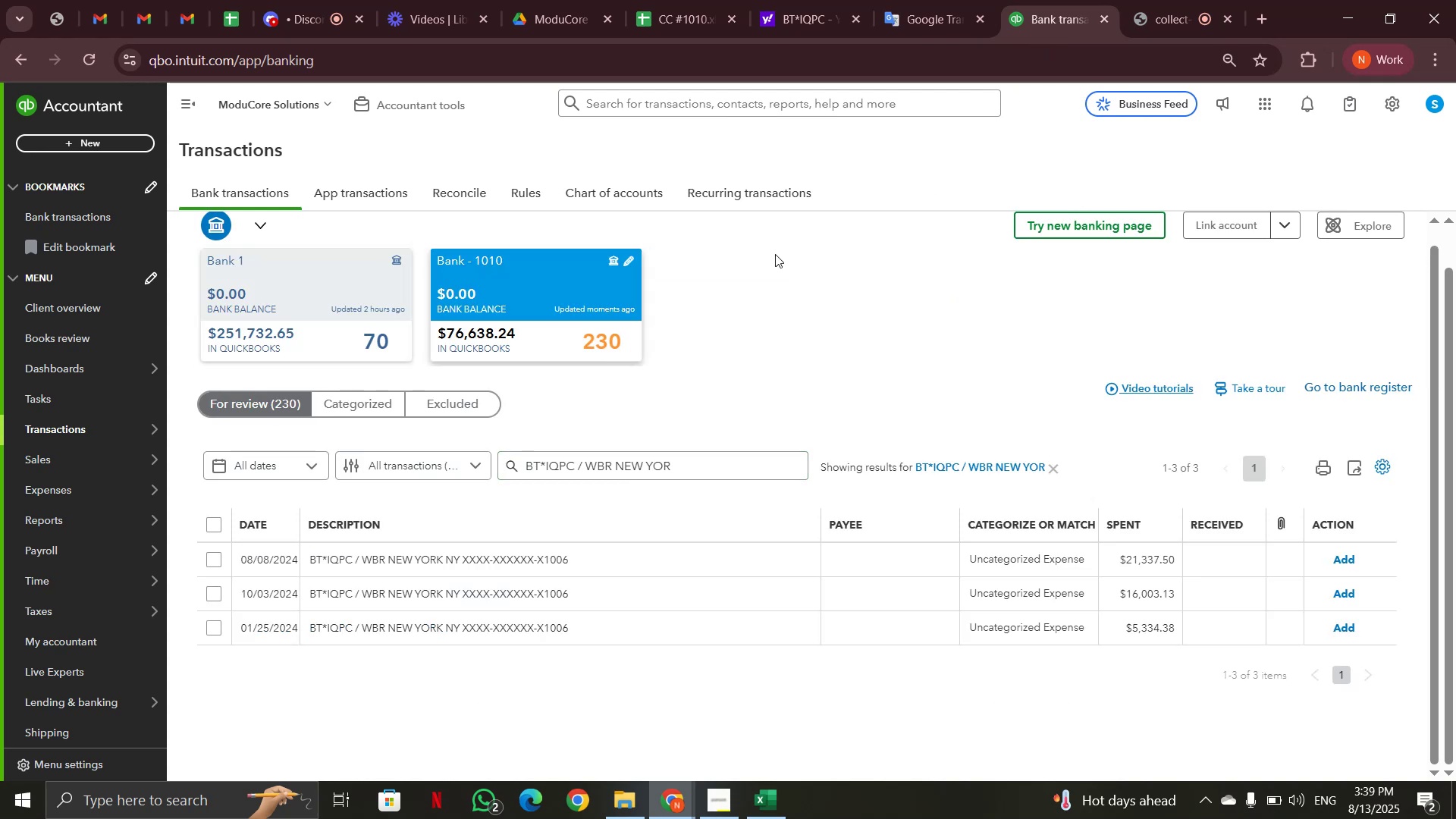 
left_click([945, 18])
 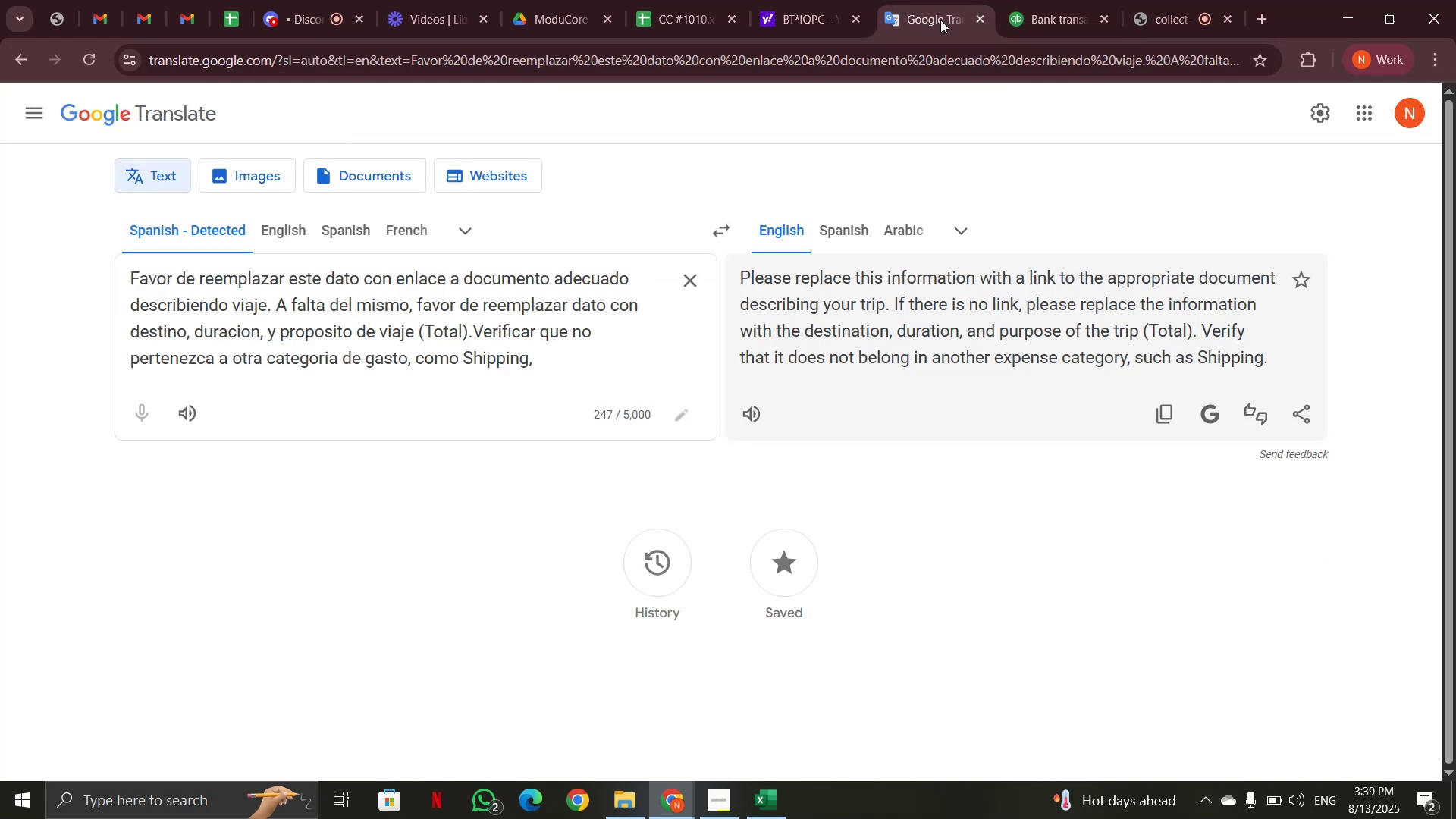 
left_click([792, 19])
 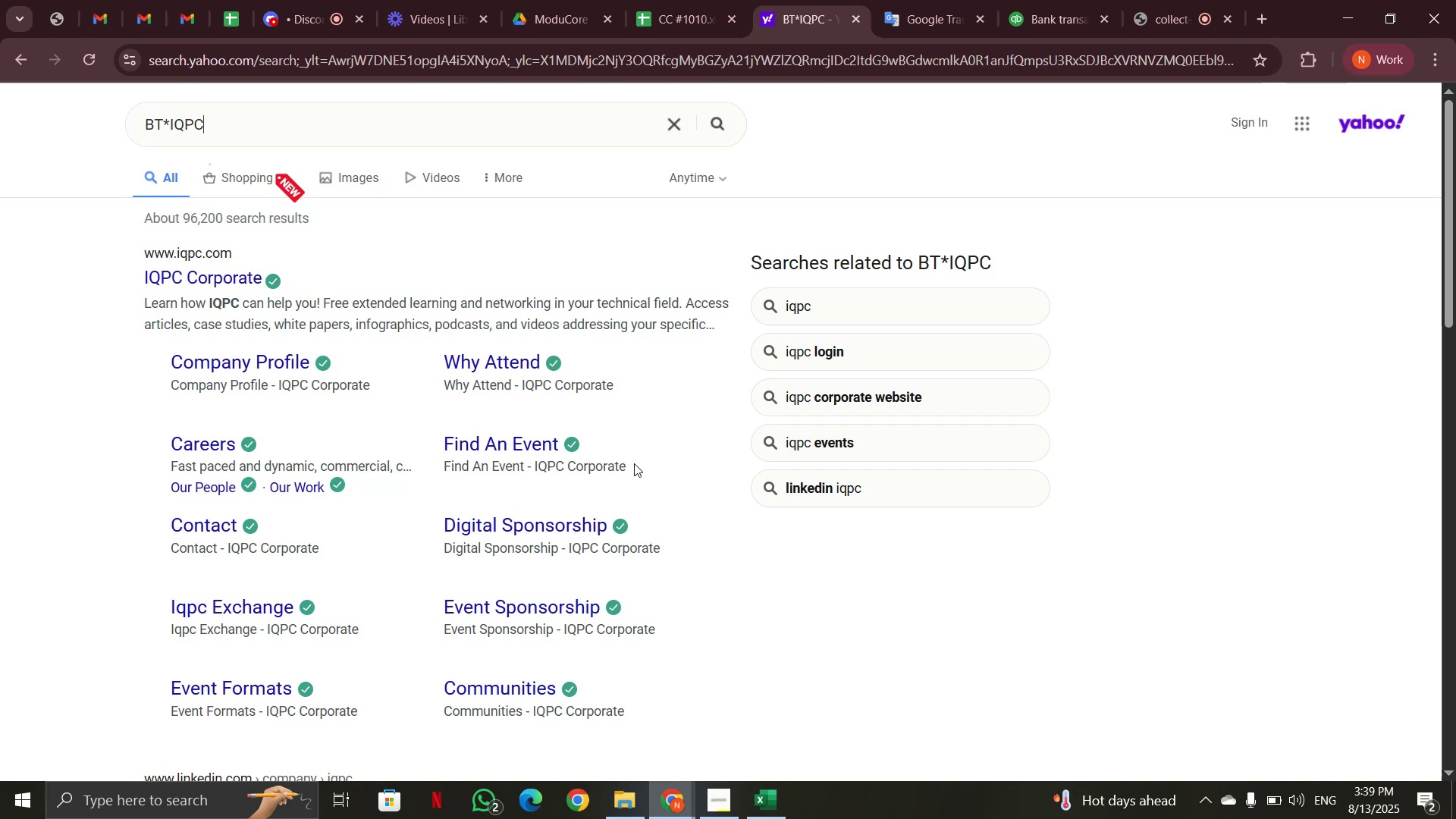 
wait(11.89)
 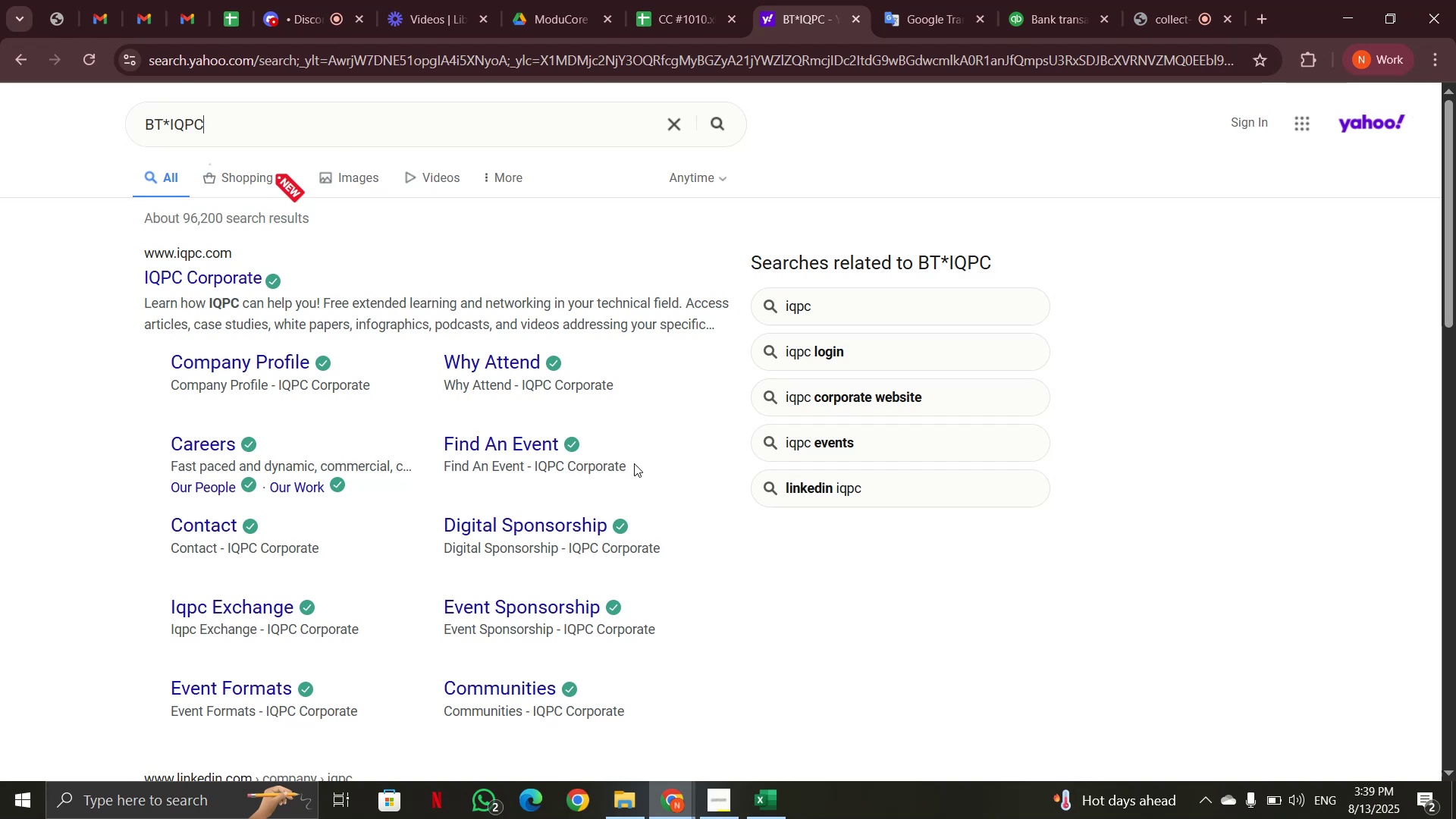 
scroll: coordinate [297, 316], scroll_direction: down, amount: 4.0
 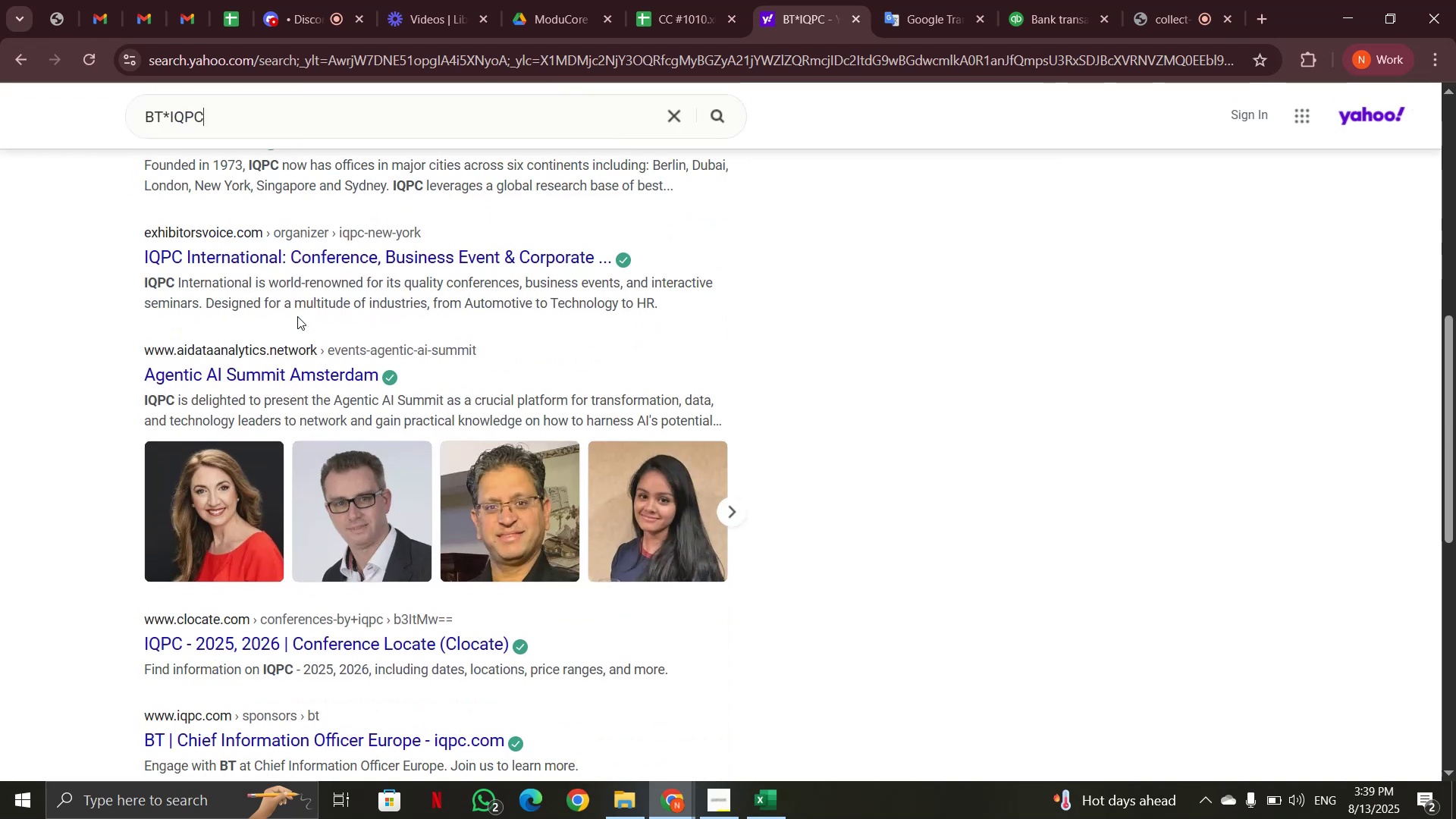 
scroll: coordinate [428, 372], scroll_direction: up, amount: 4.0
 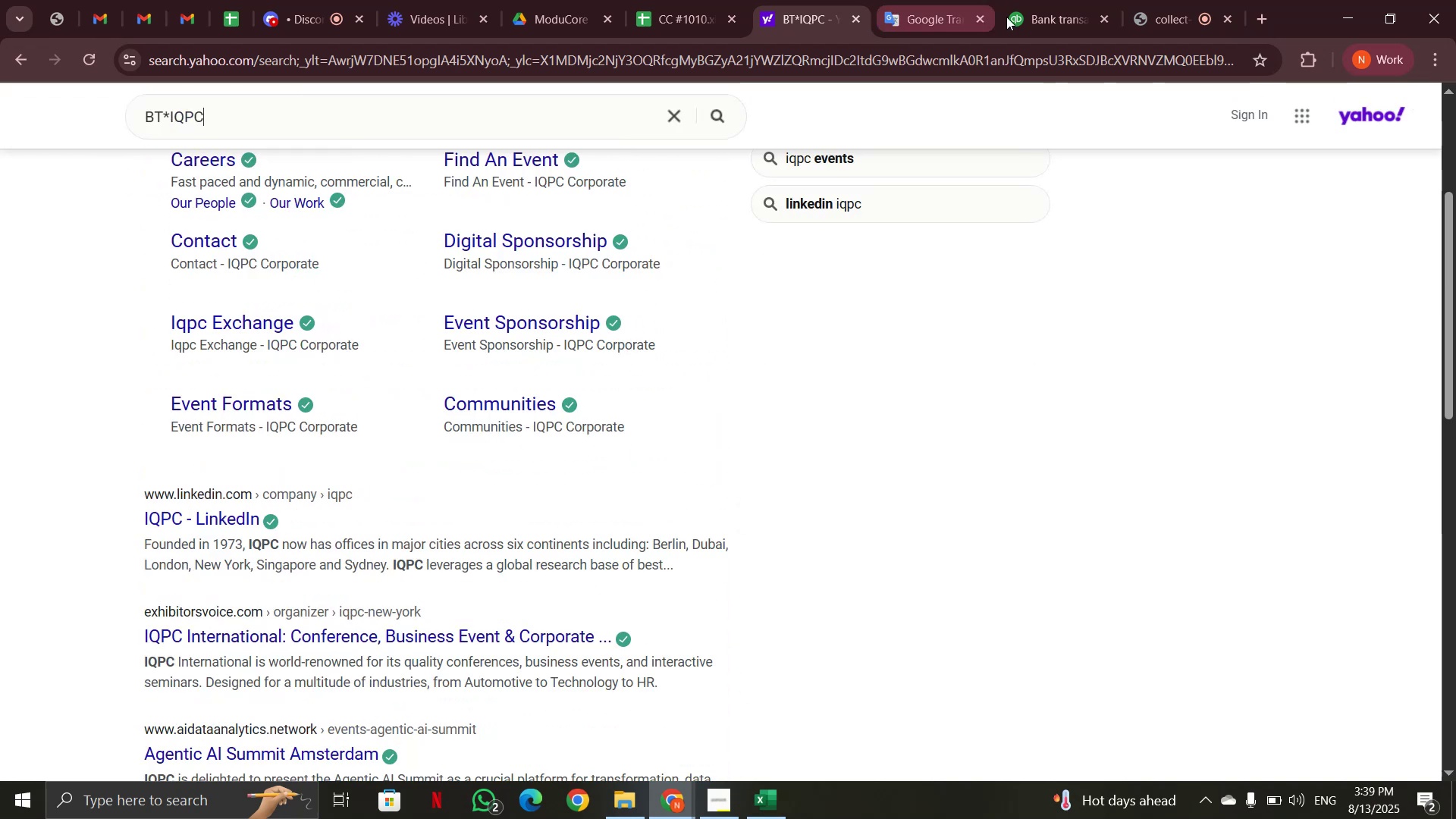 
left_click([1043, 22])
 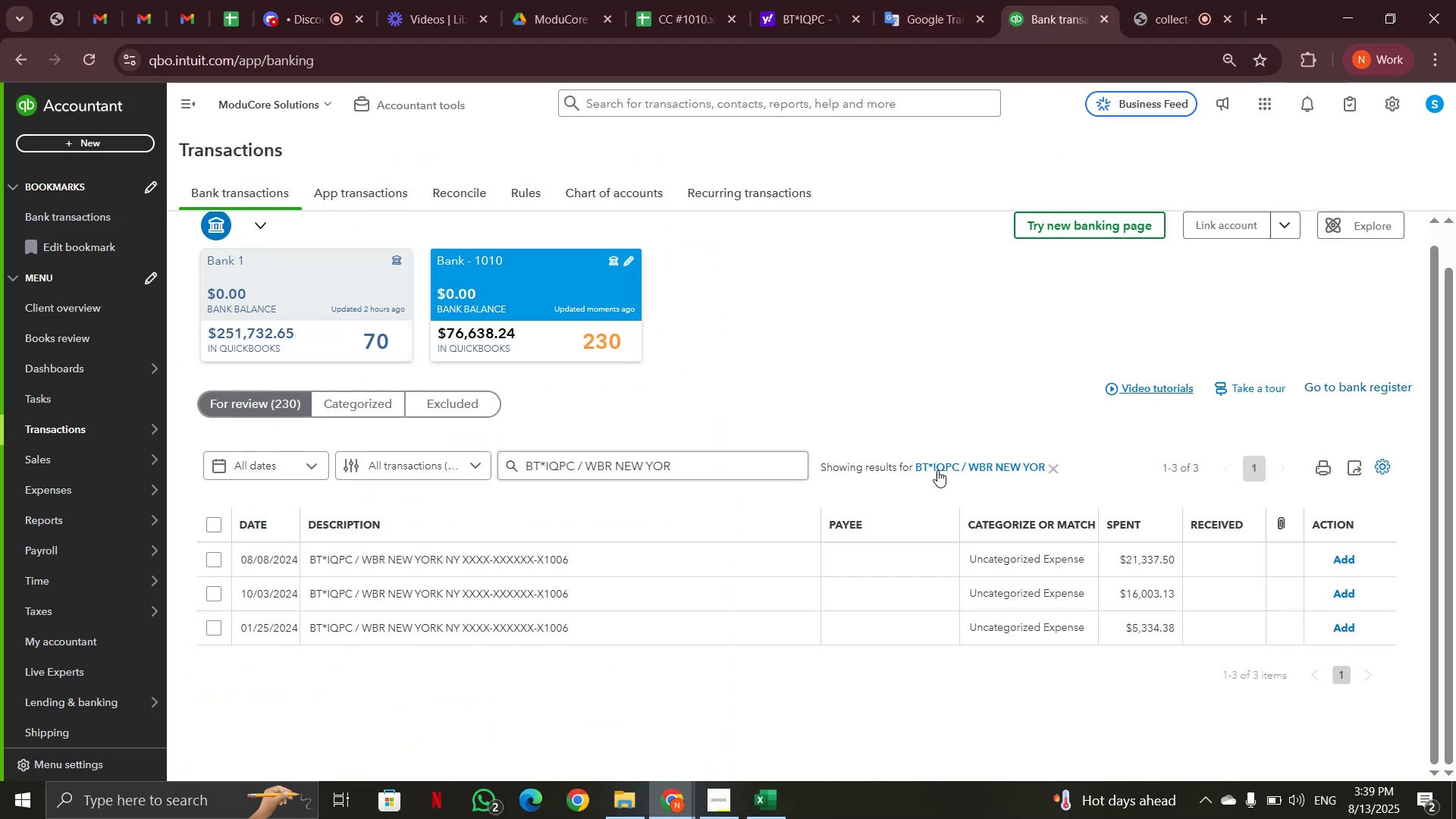 
left_click([1052, 472])
 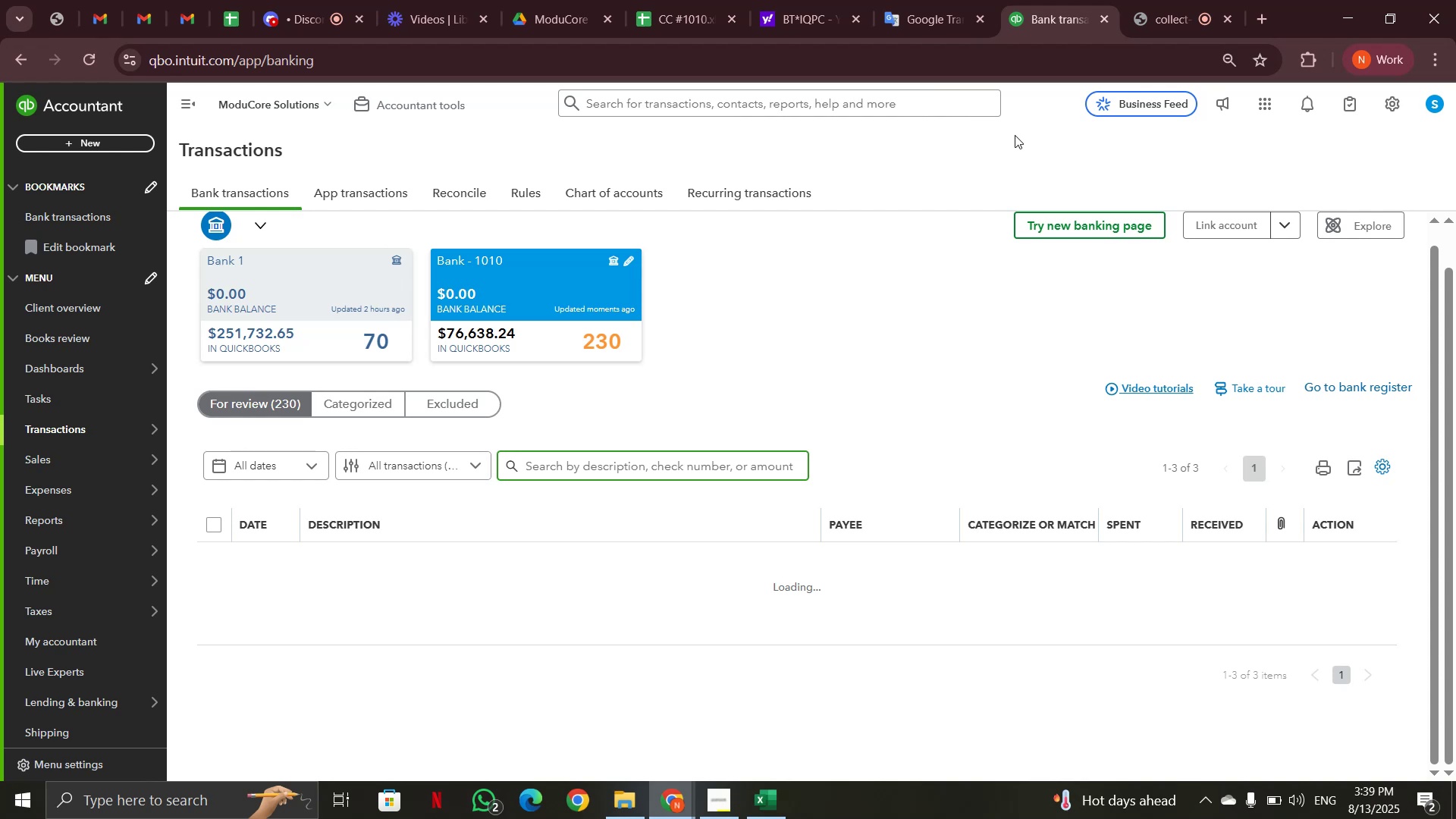 
scroll: coordinate [159, 494], scroll_direction: down, amount: 1.0
 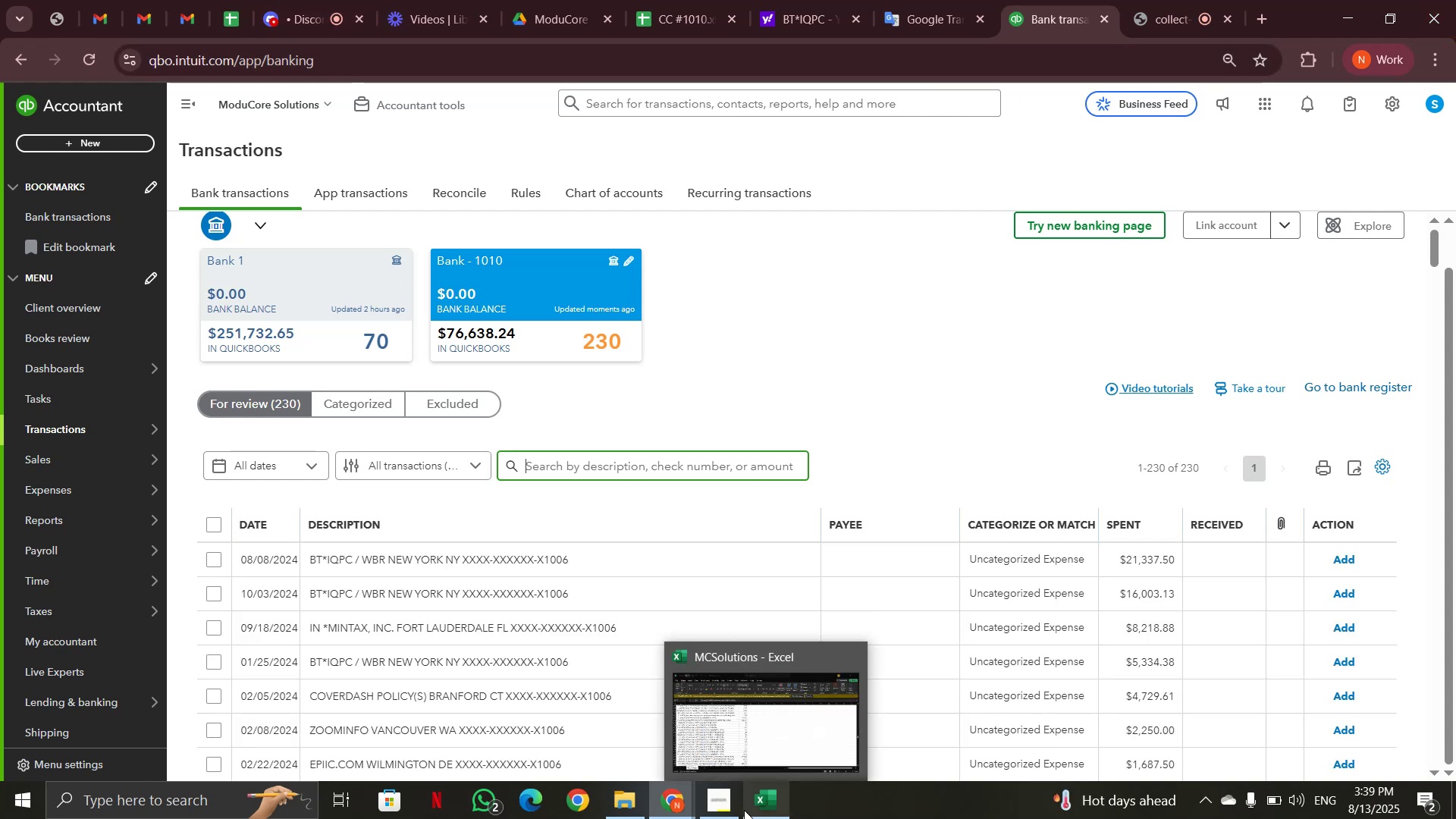 
wait(5.05)
 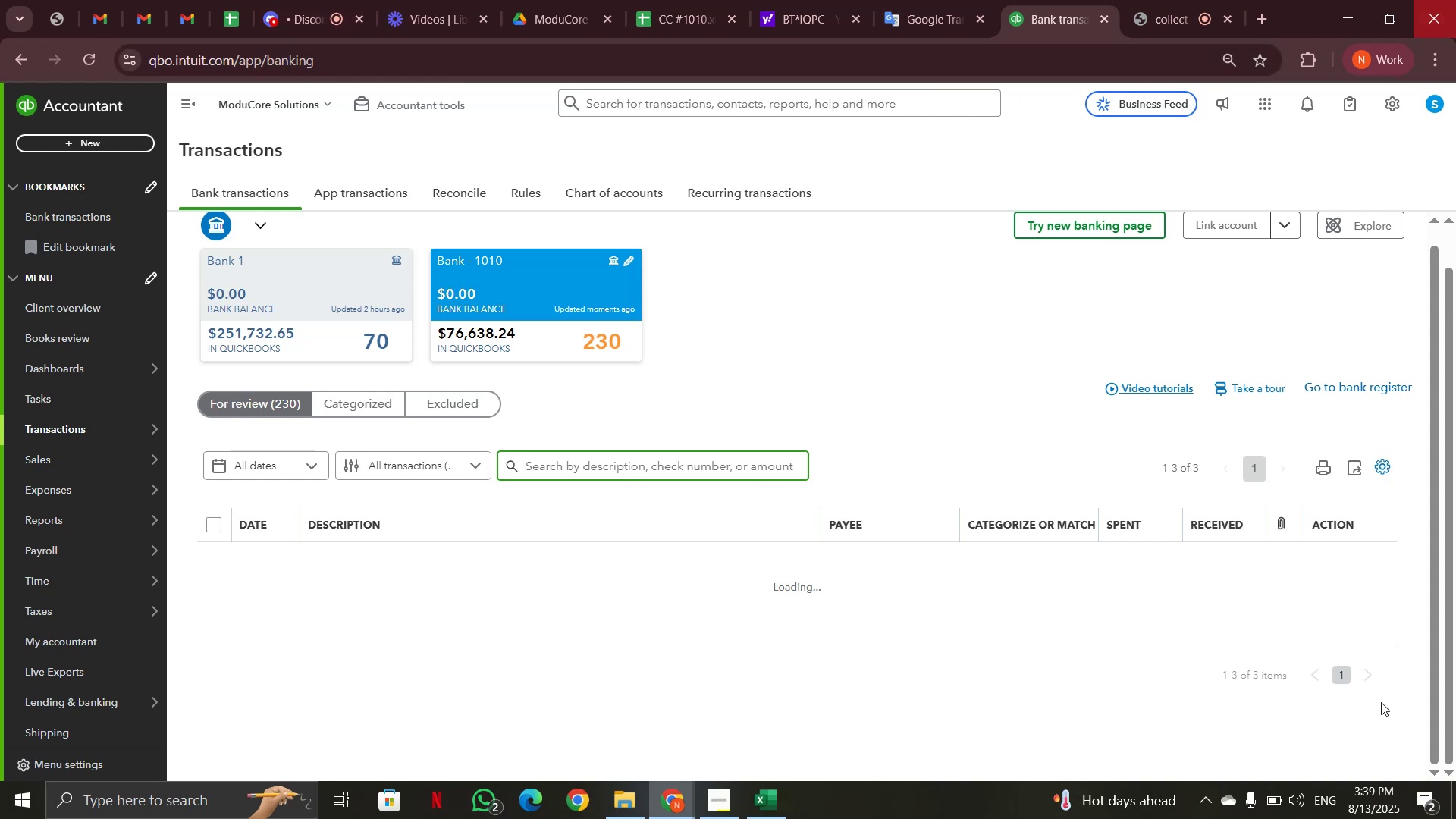 
scroll: coordinate [397, 673], scroll_direction: down, amount: 3.0
 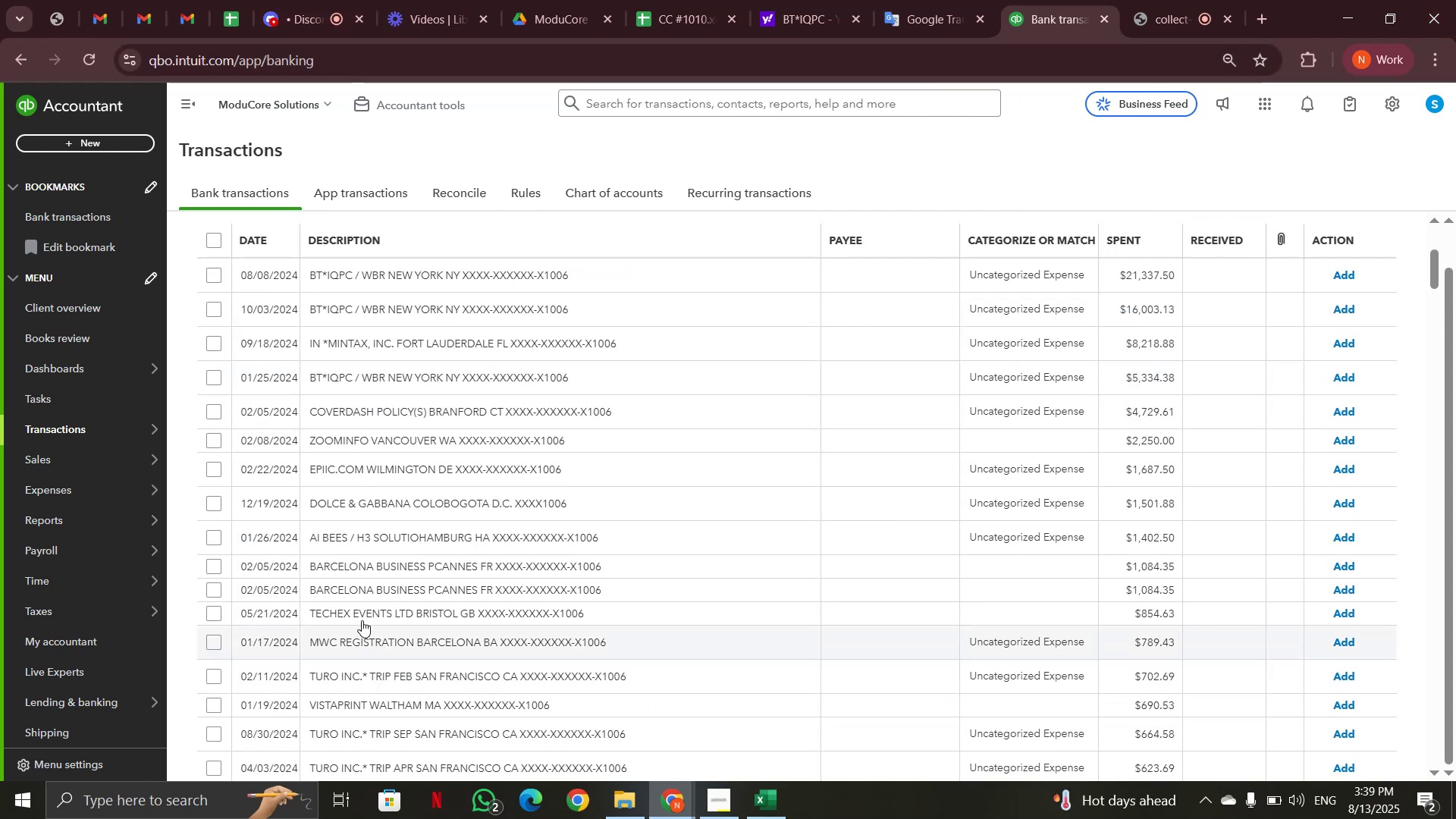 
left_click([369, 564])
 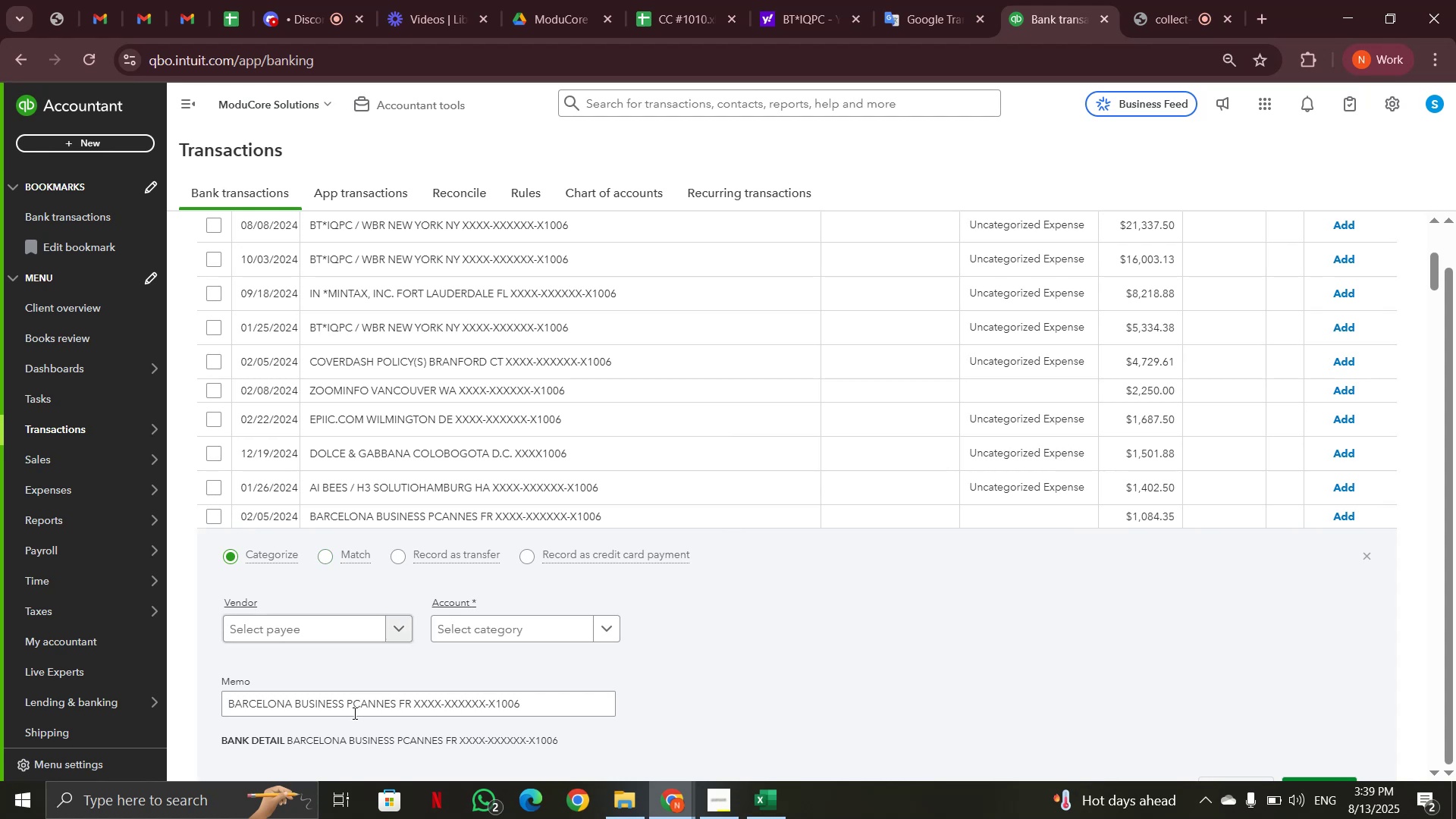 
left_click_drag(start_coordinate=[397, 700], to_coordinate=[203, 692])
 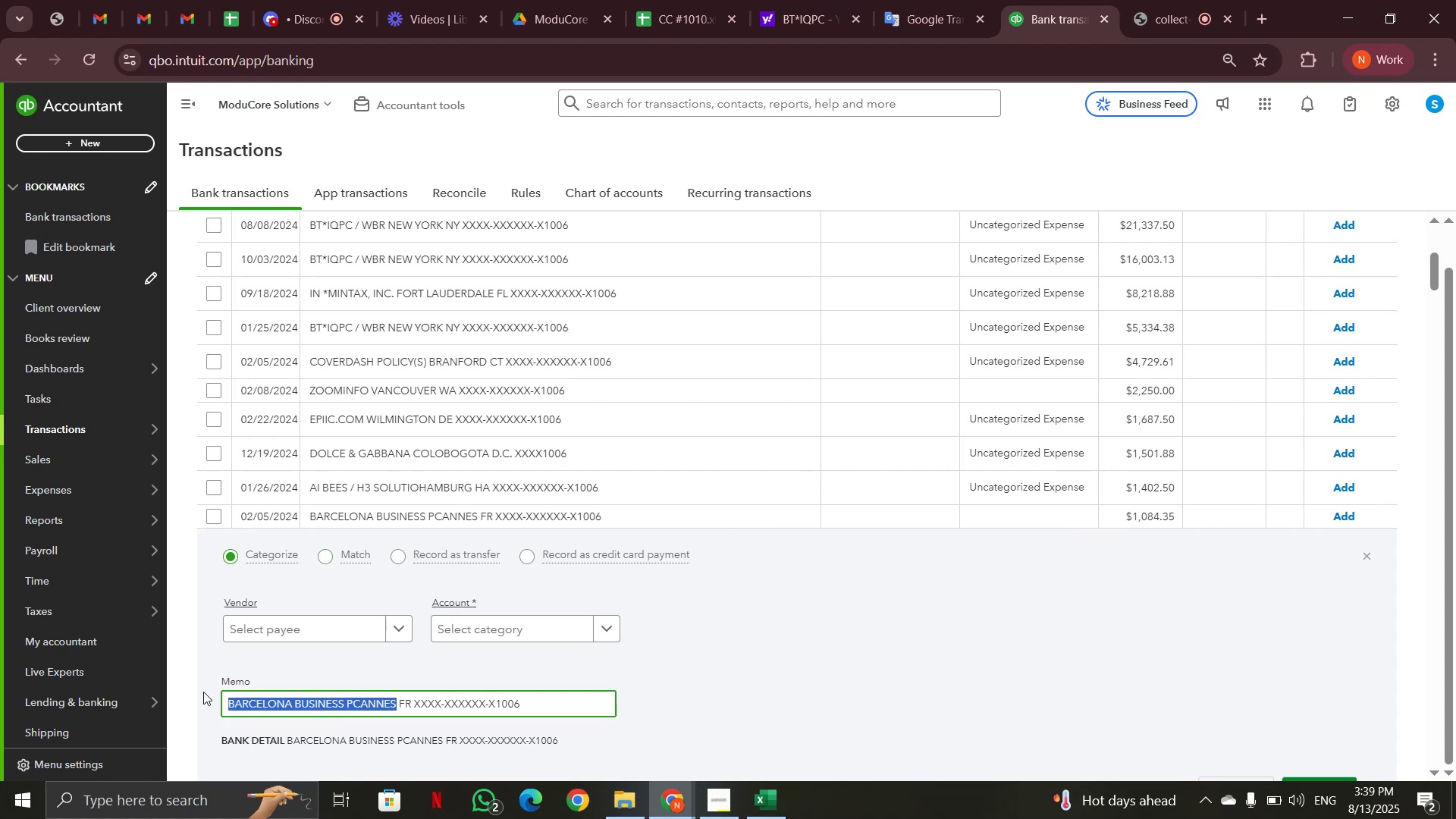 
key(Control+C)
 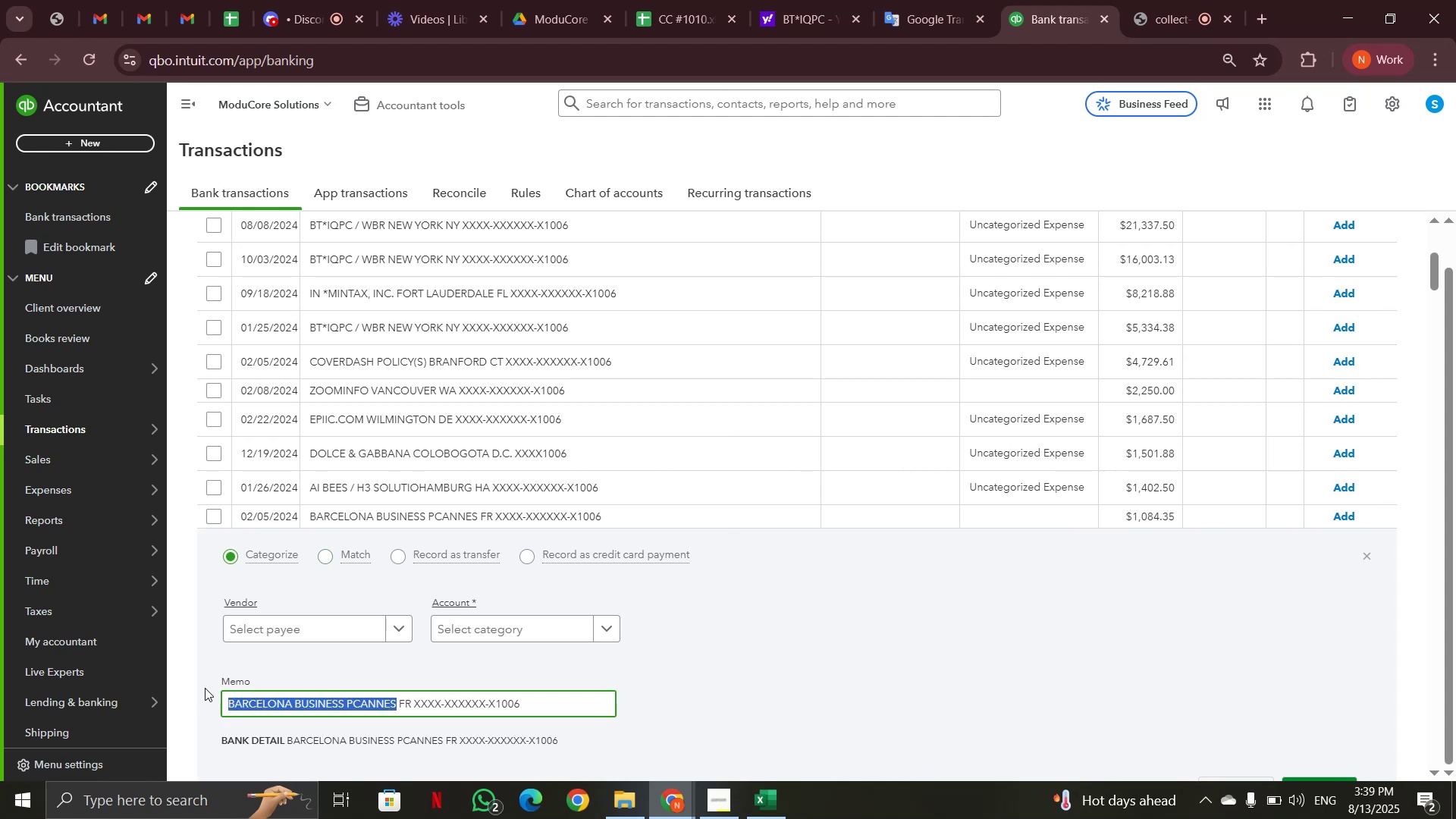 
scroll: coordinate [563, 491], scroll_direction: up, amount: 4.0
 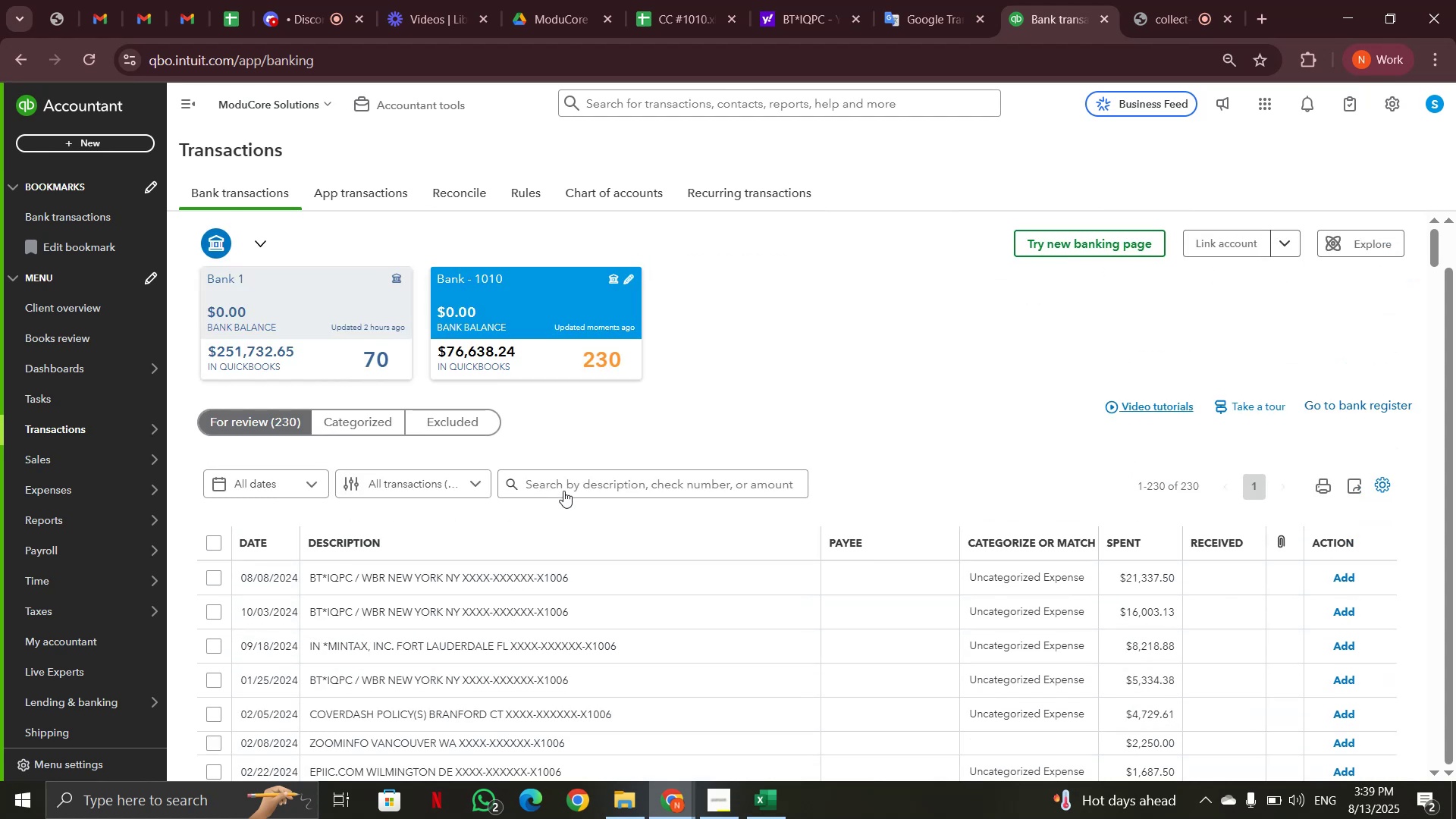 
left_click([572, 486])
 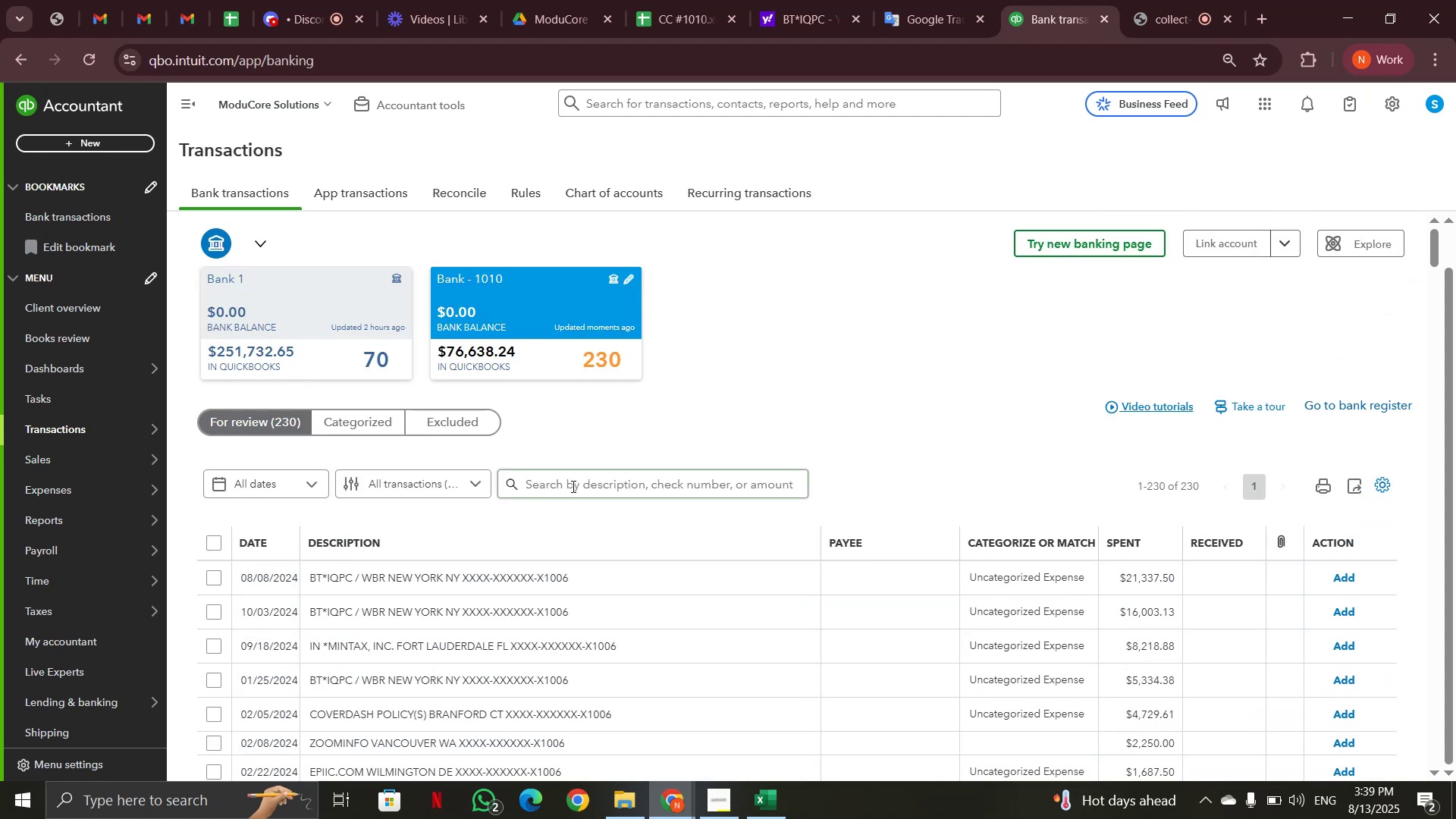 
key(Control+V)
 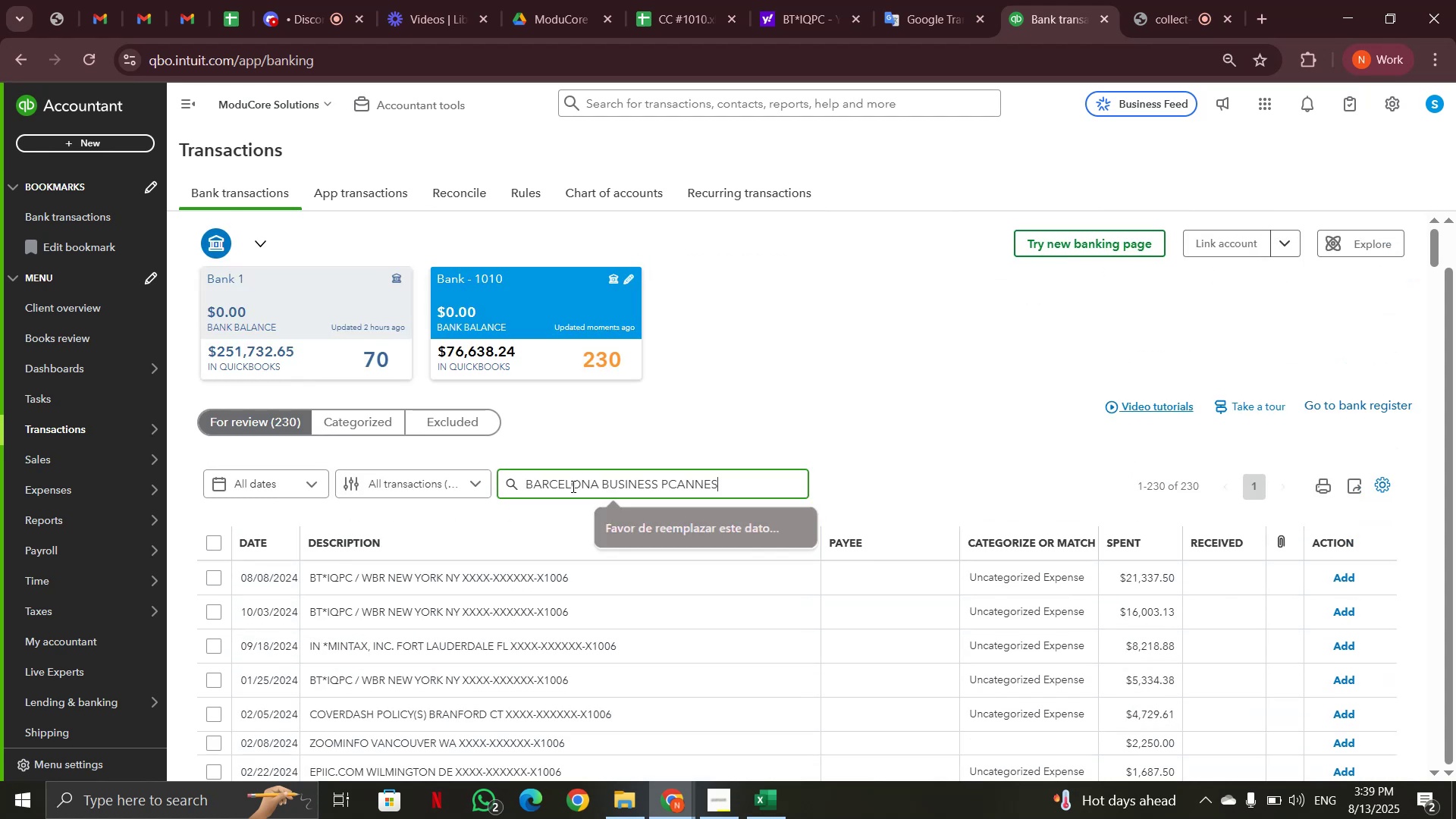 
left_click([504, 482])
 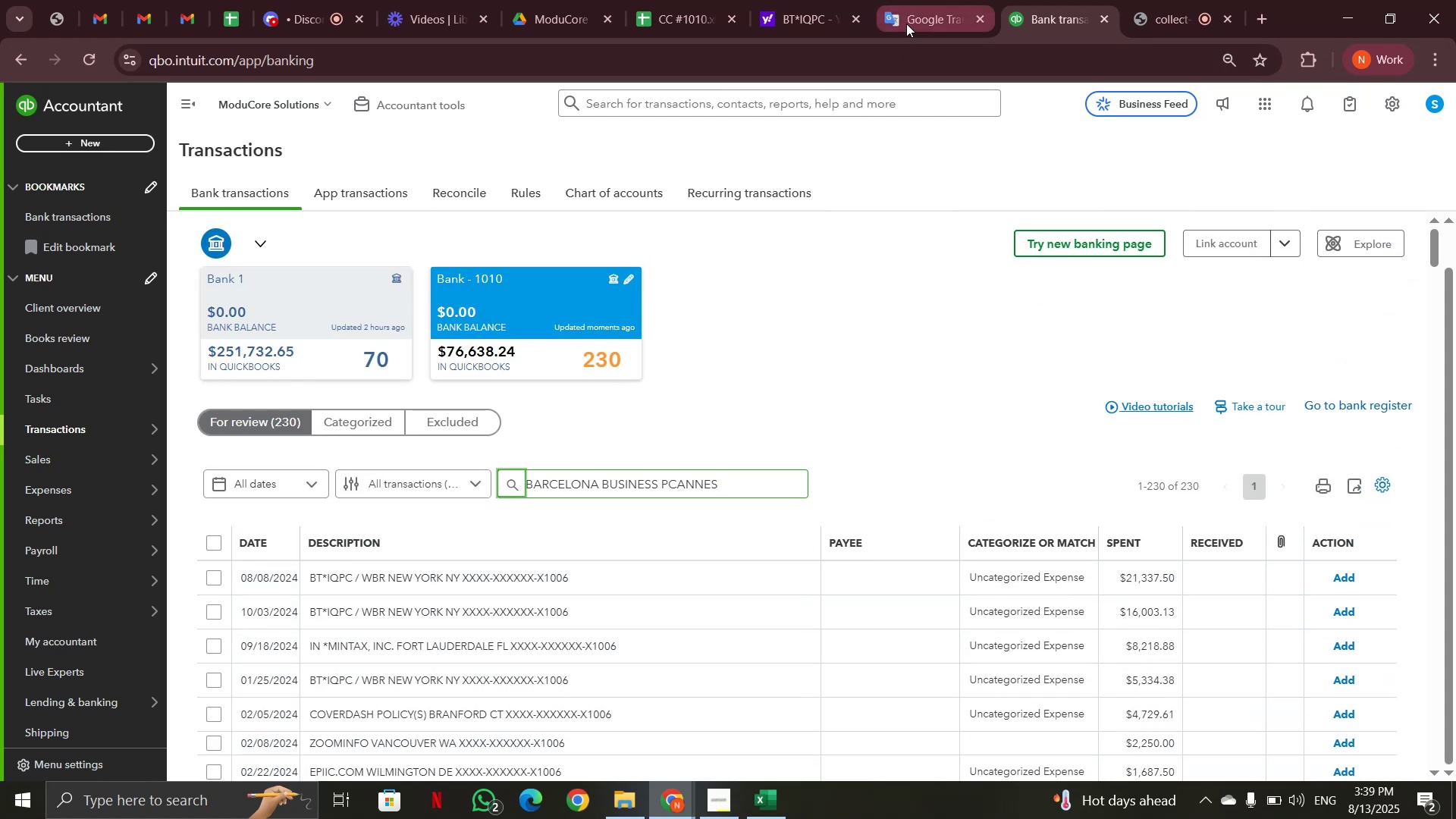 
left_click([791, 27])
 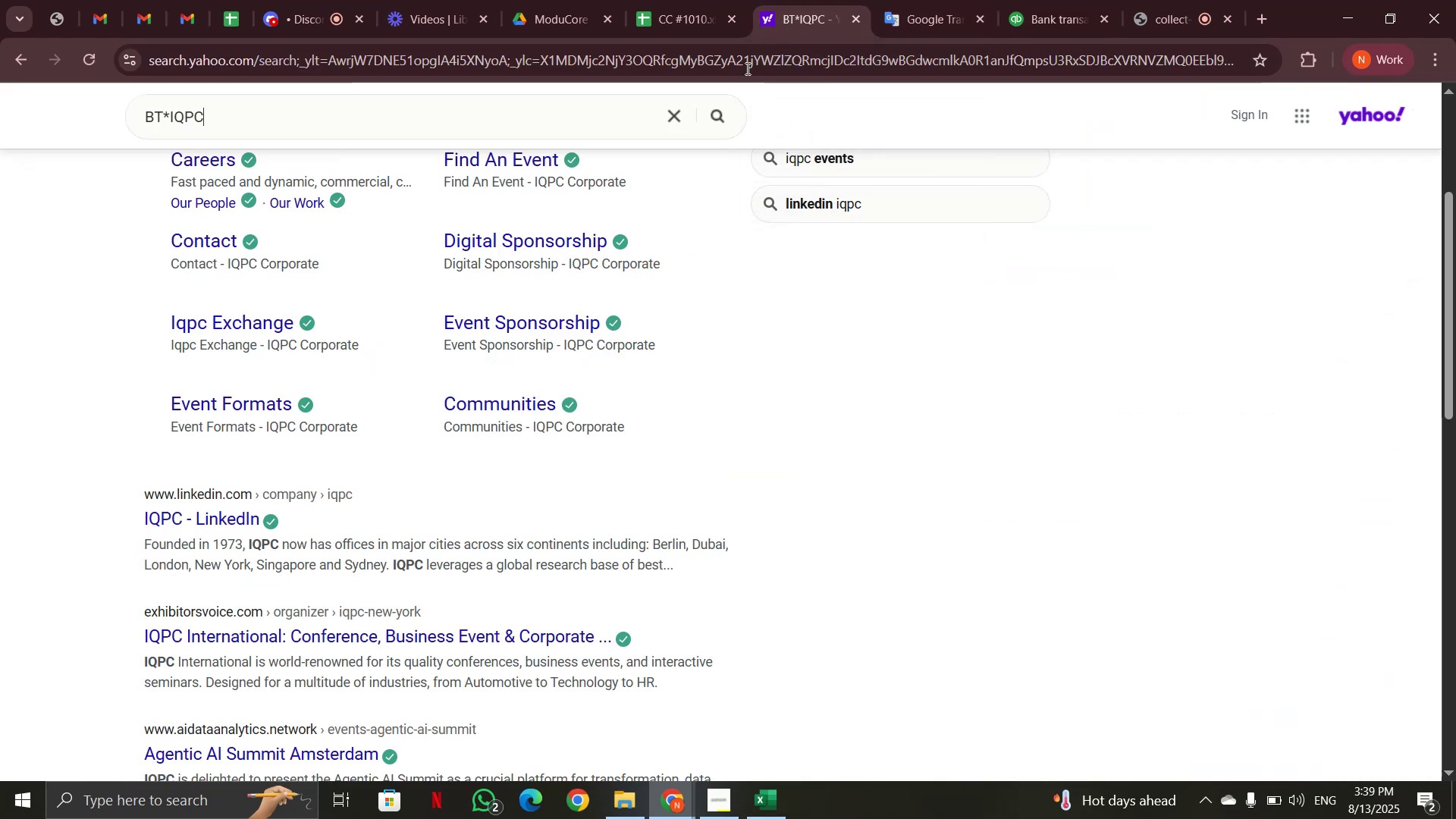 
left_click_drag(start_coordinate=[484, 122], to_coordinate=[118, 123])
 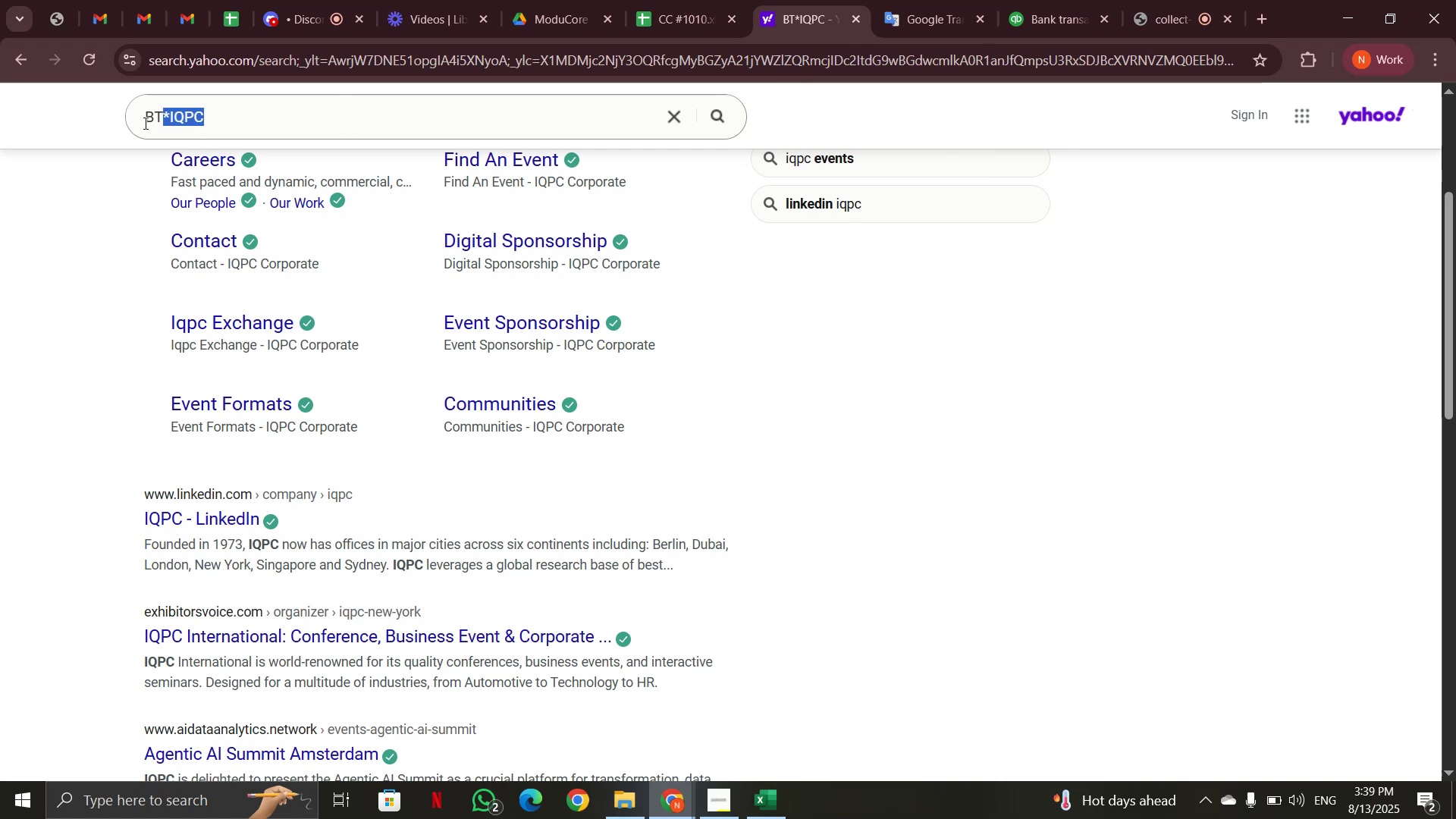 
key(Control+V)
 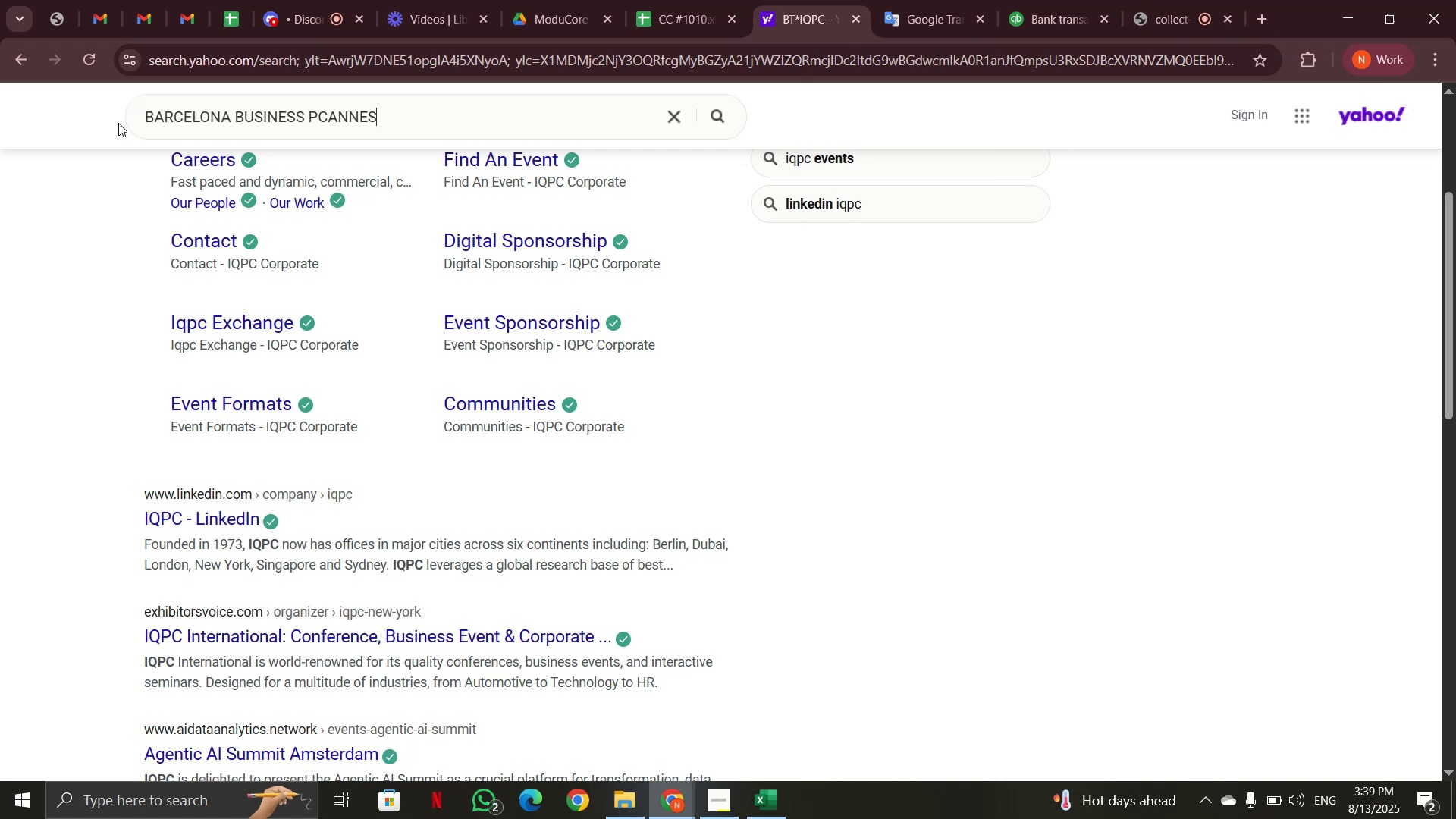 
key(Enter)
 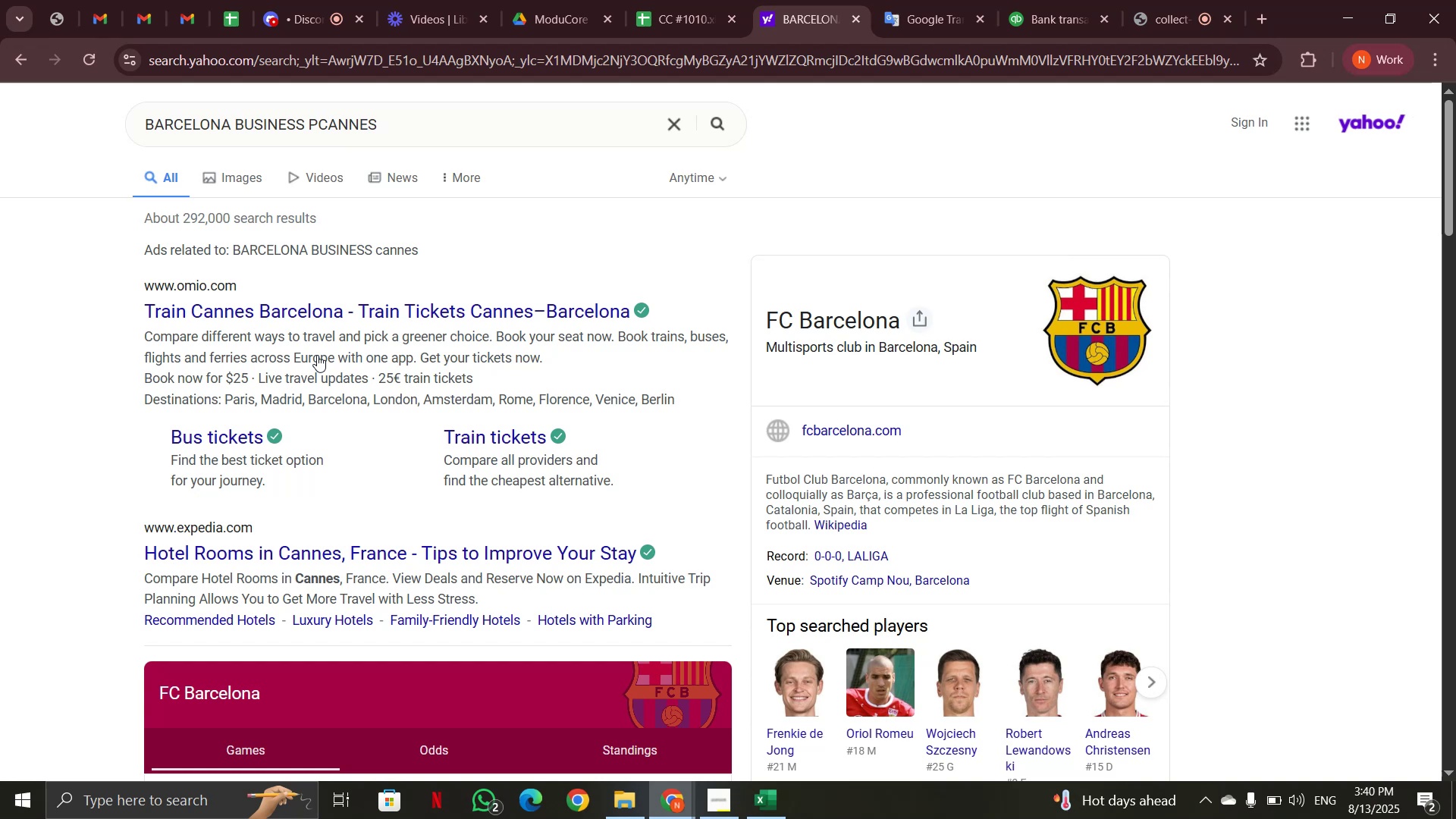 
wait(16.03)
 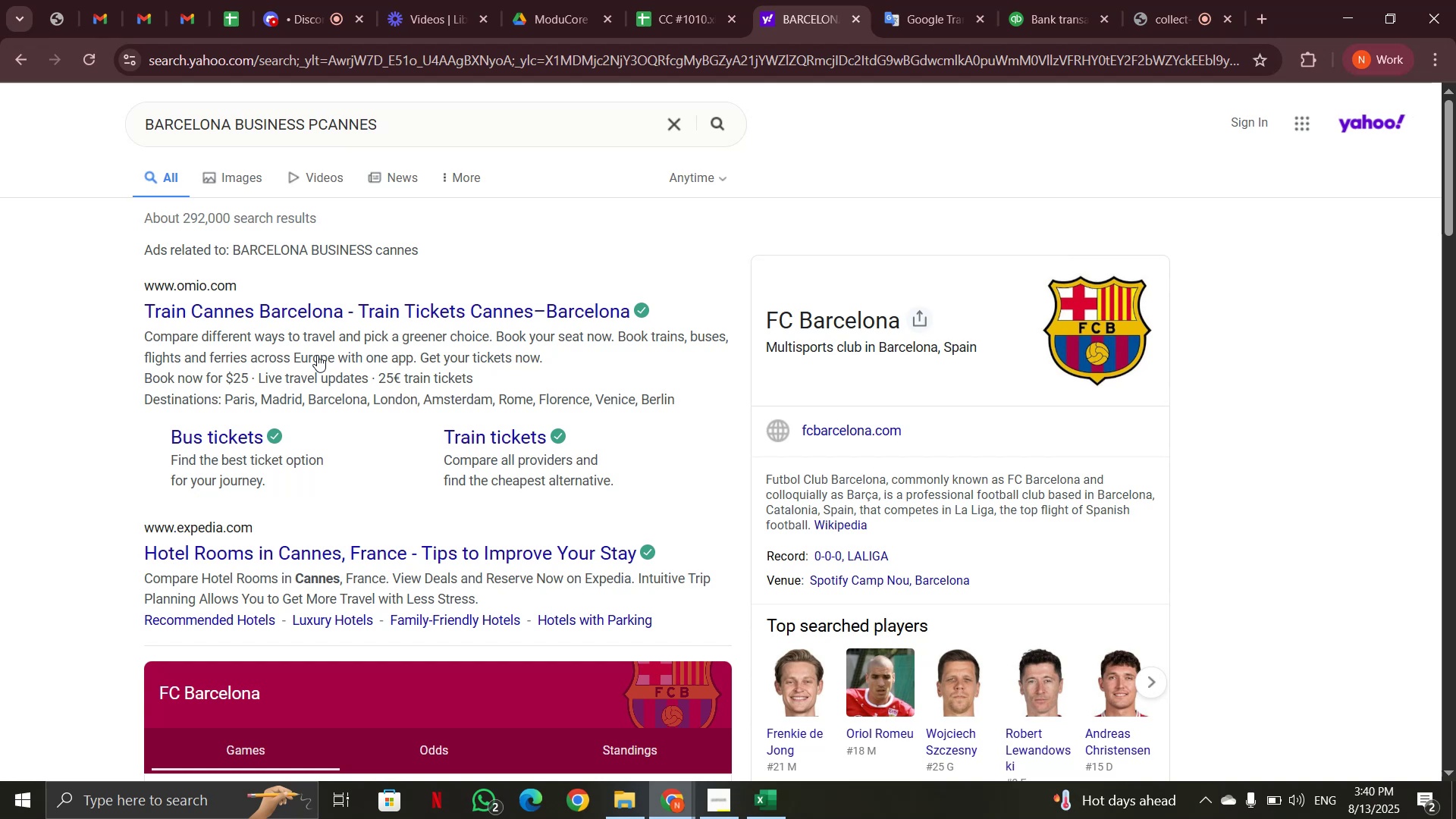 
left_click([1031, 18])
 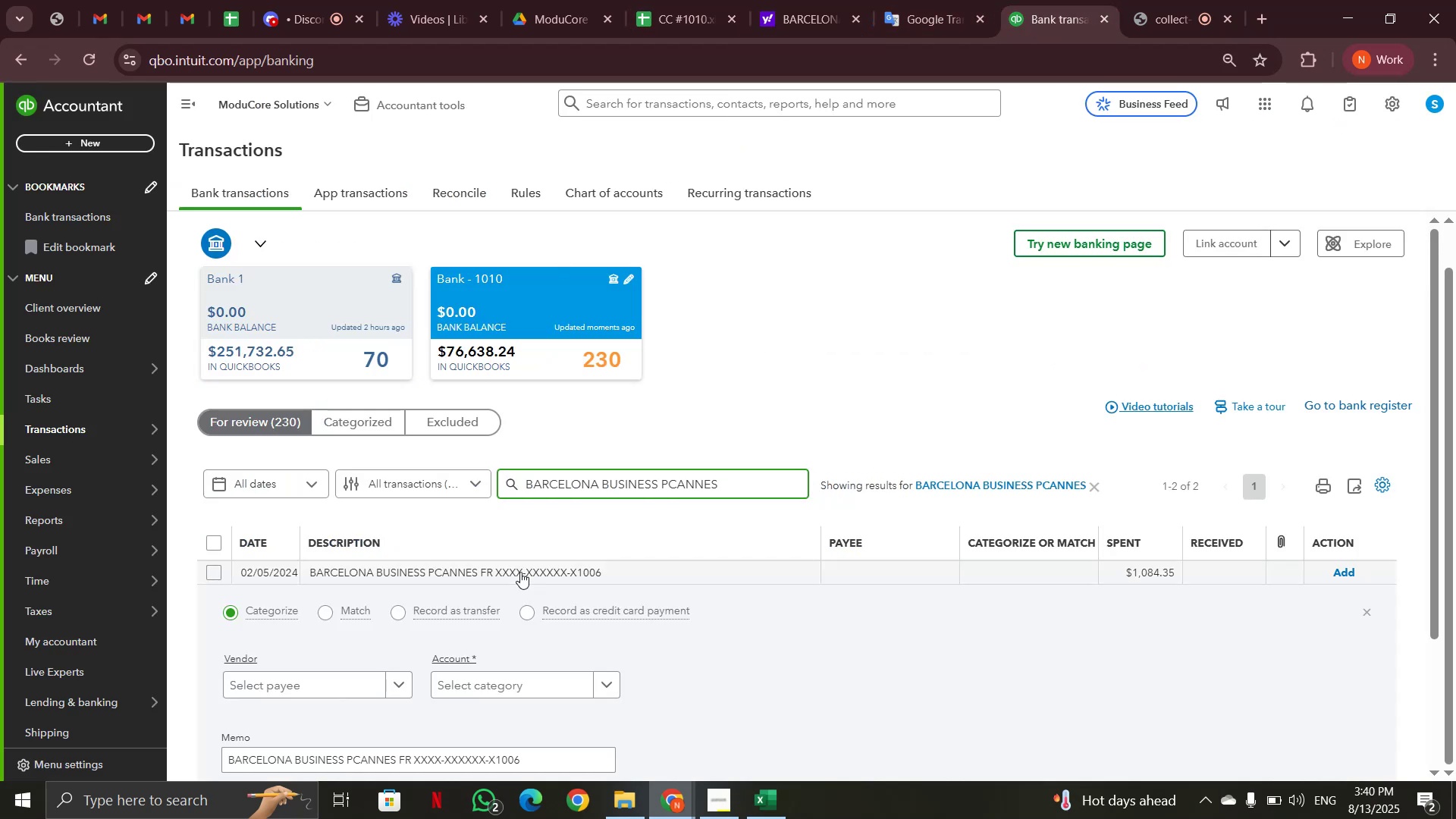 
left_click([731, 571])
 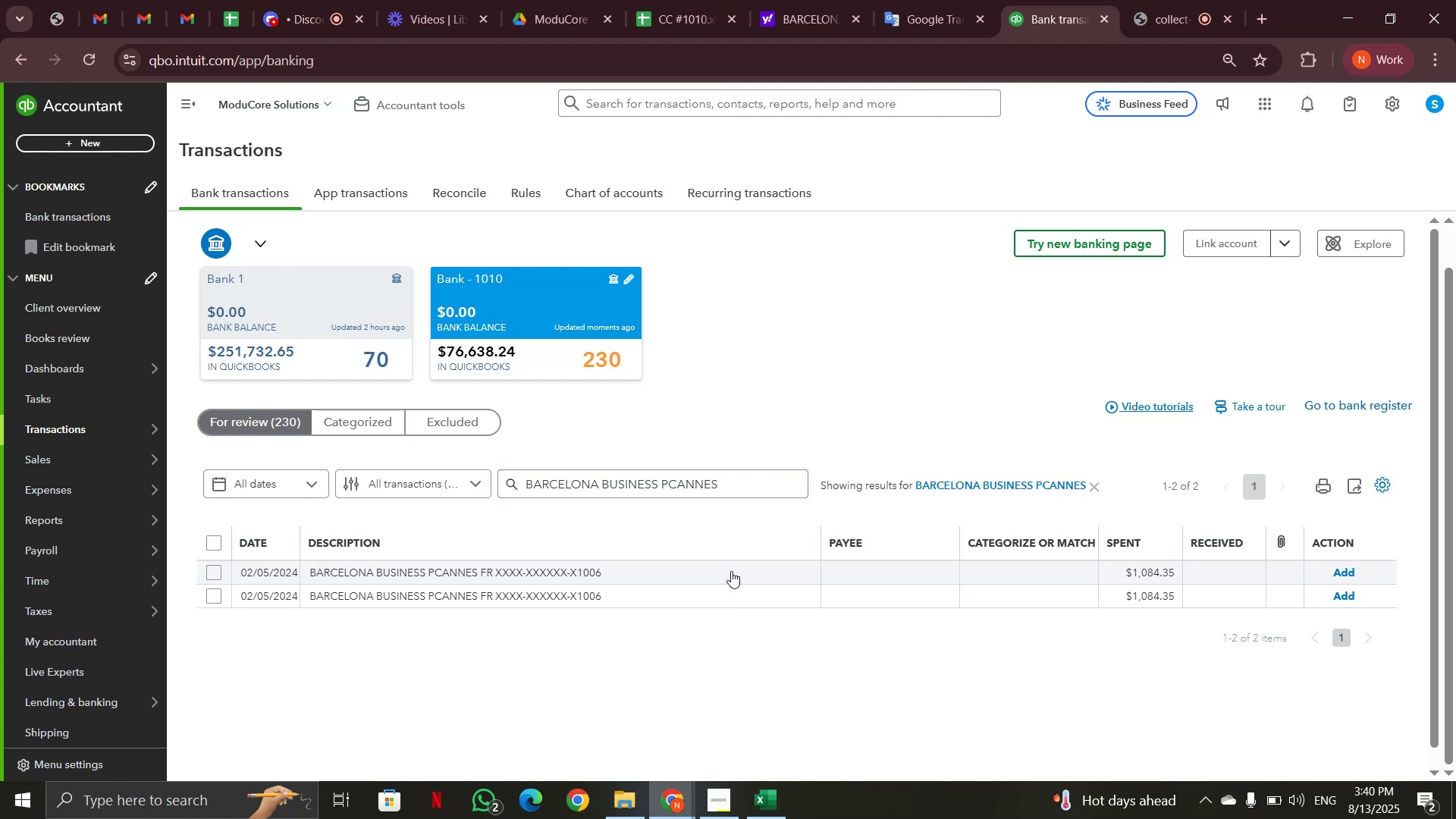 
left_click([731, 571])
 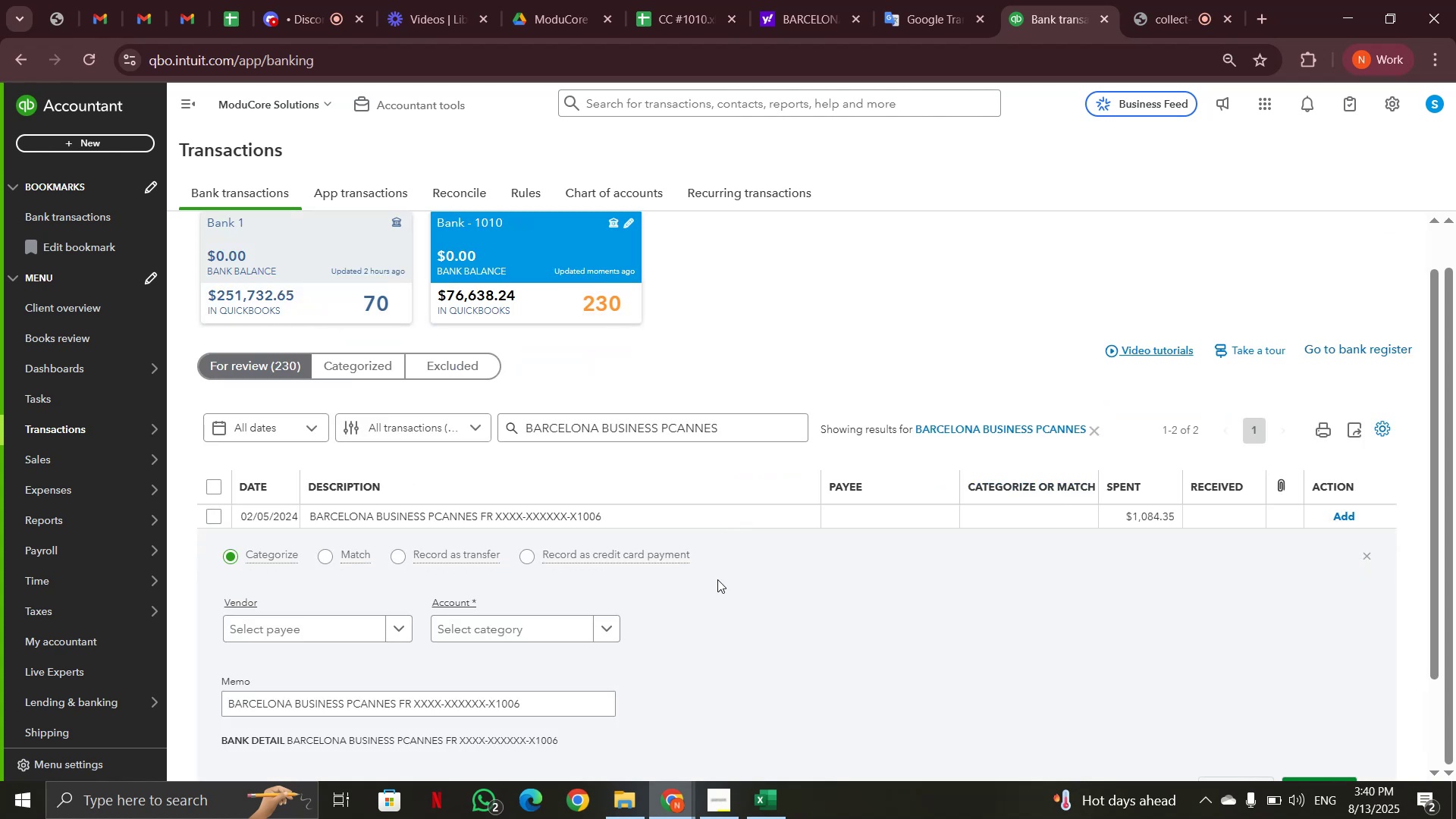 
left_click_drag(start_coordinate=[570, 703], to_coordinate=[279, 703])
 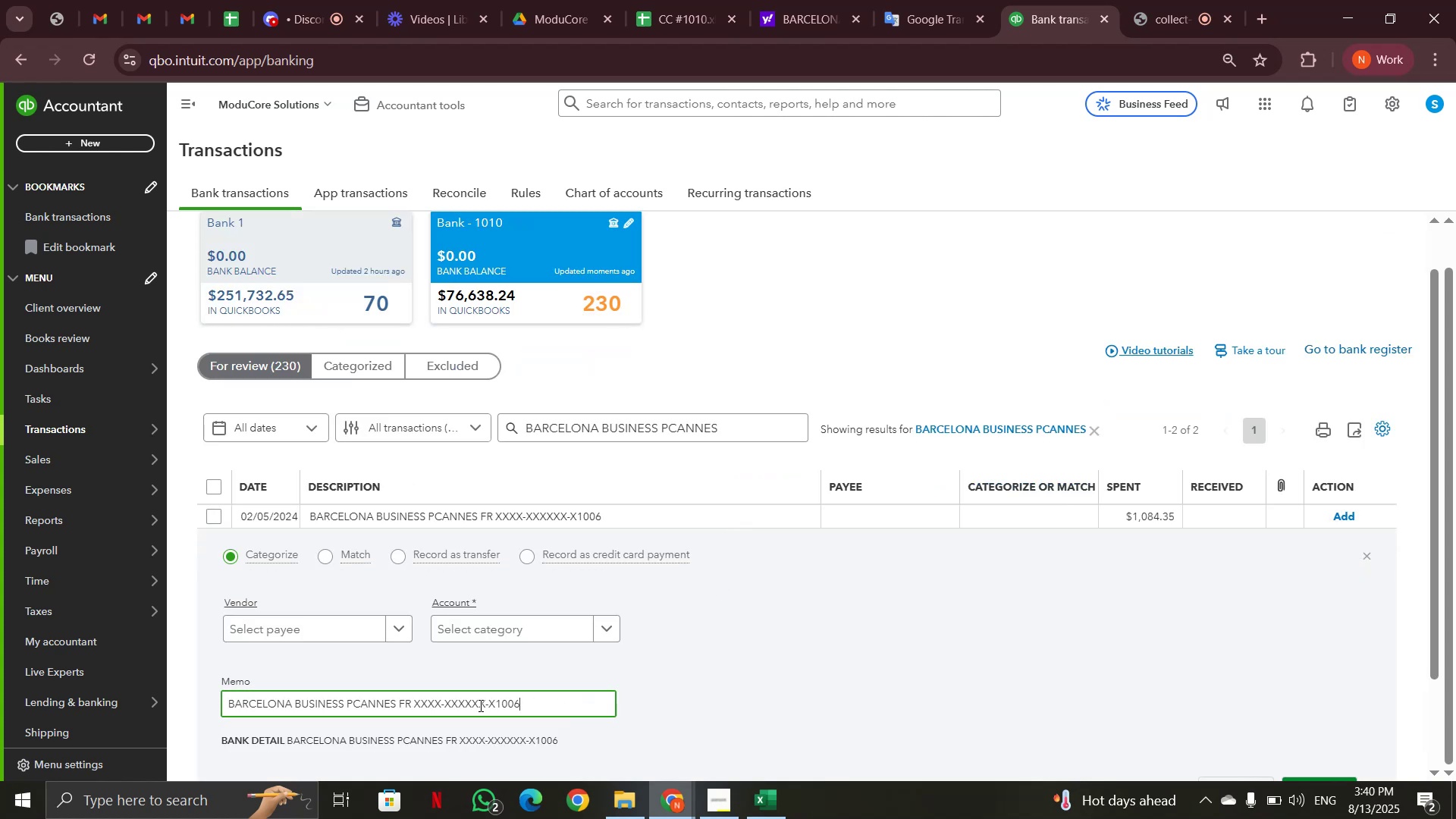 
left_click_drag(start_coordinate=[208, 695], to_coordinate=[200, 695])
 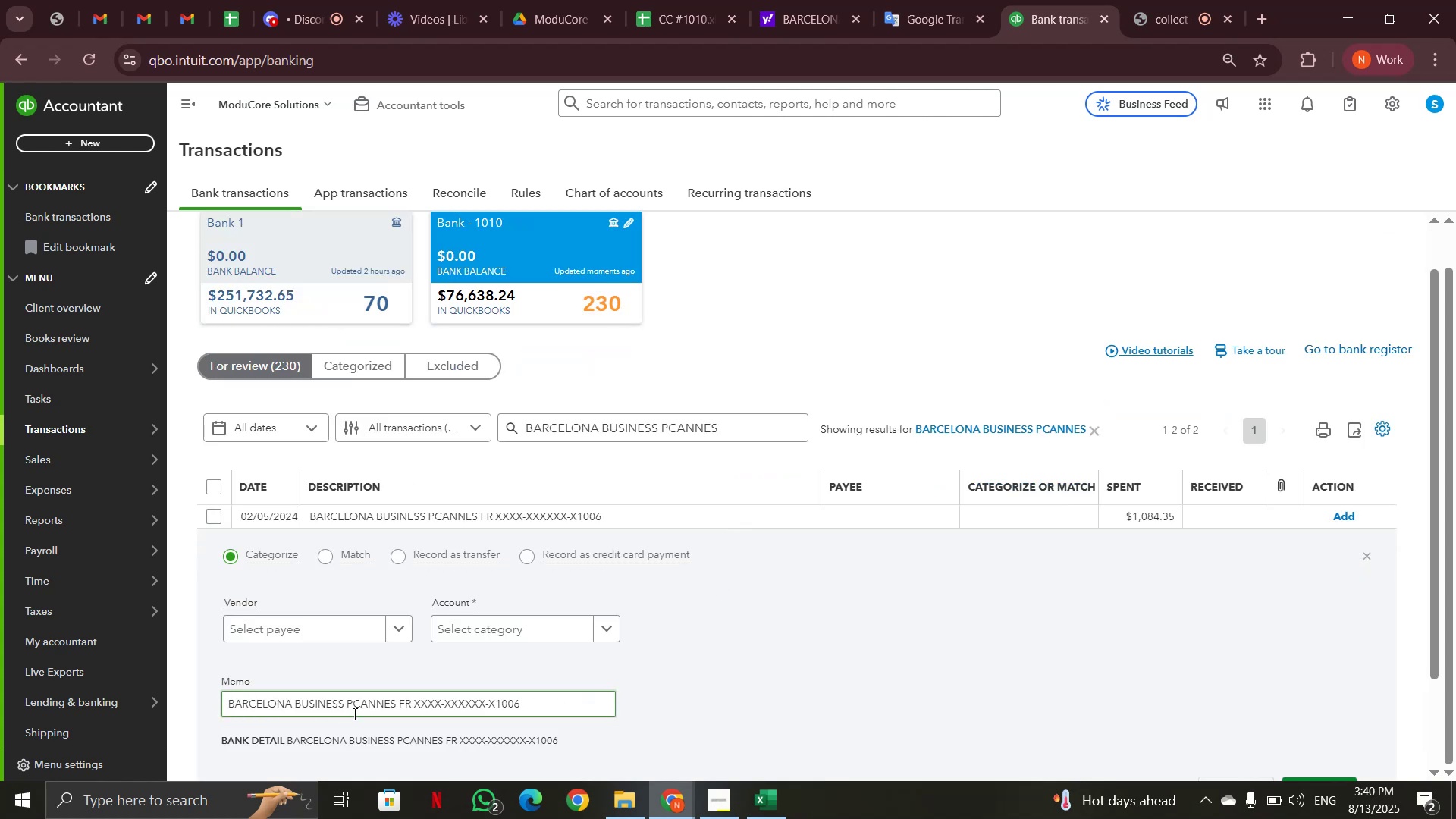 
left_click_drag(start_coordinate=[415, 708], to_coordinate=[218, 709])
 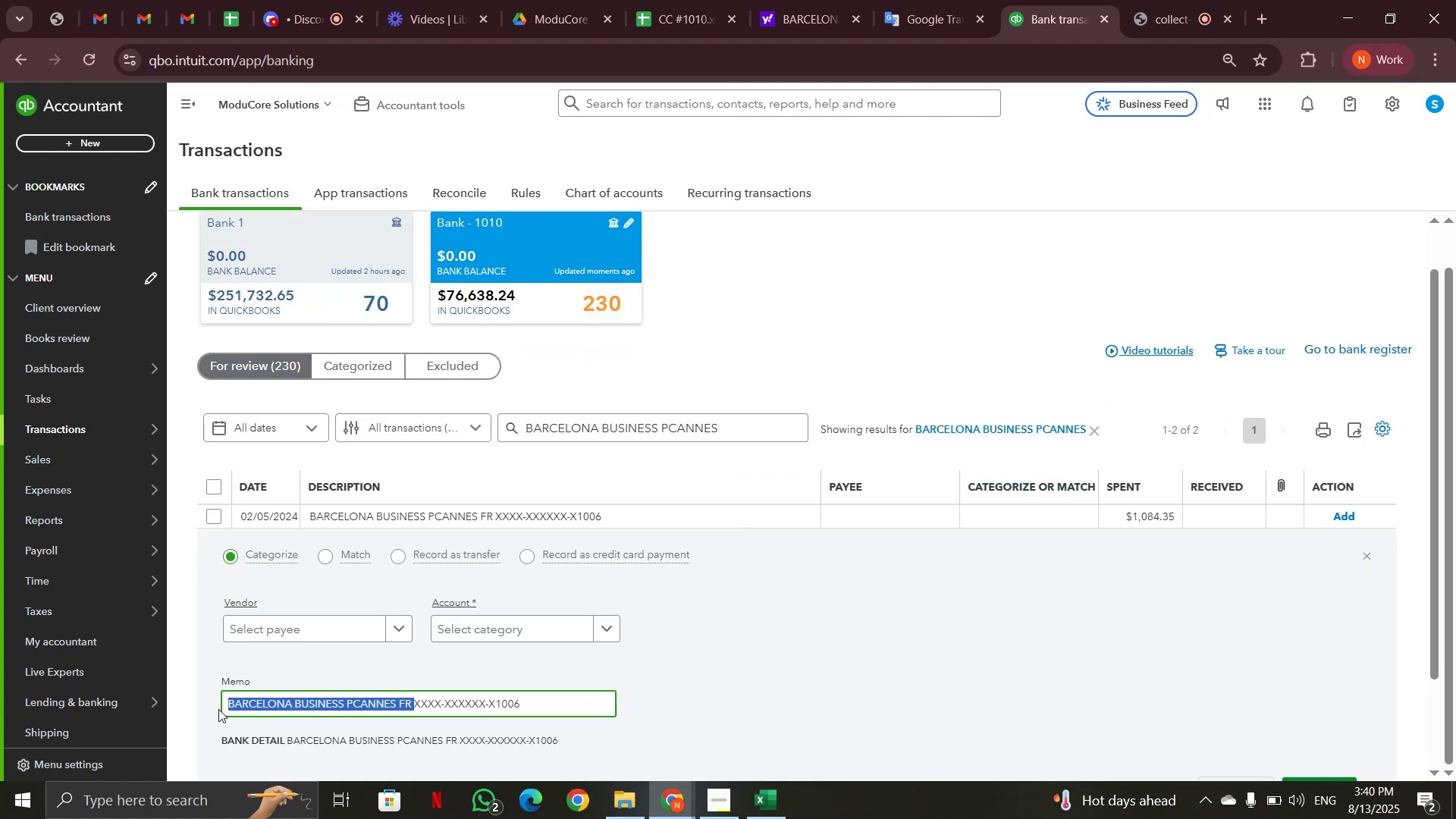 
key(Control+C)
 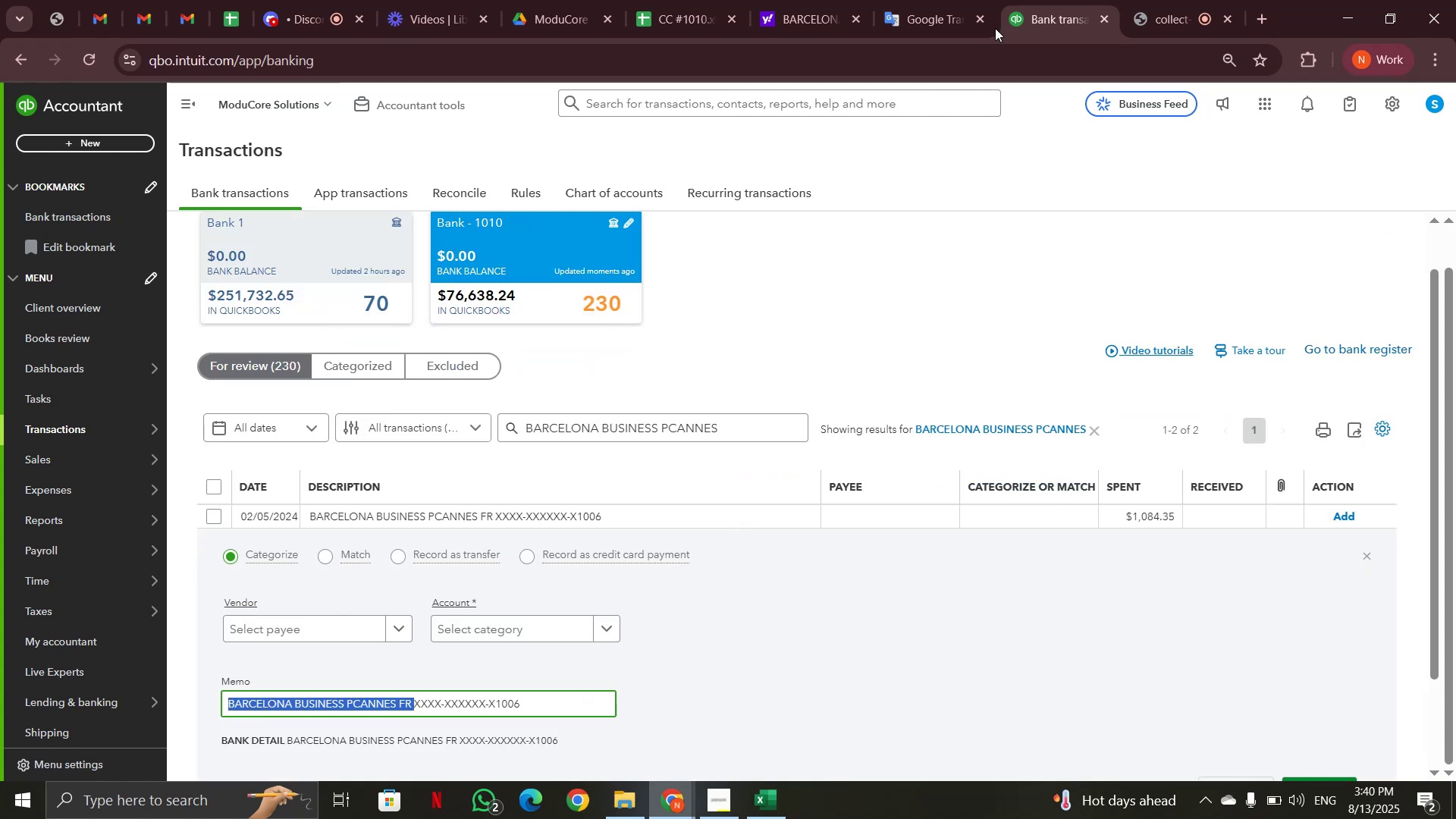 
left_click([823, 11])
 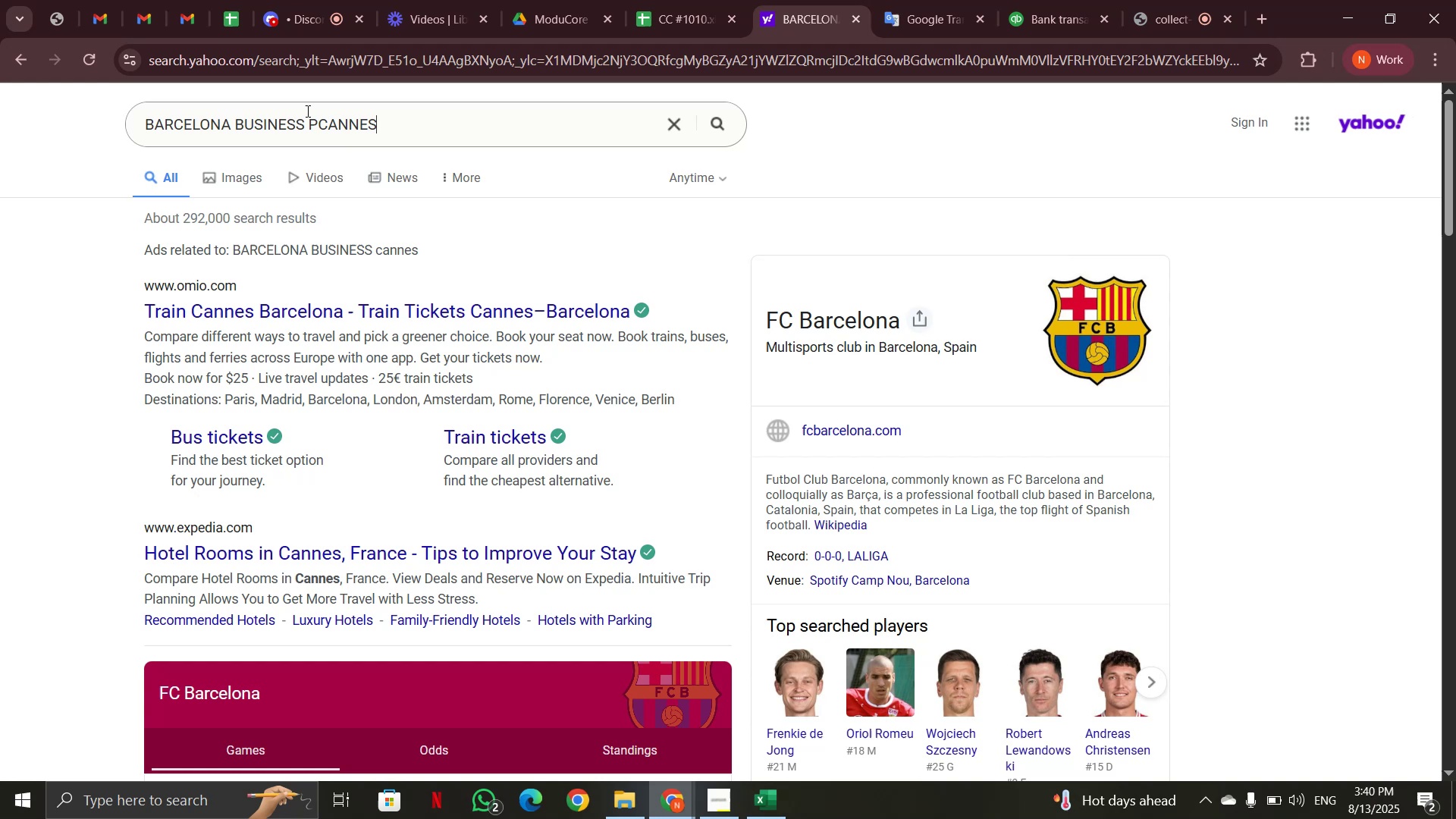 
left_click_drag(start_coordinate=[416, 117], to_coordinate=[110, 124])
 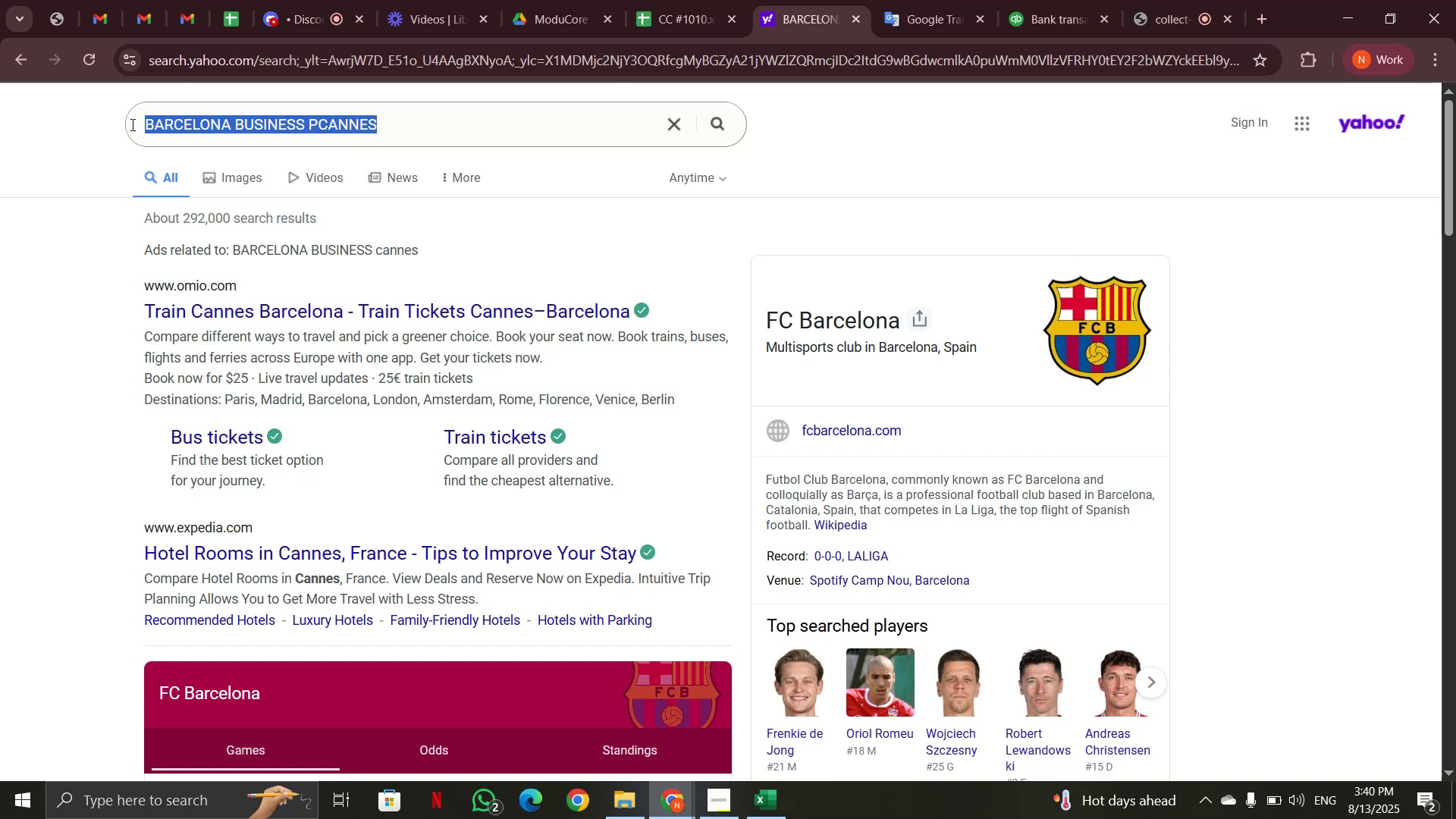 
key(Control+V)
 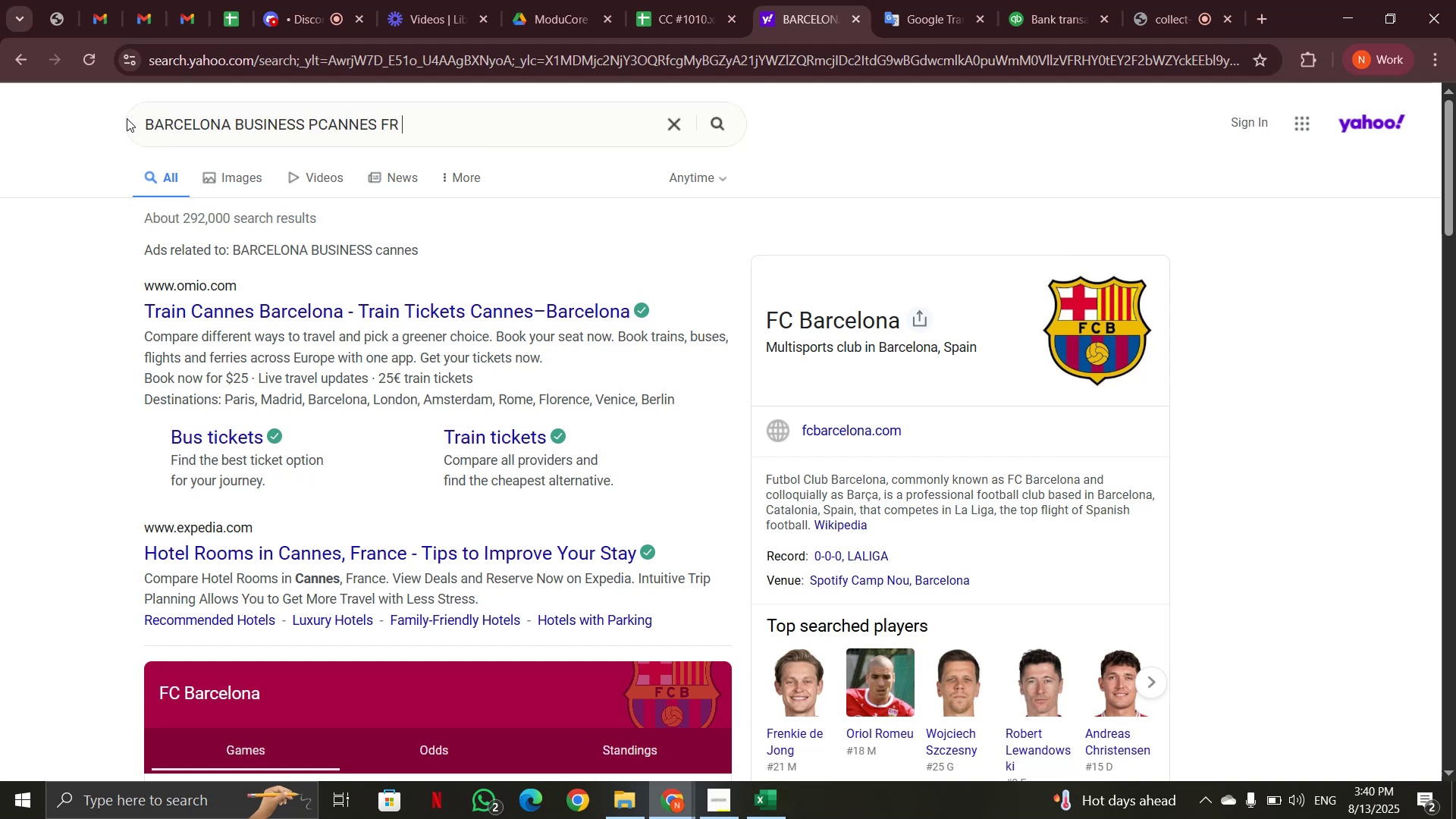 
key(Enter)
 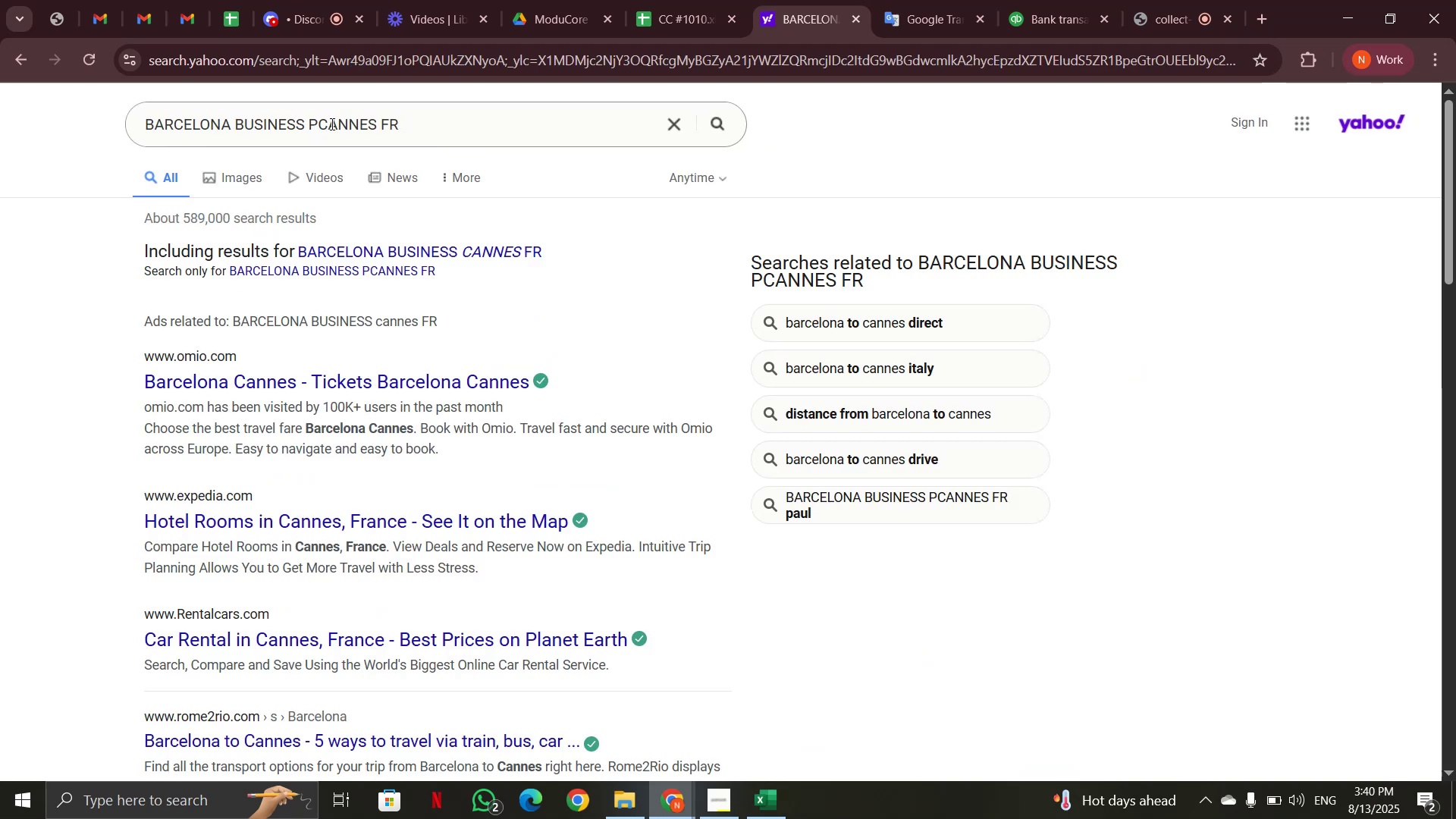 
wait(6.39)
 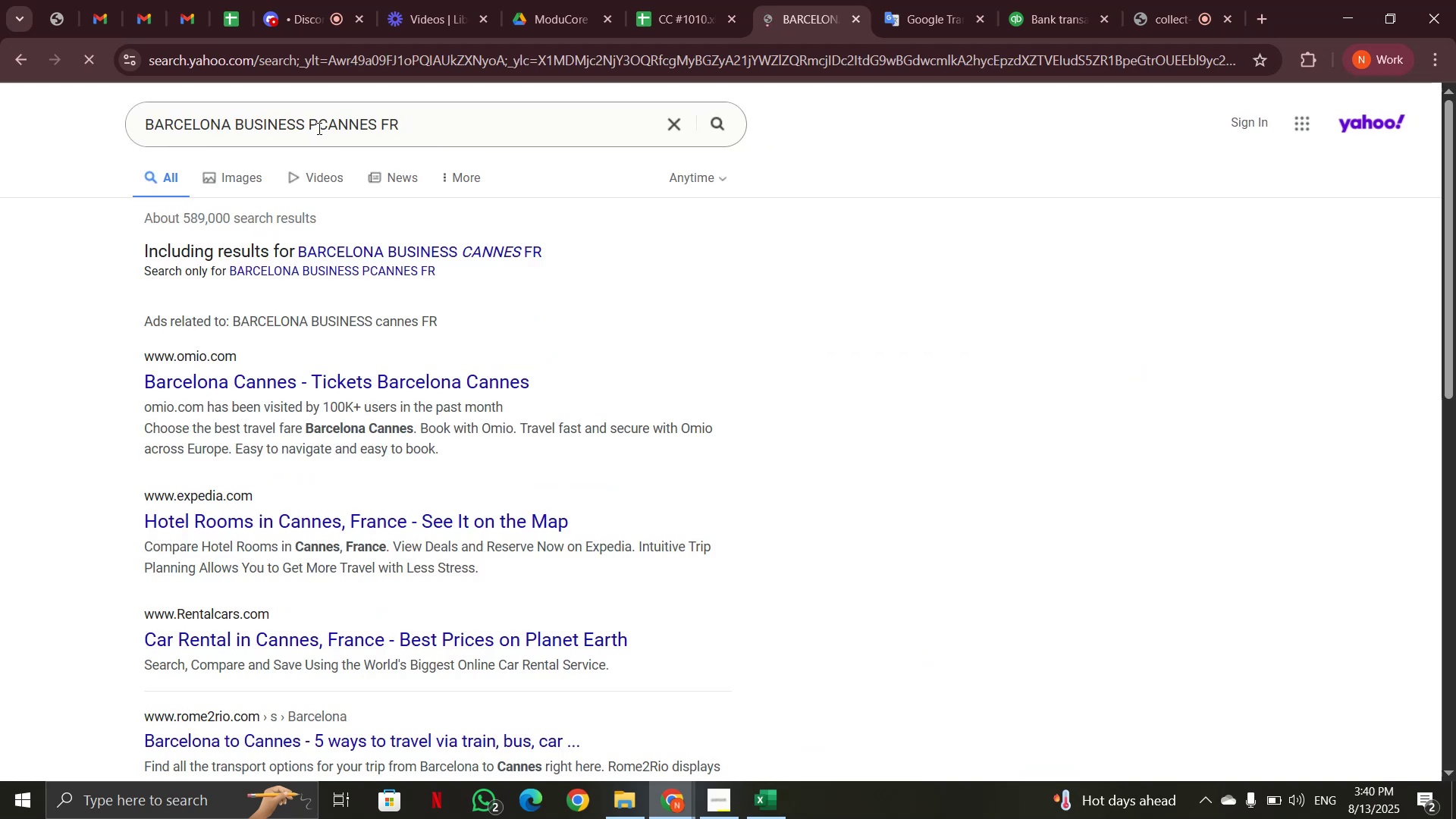 
left_click([1040, 8])
 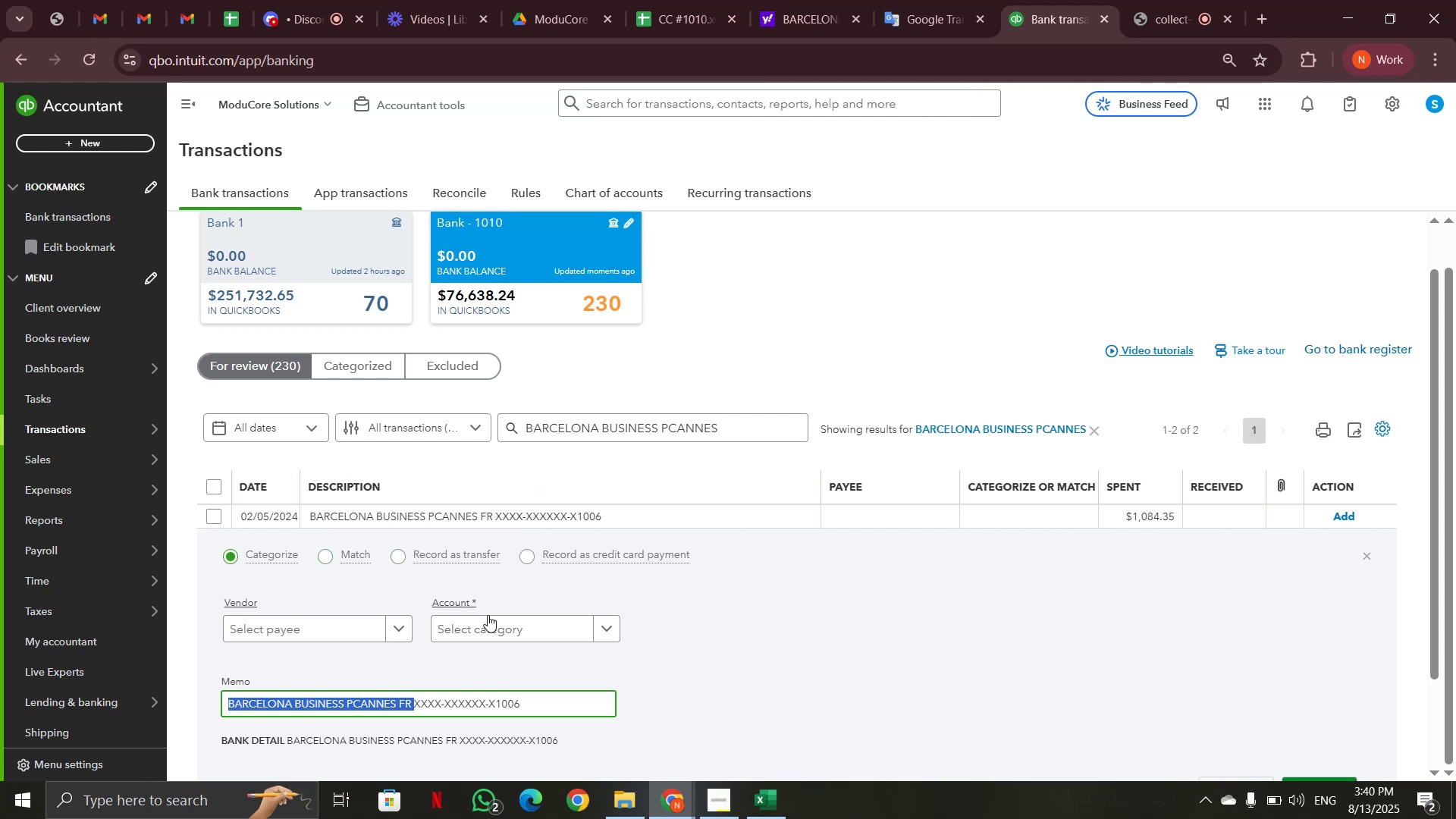 
left_click([600, 627])
 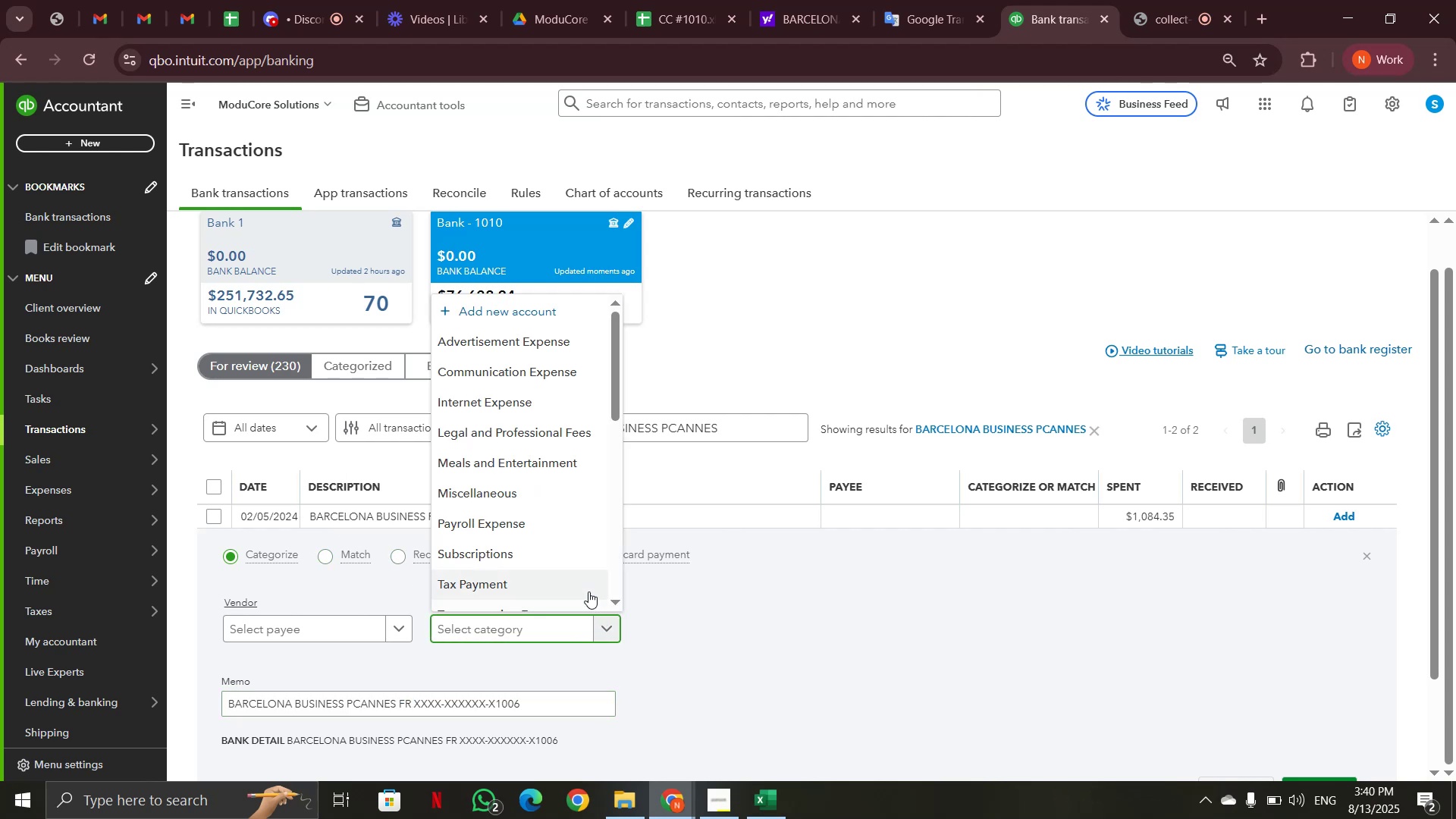 
type(tr)
 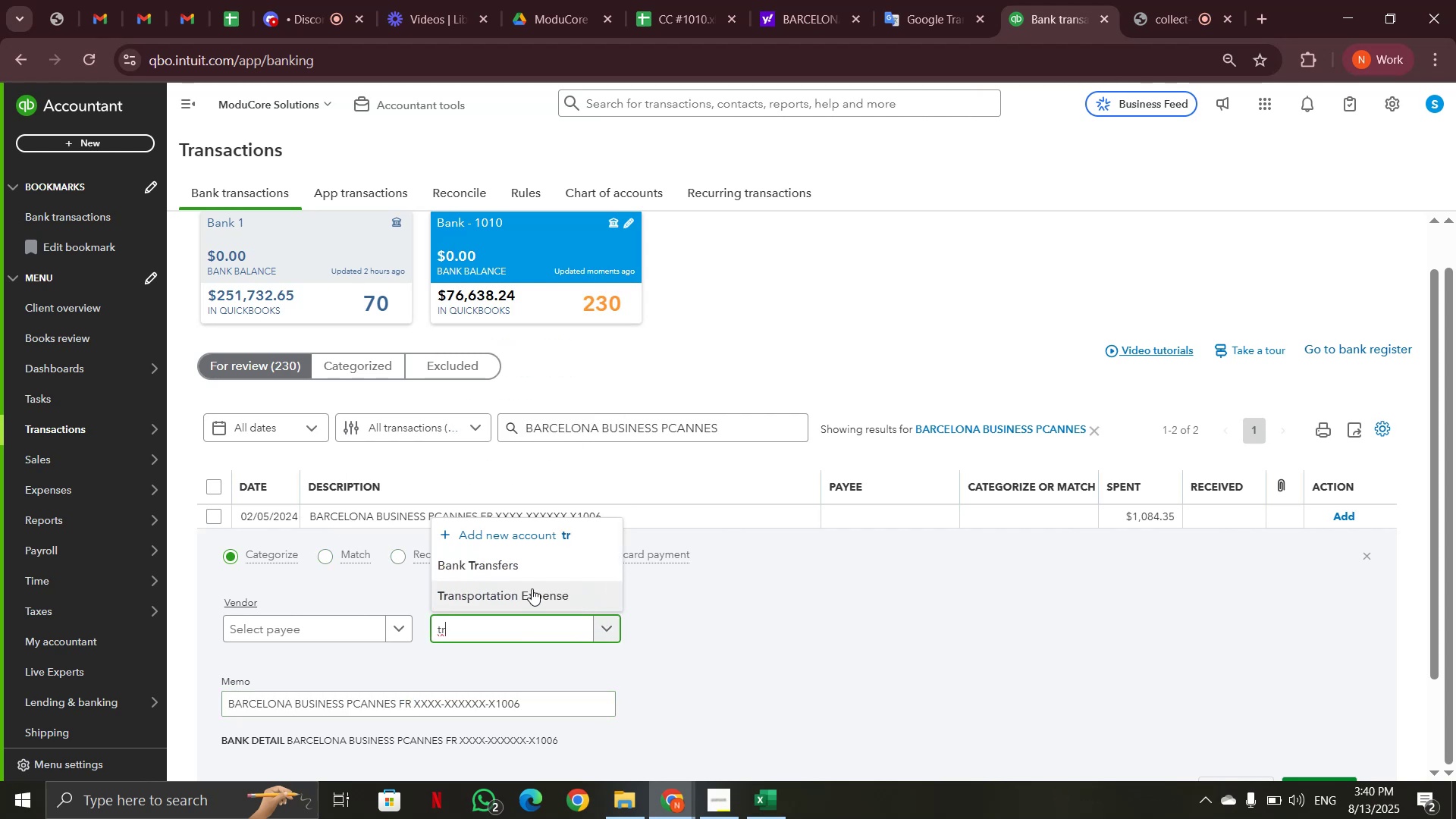 
left_click([532, 537])
 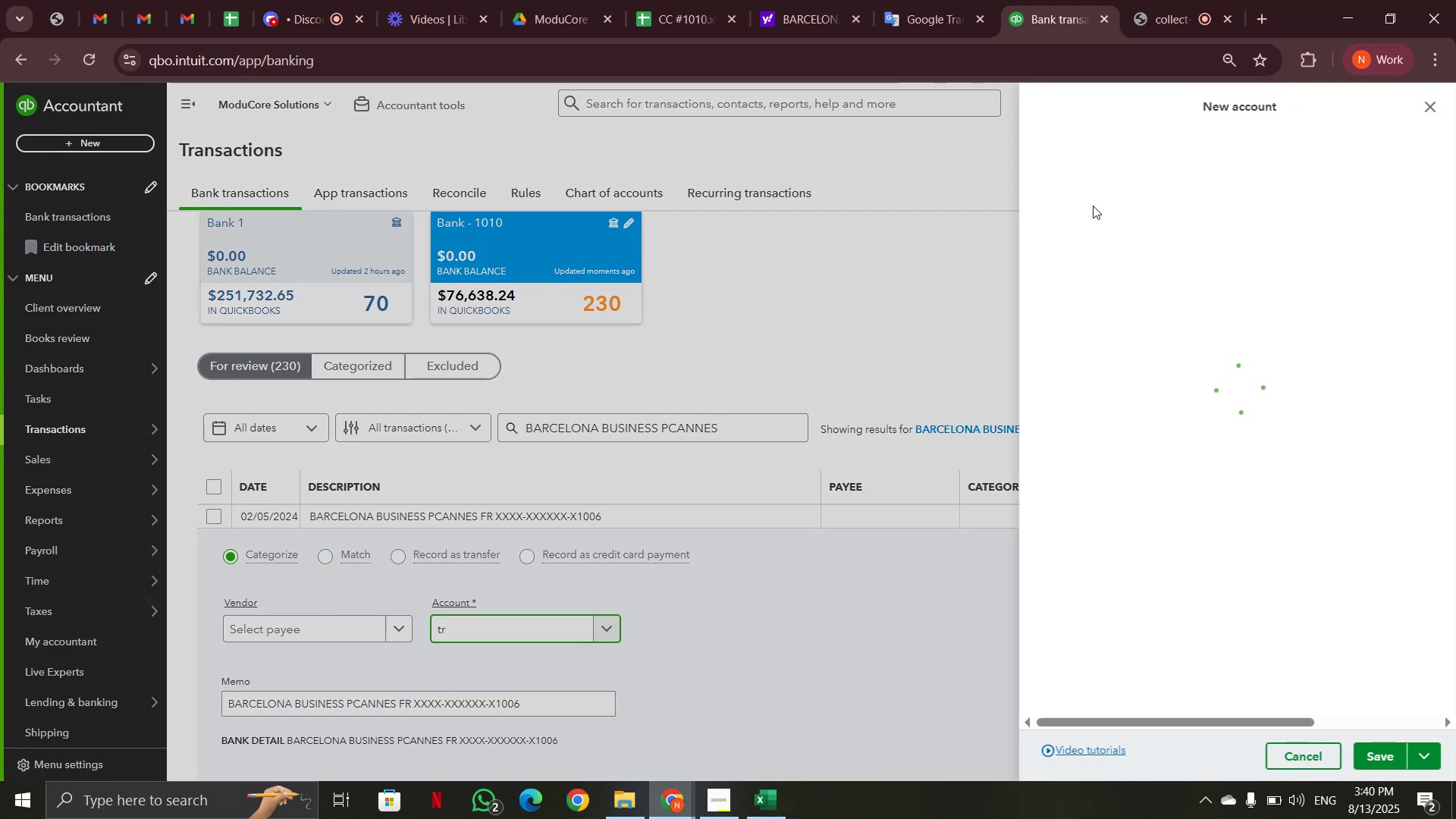 
left_click([1112, 171])
 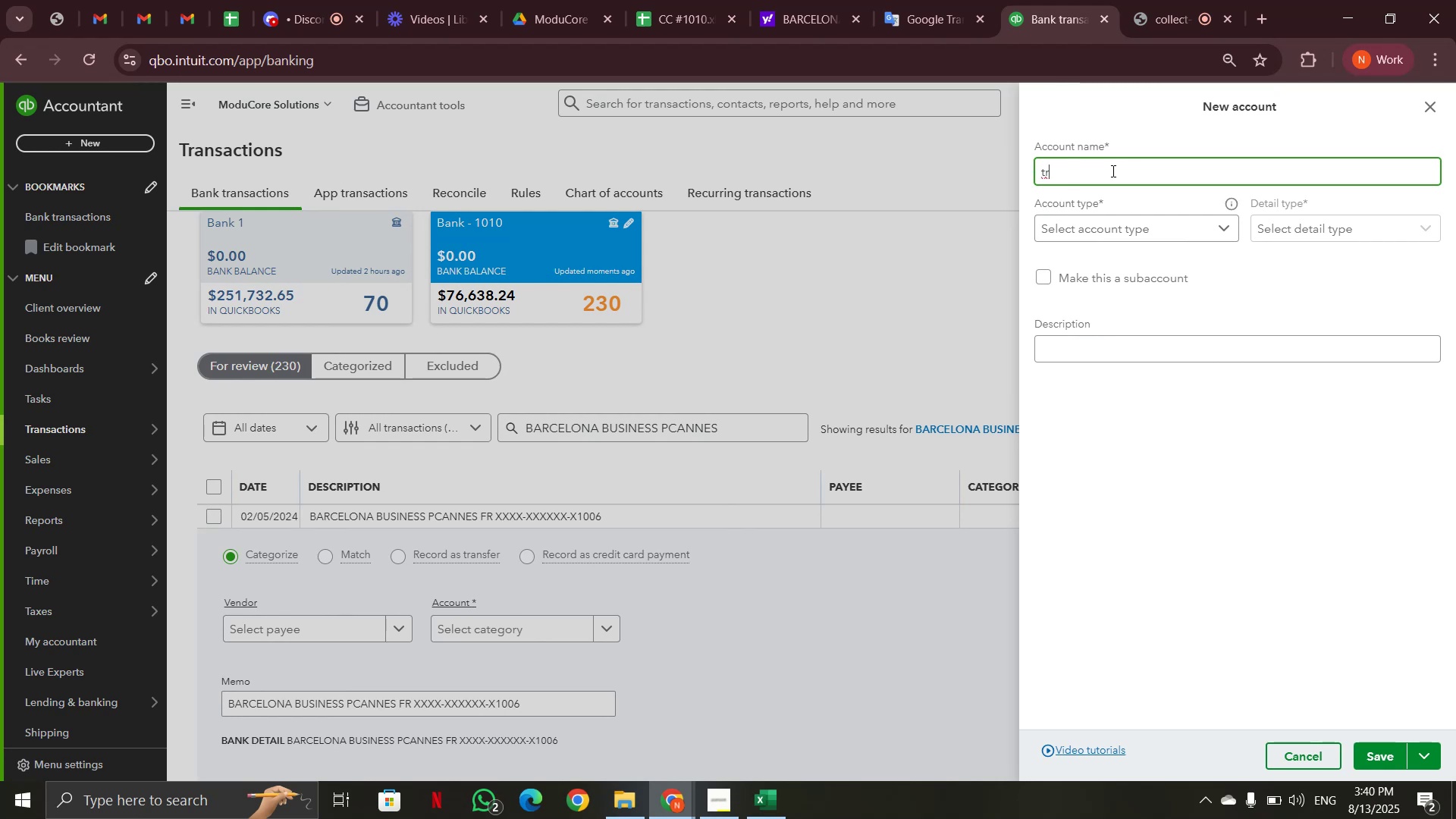 
key(Backspace)
key(Backspace)
type(Travel Expense)
 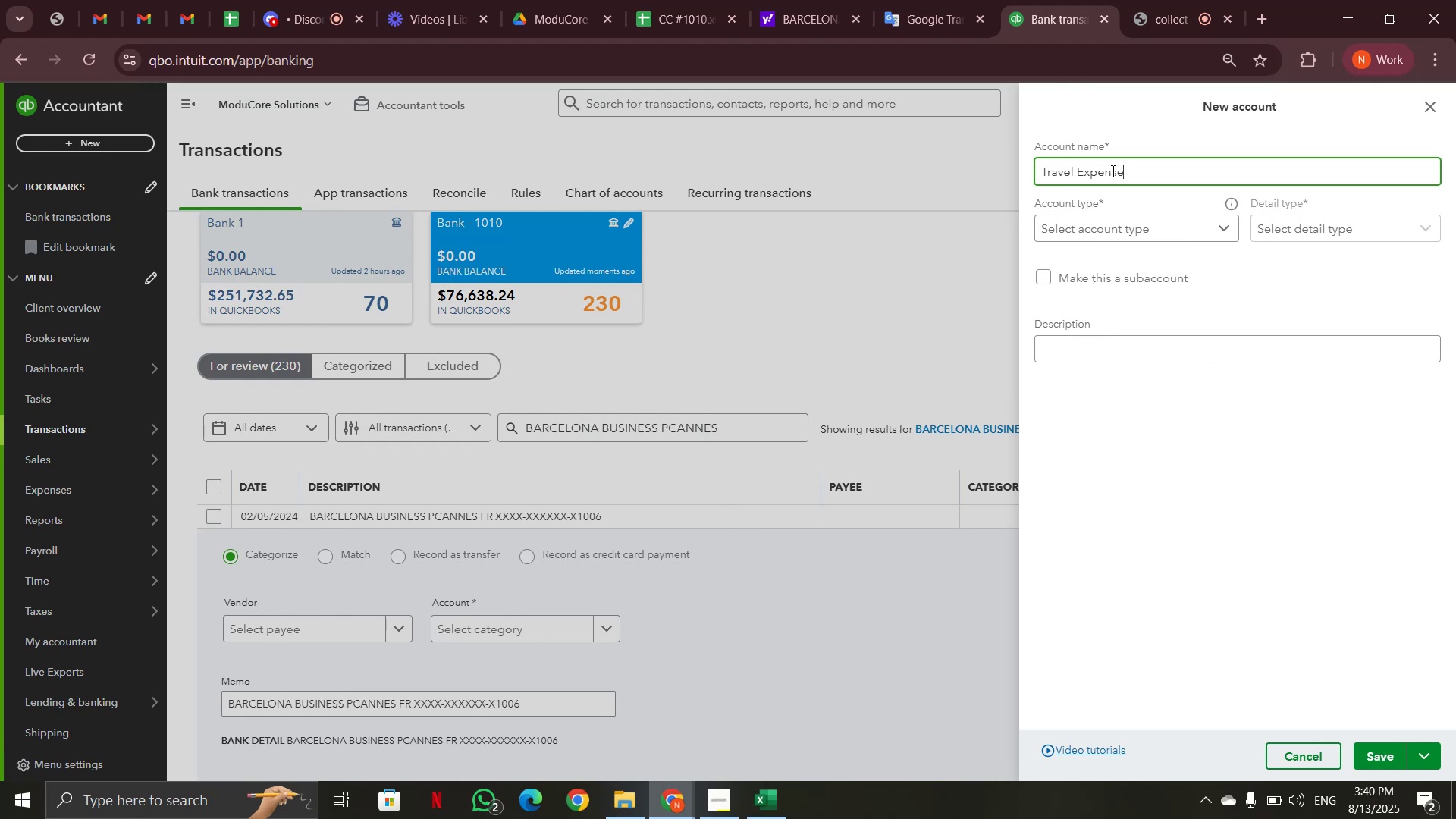 
left_click([1220, 234])
 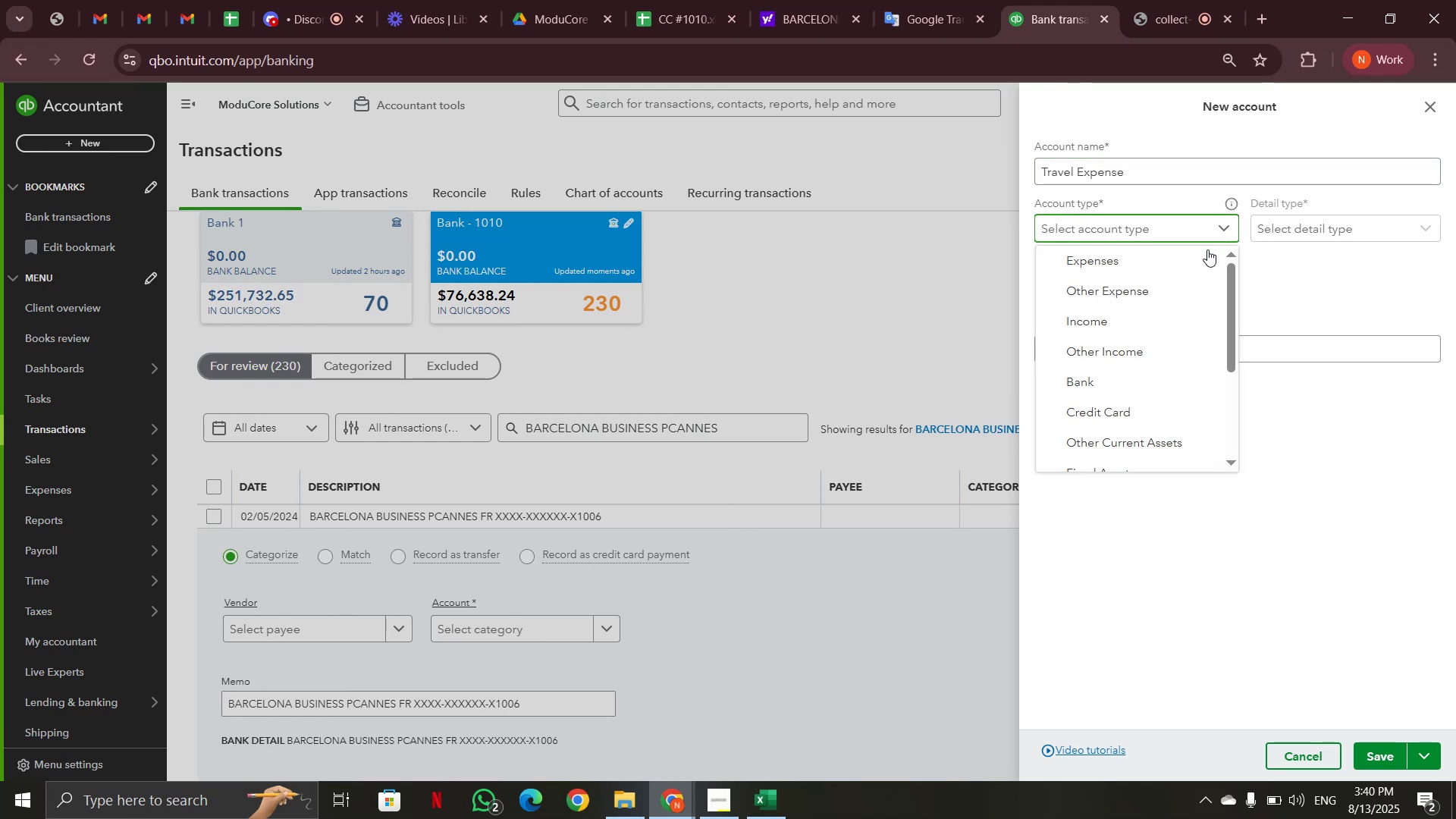 
left_click([1190, 269])
 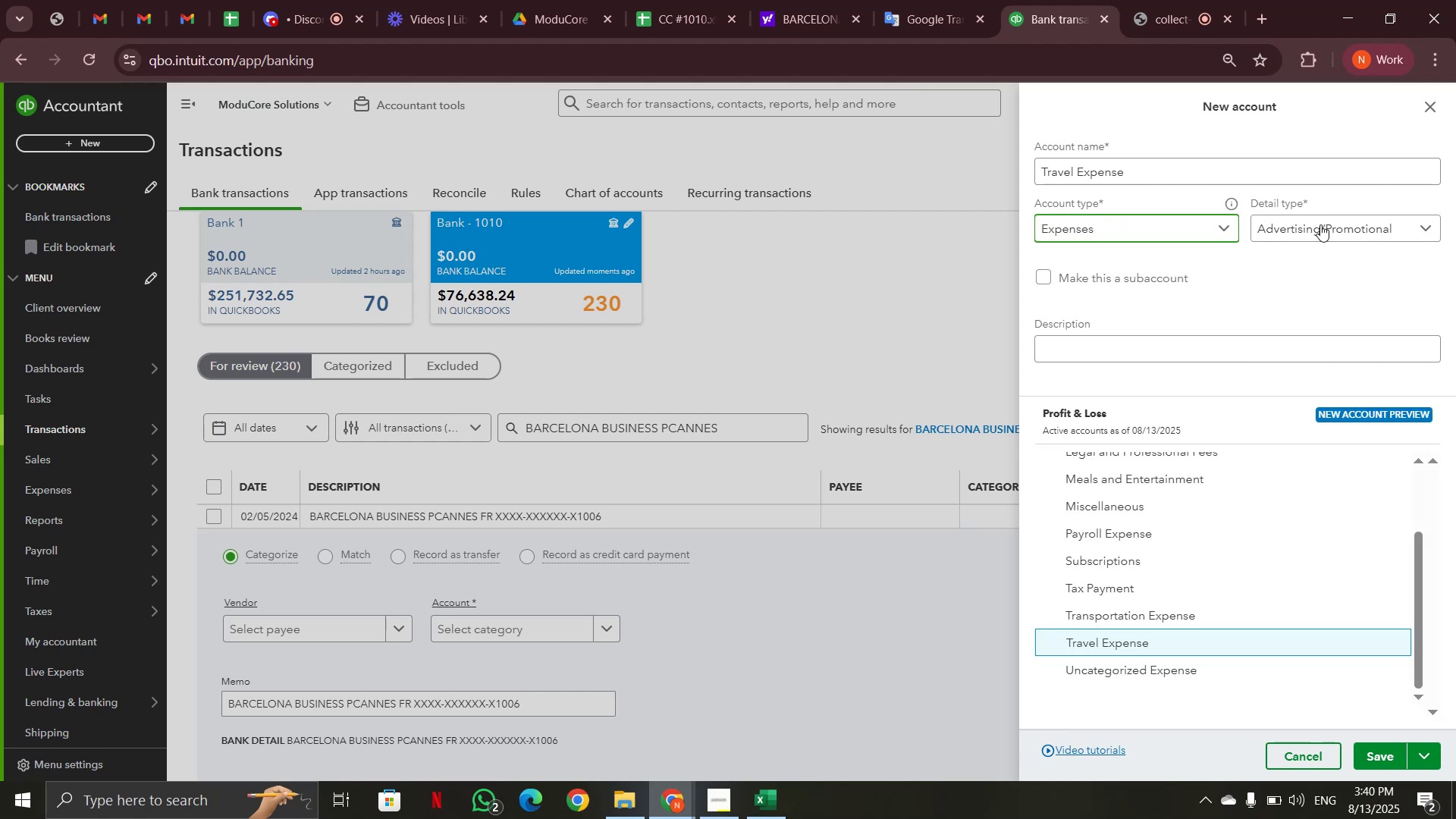 
left_click([1431, 230])
 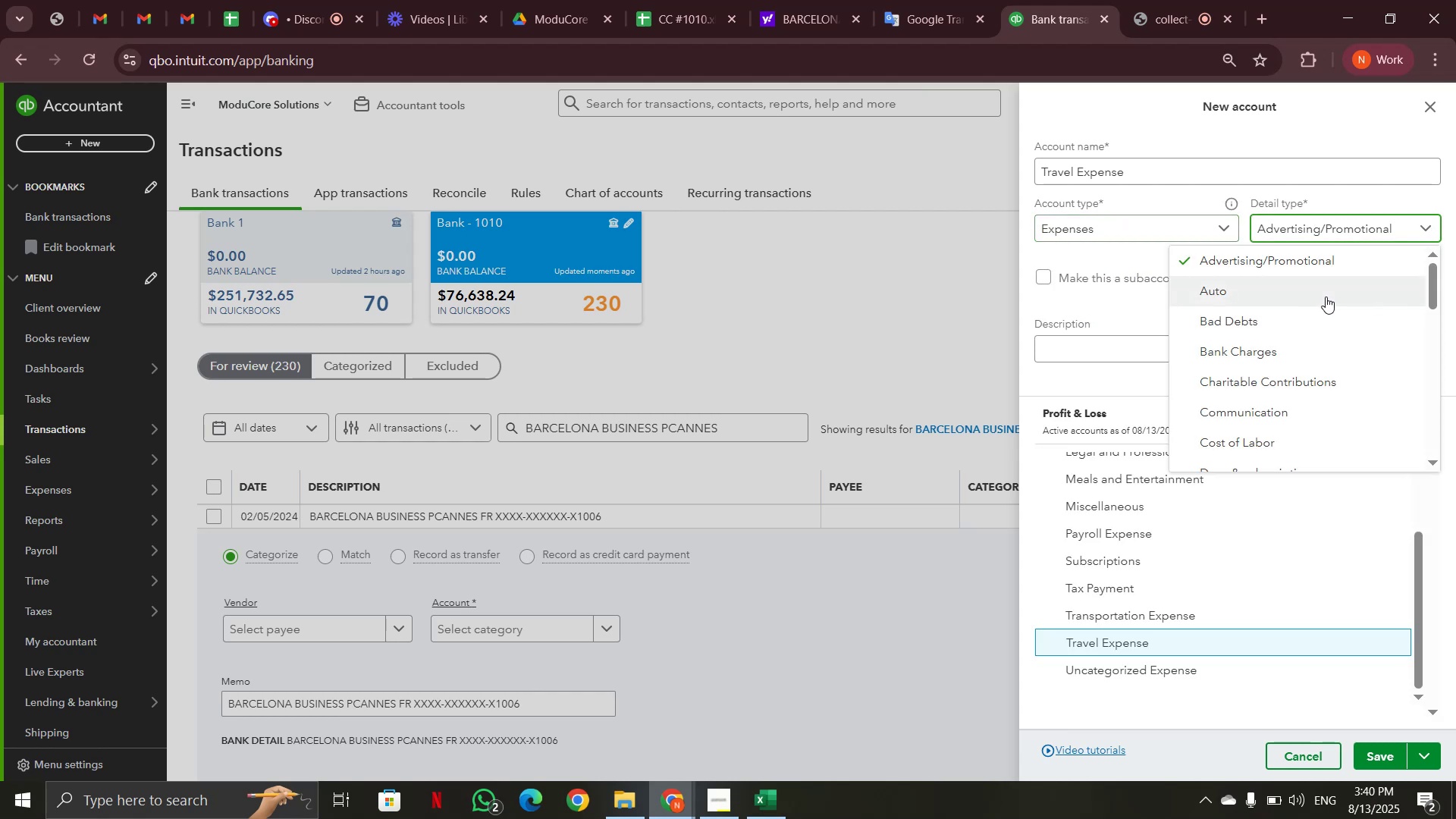 
scroll: coordinate [1287, 341], scroll_direction: down, amount: 1.0
 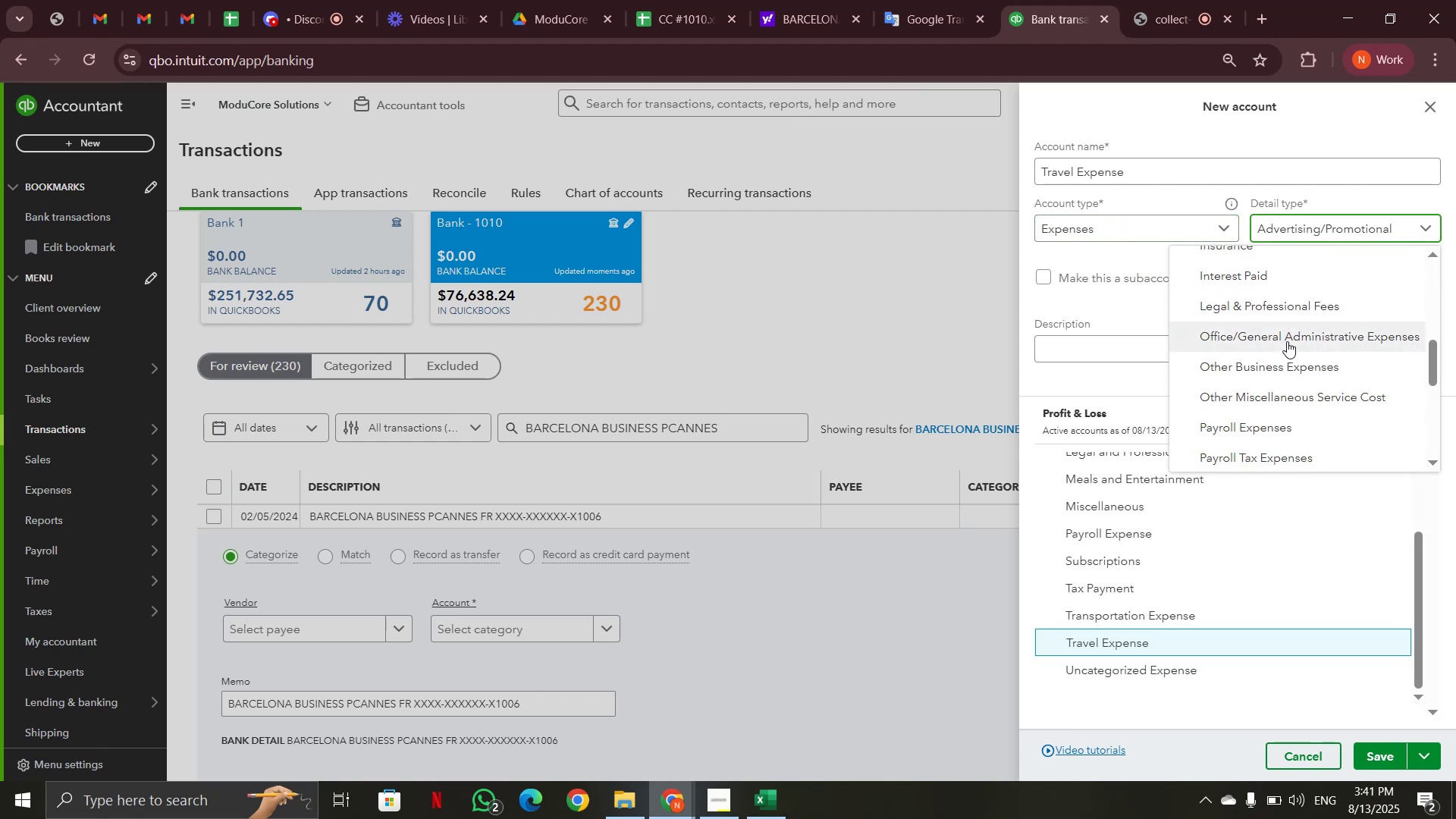 
scroll: coordinate [1287, 341], scroll_direction: up, amount: 3.0
 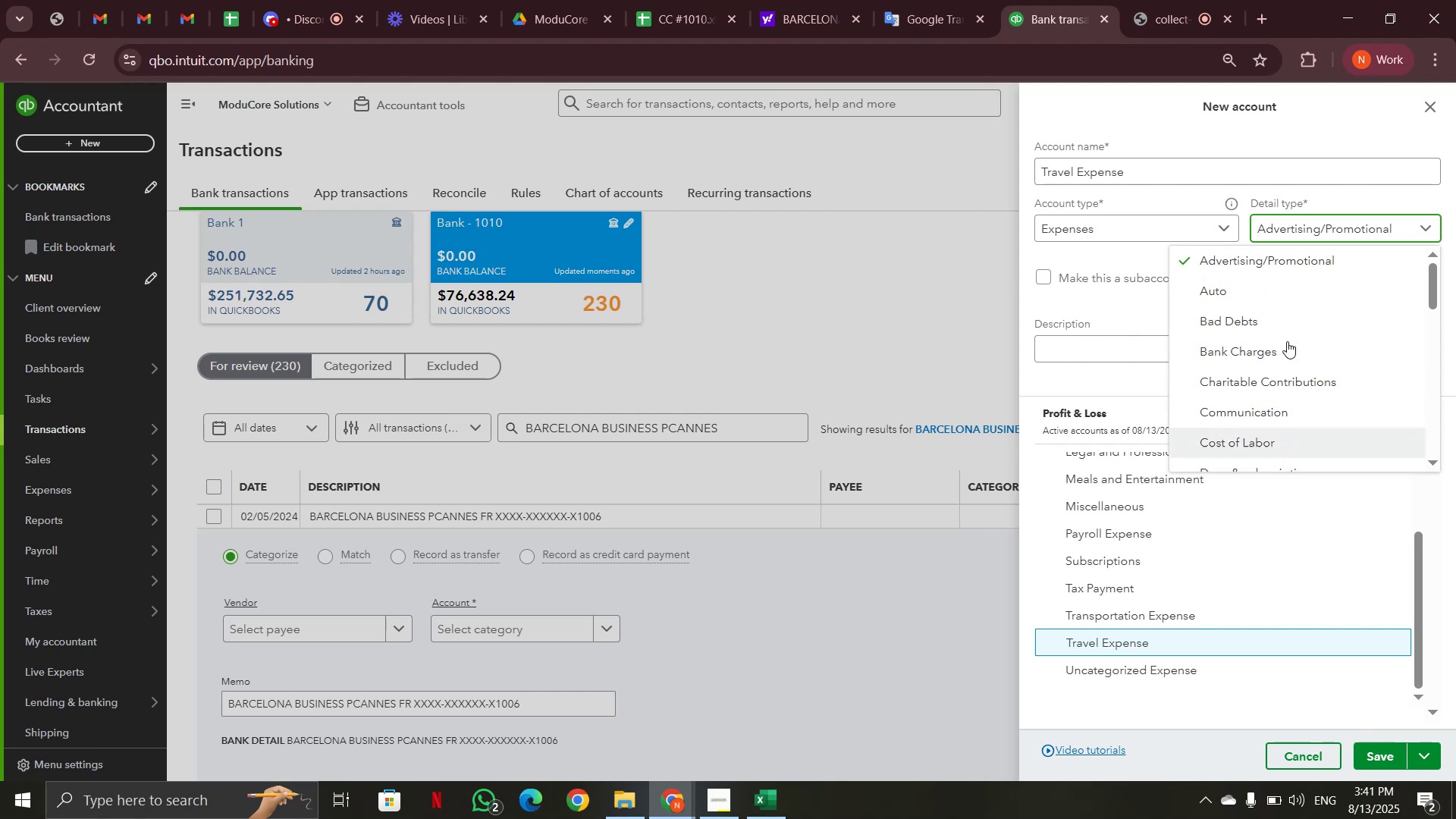 
scroll: coordinate [1287, 341], scroll_direction: down, amount: 5.0
 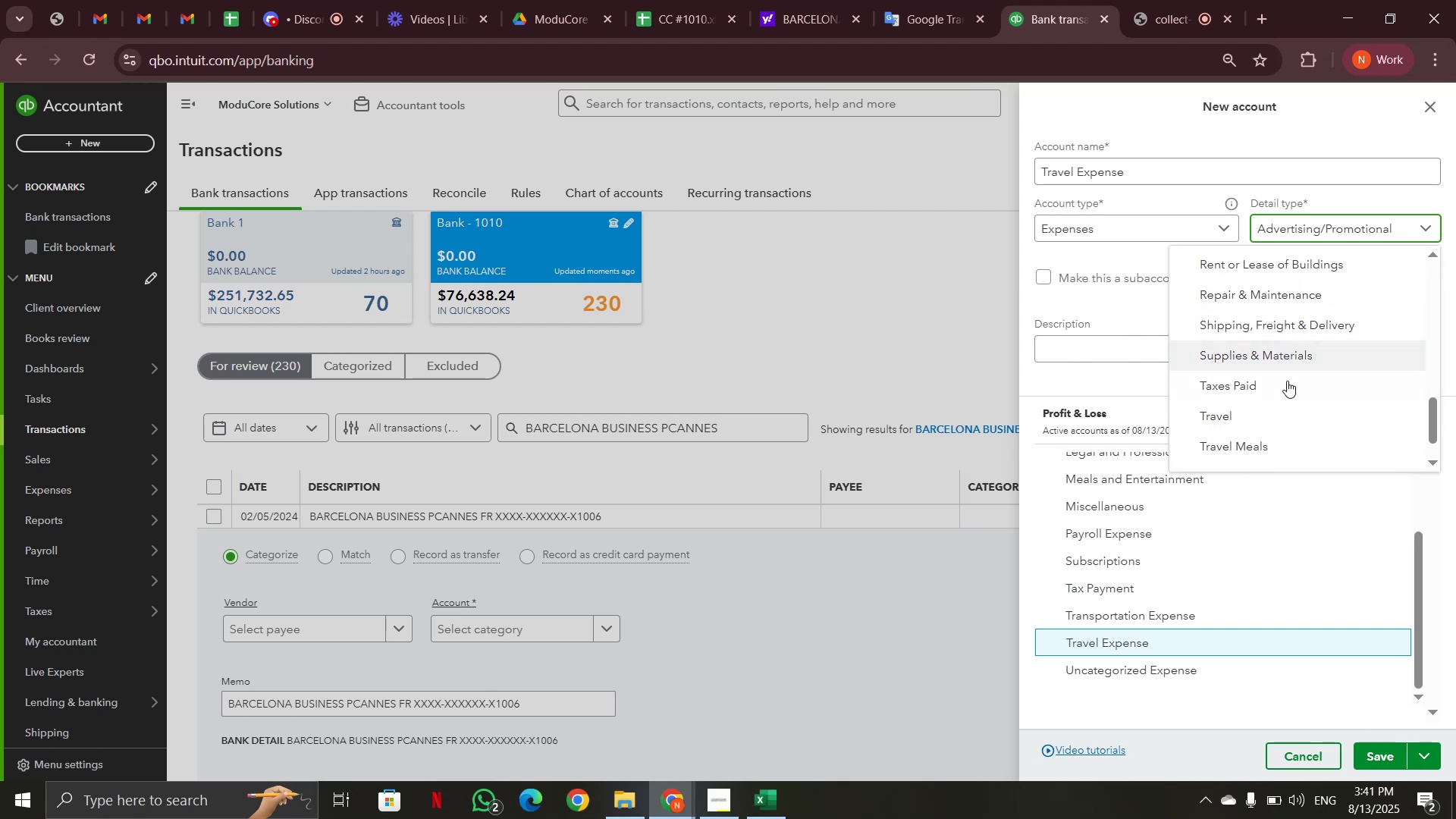 
left_click([1291, 416])
 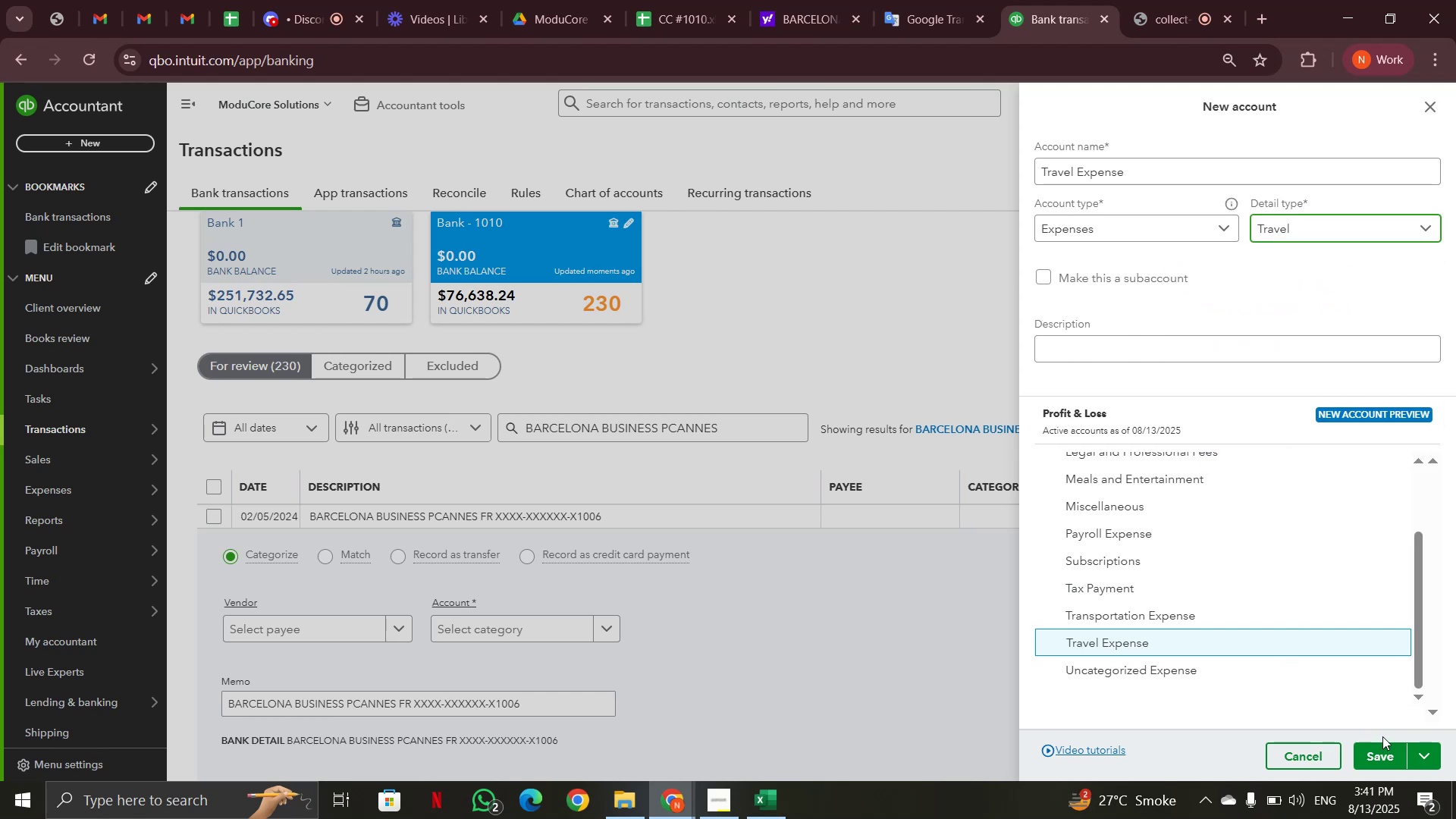 
left_click([1396, 752])
 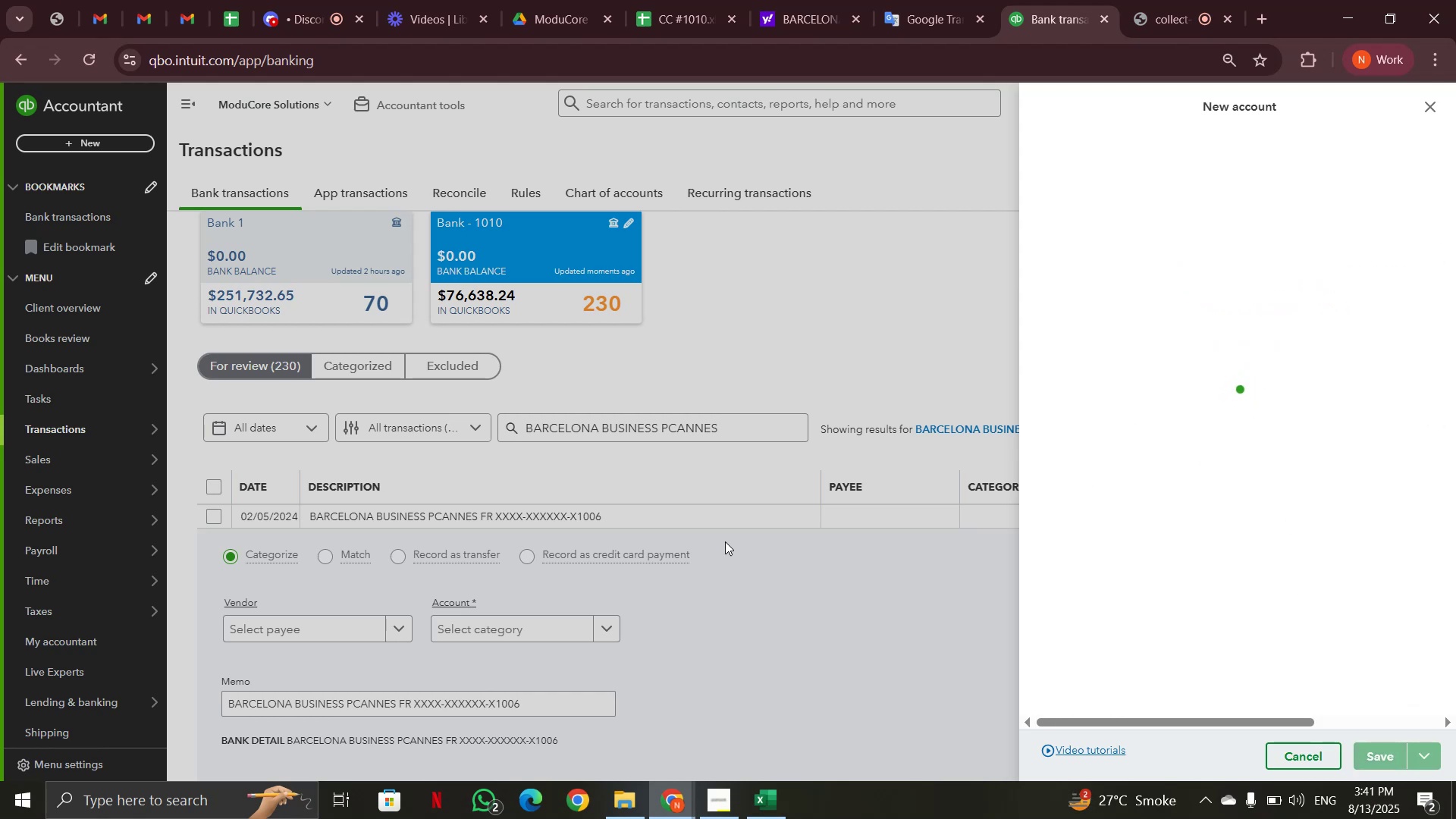 
scroll: coordinate [814, 497], scroll_direction: down, amount: 2.0
 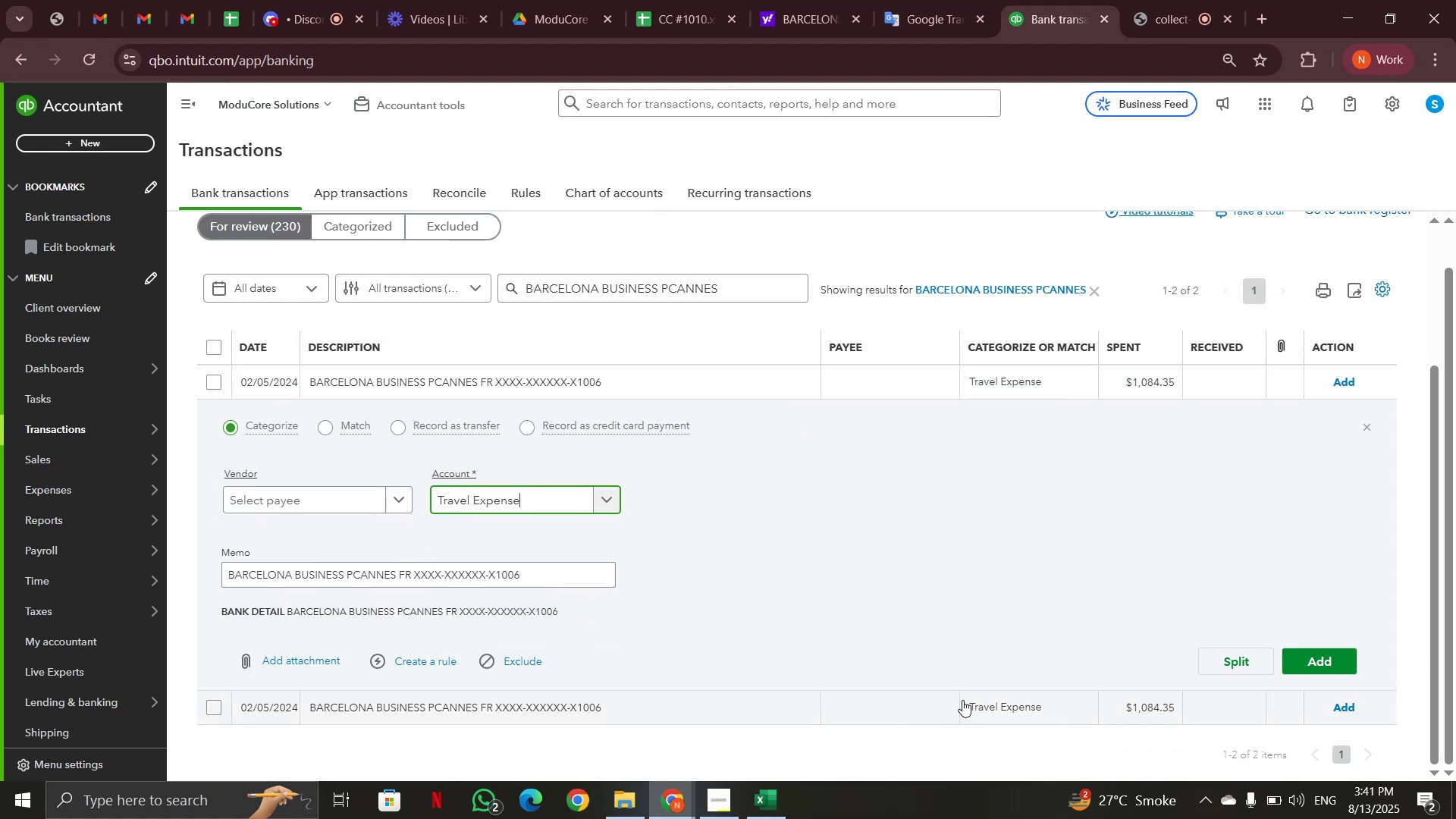 
left_click([1320, 667])
 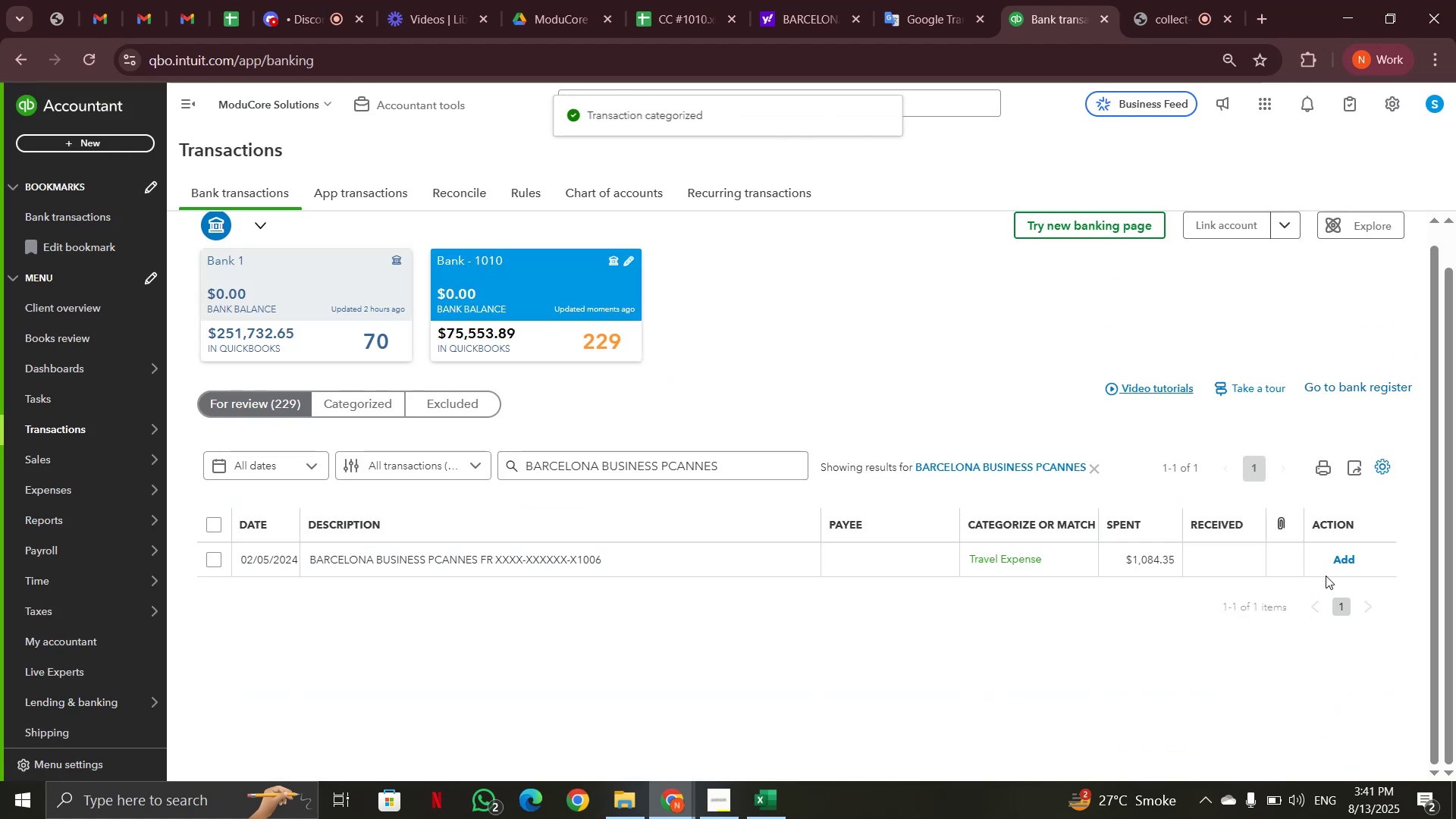 
left_click([1335, 557])
 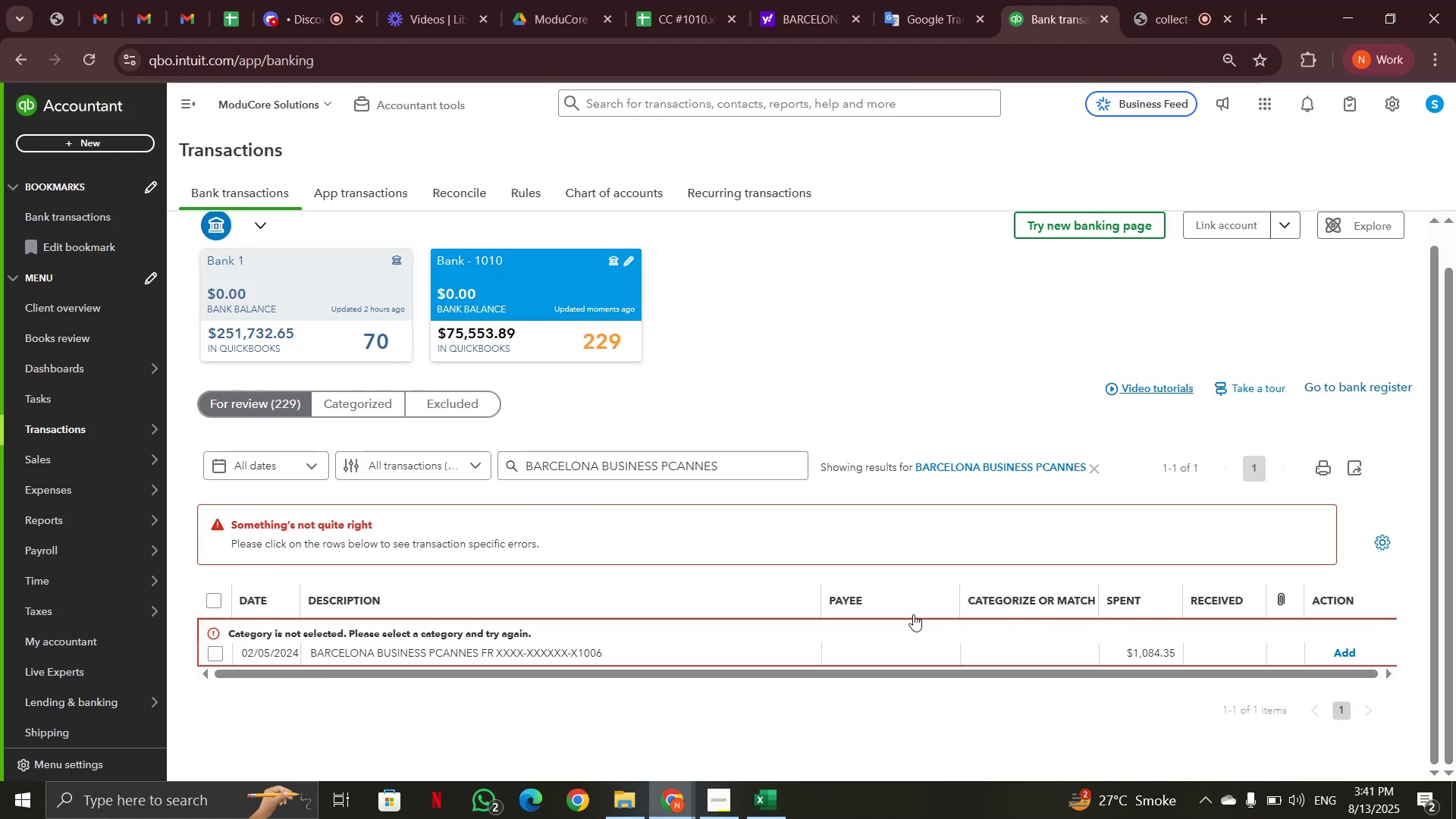 
left_click([1060, 647])
 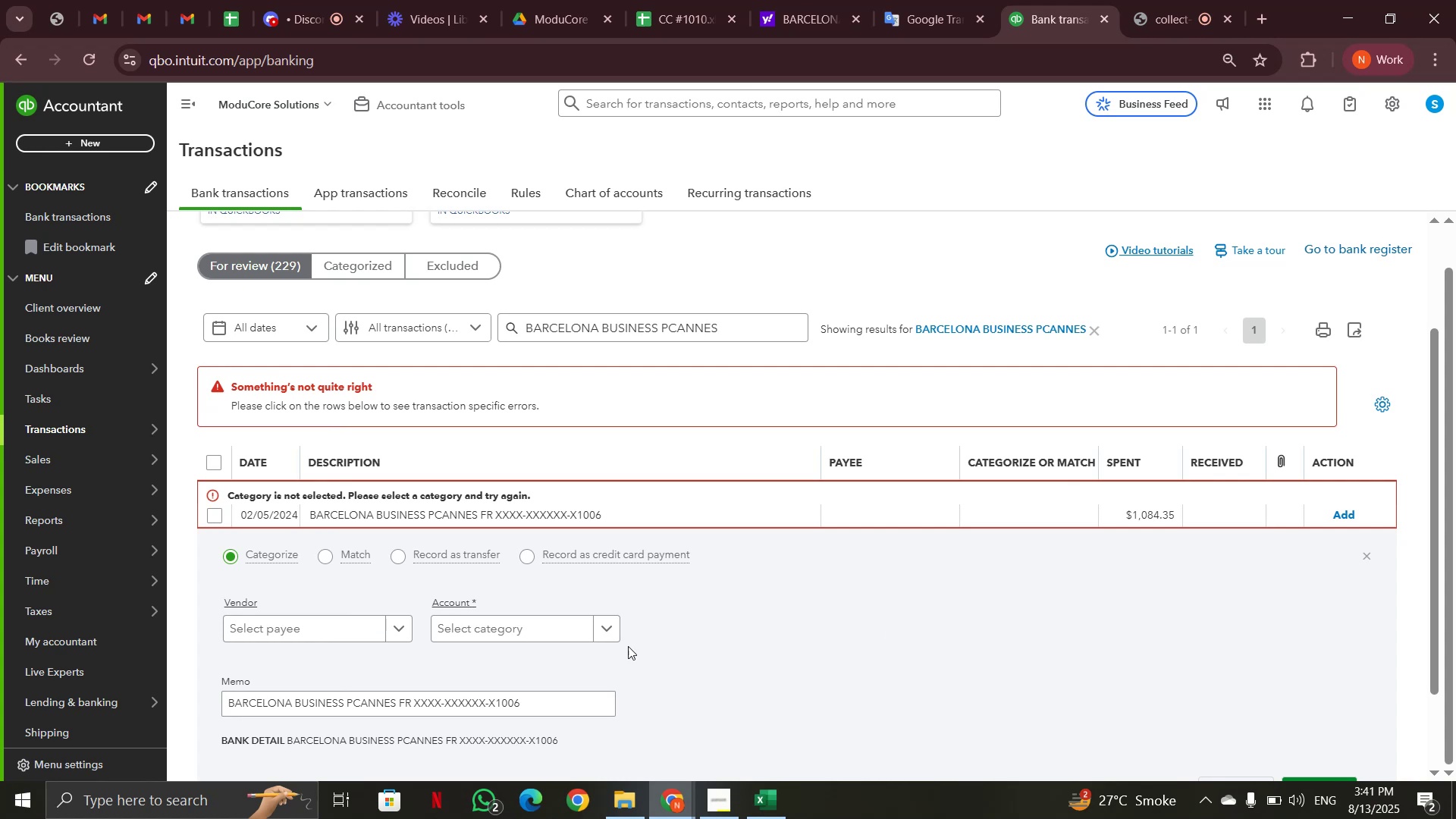 
left_click([482, 627])
 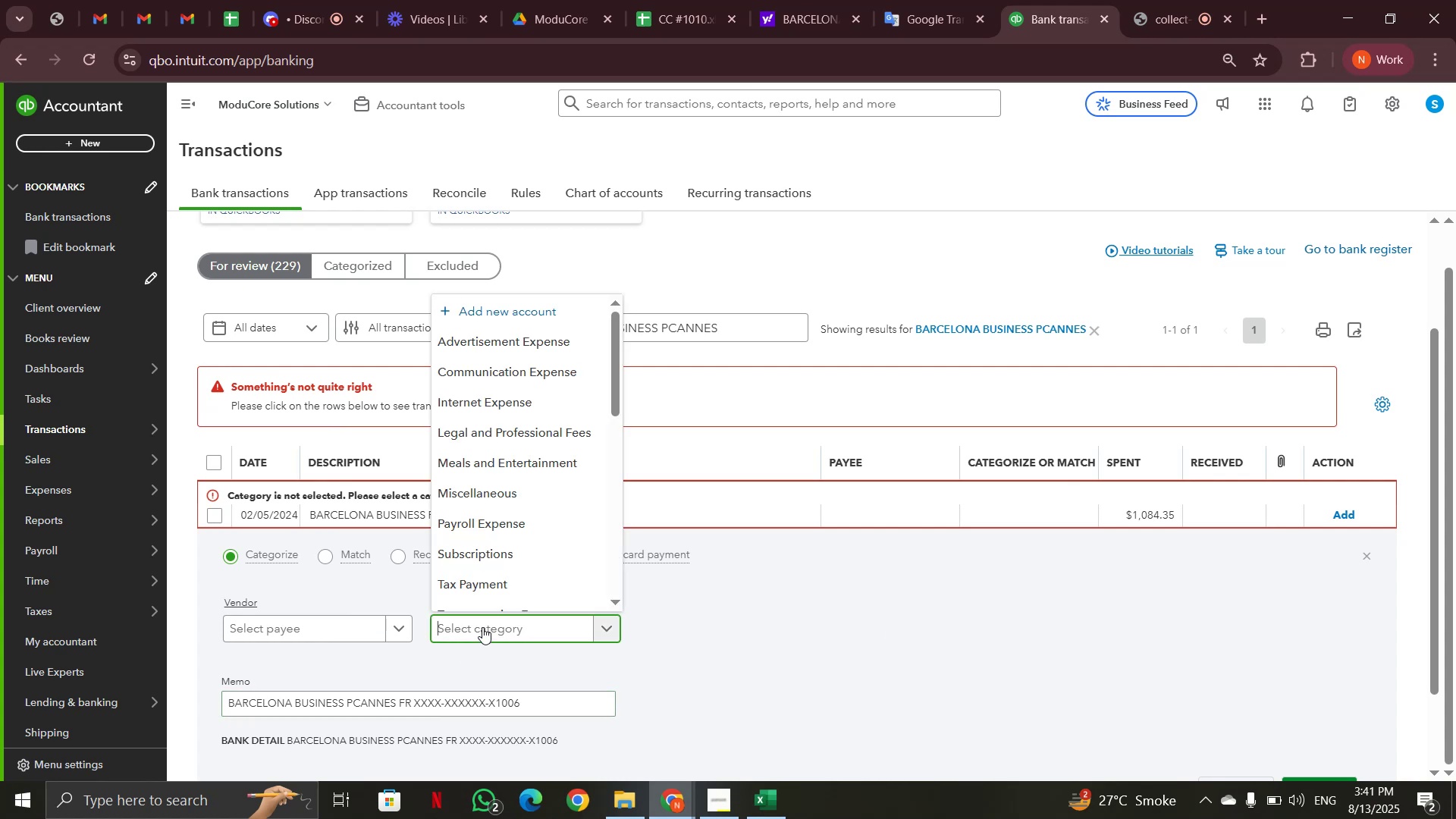 
type(trave)
 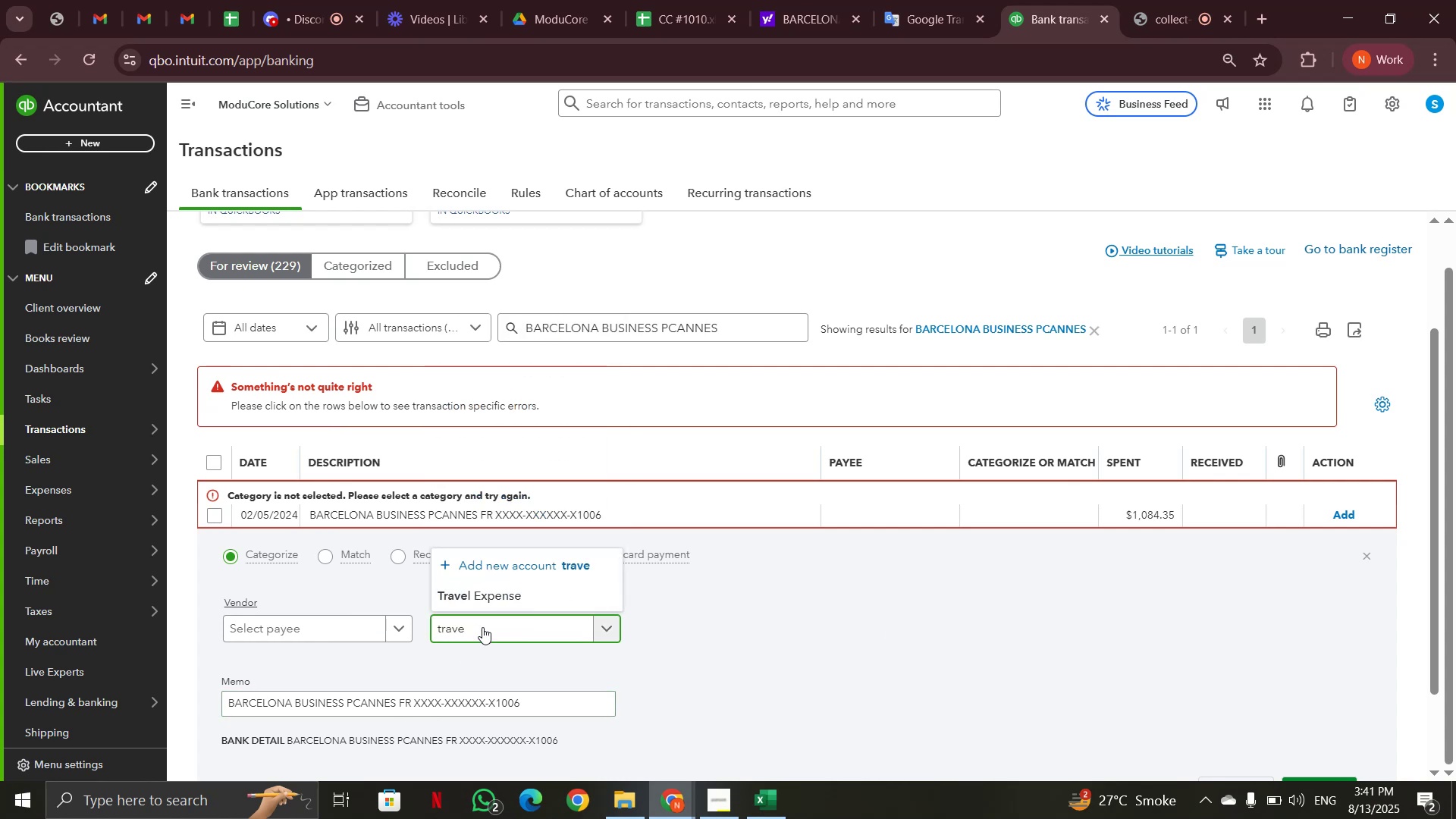 
left_click([497, 593])
 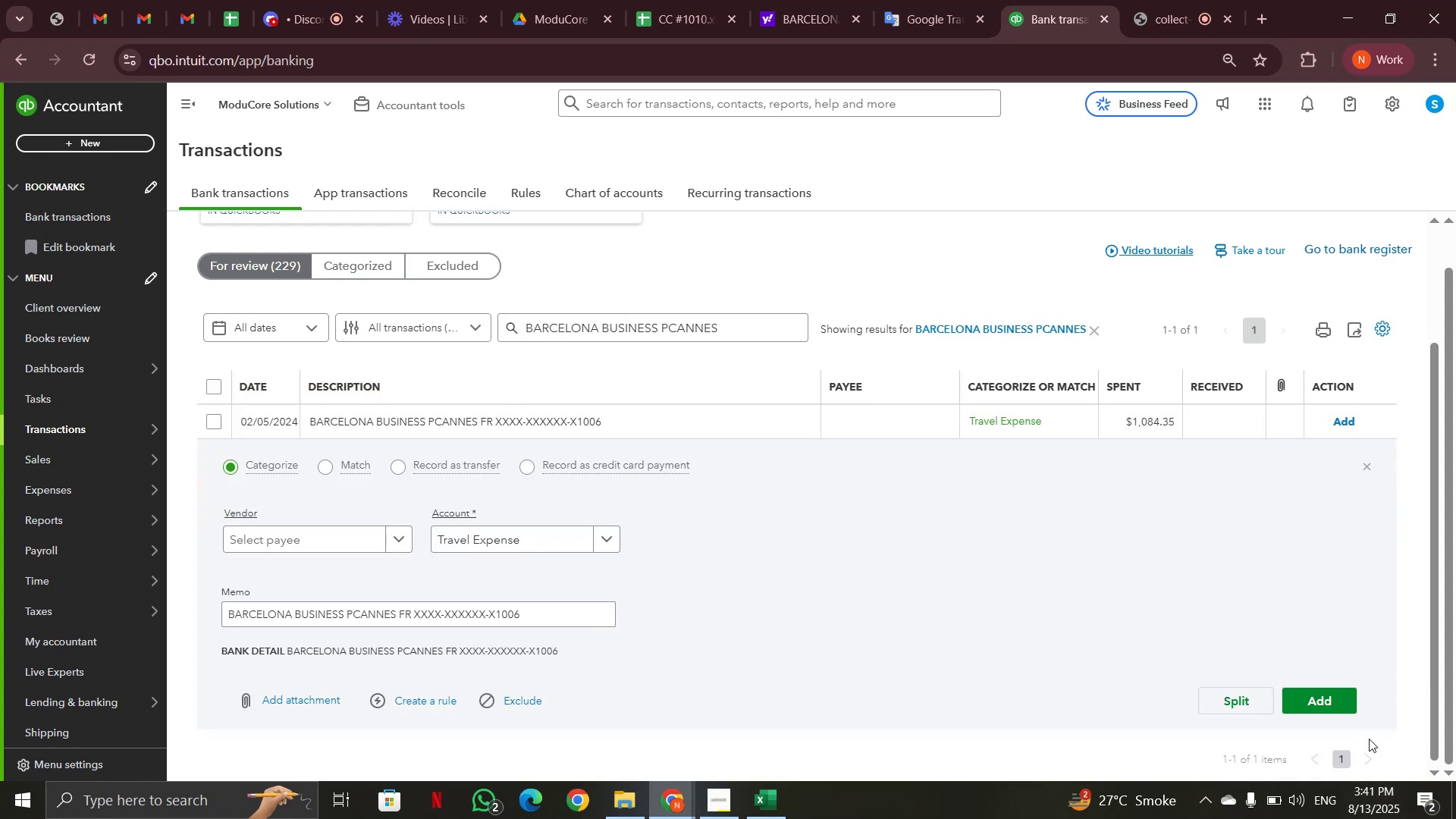 
left_click([1345, 701])
 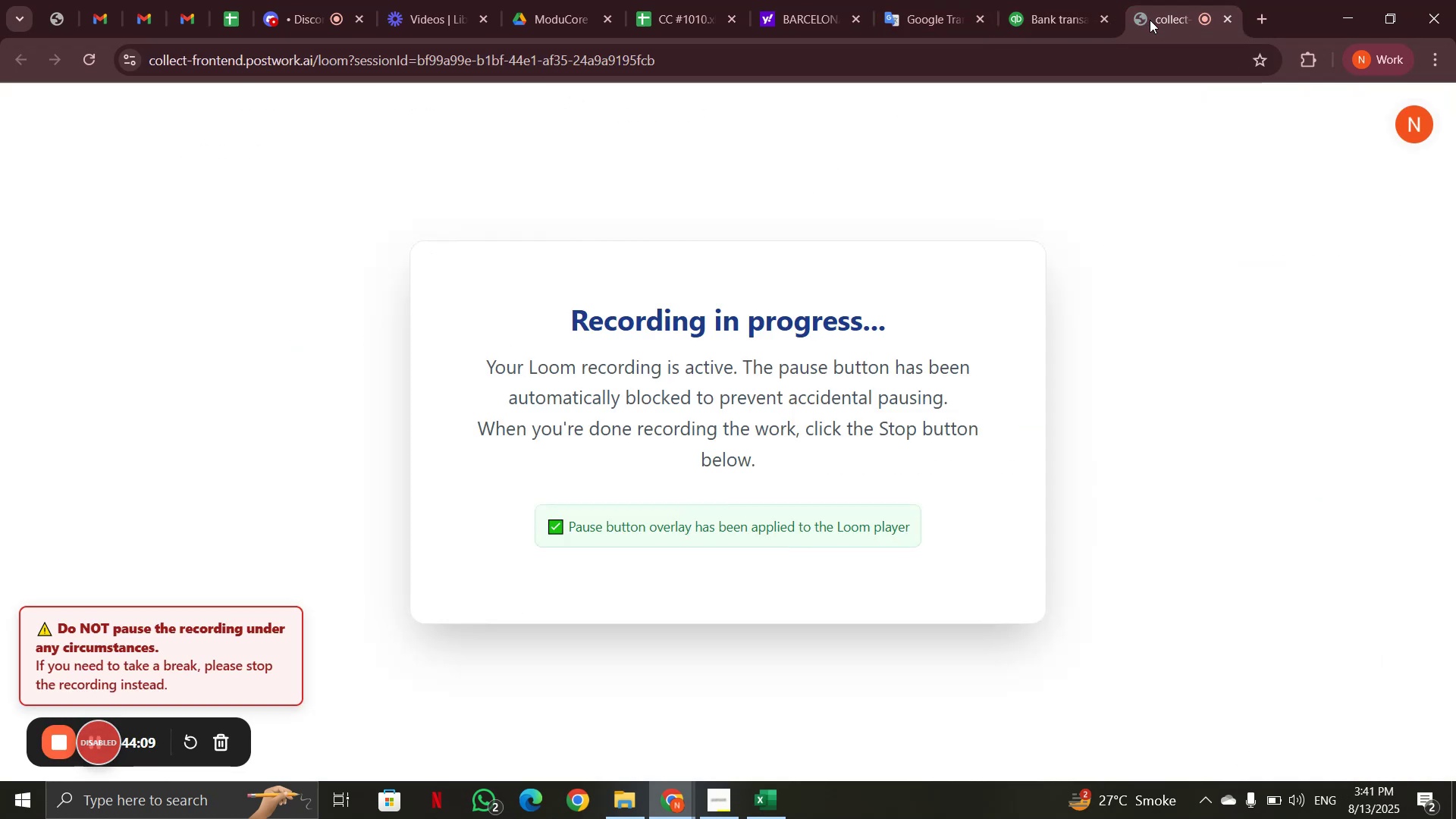 
left_click([1059, 22])
 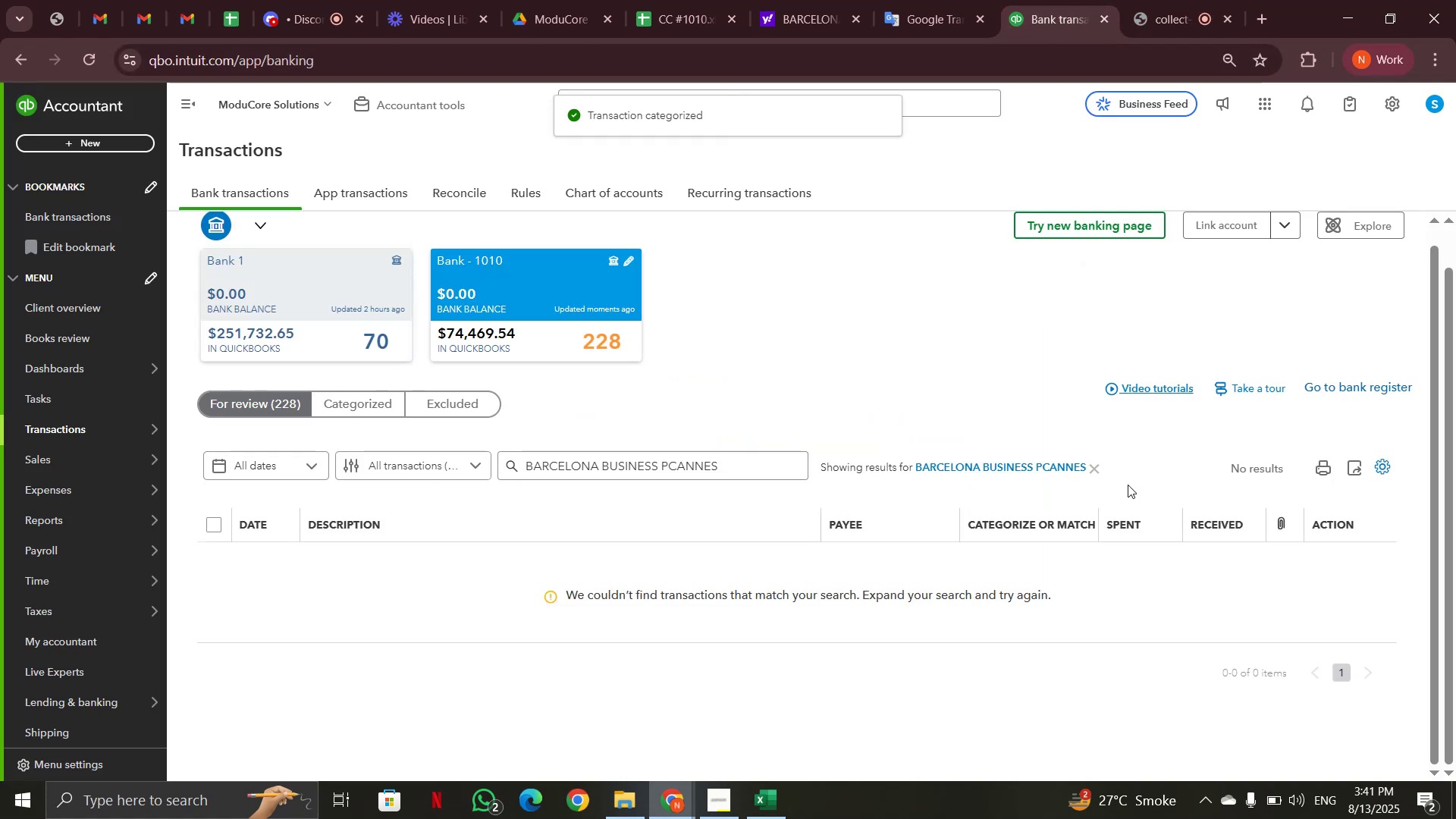 
left_click([1095, 464])
 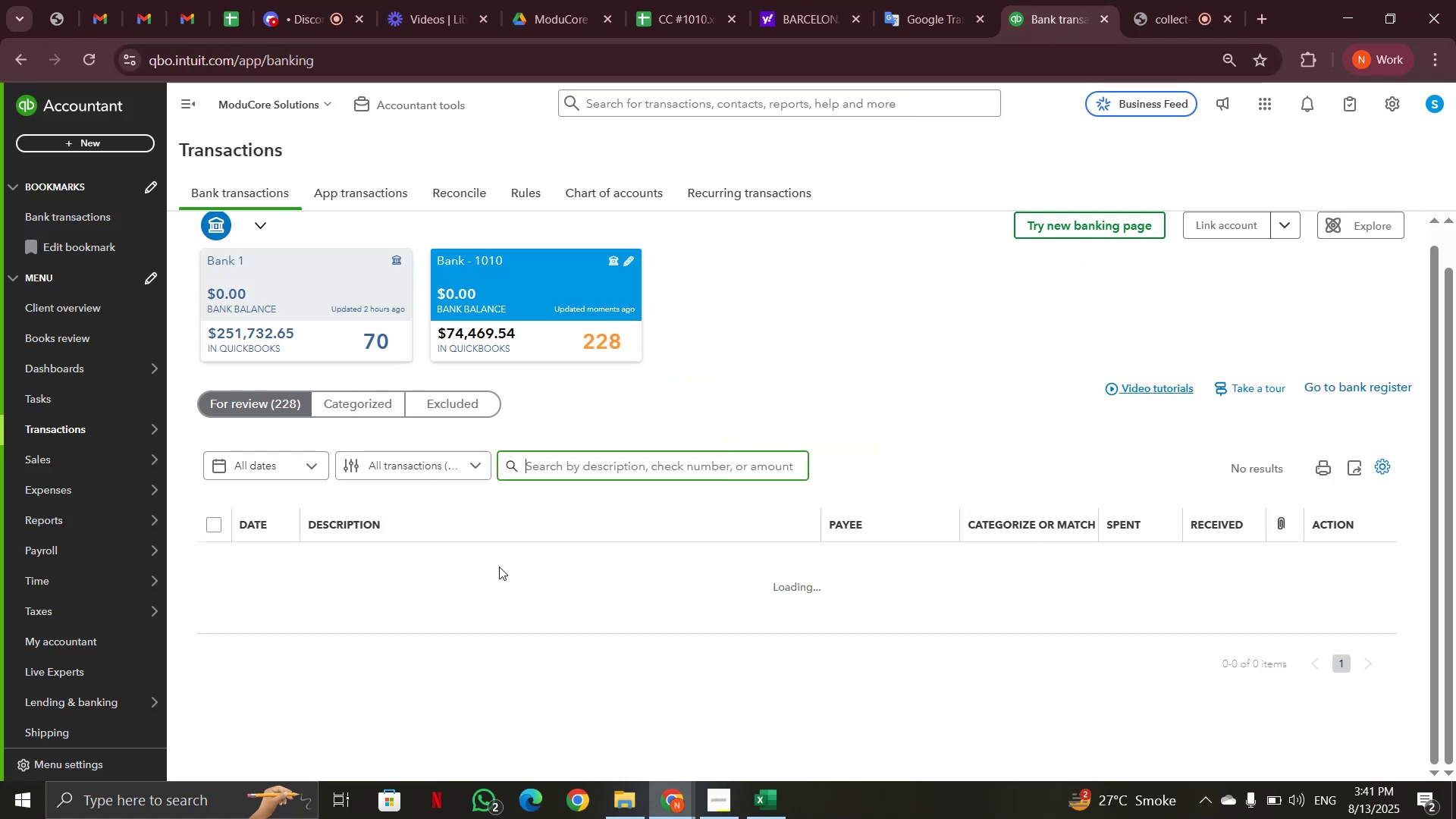 
scroll: coordinate [499, 566], scroll_direction: down, amount: 2.0
 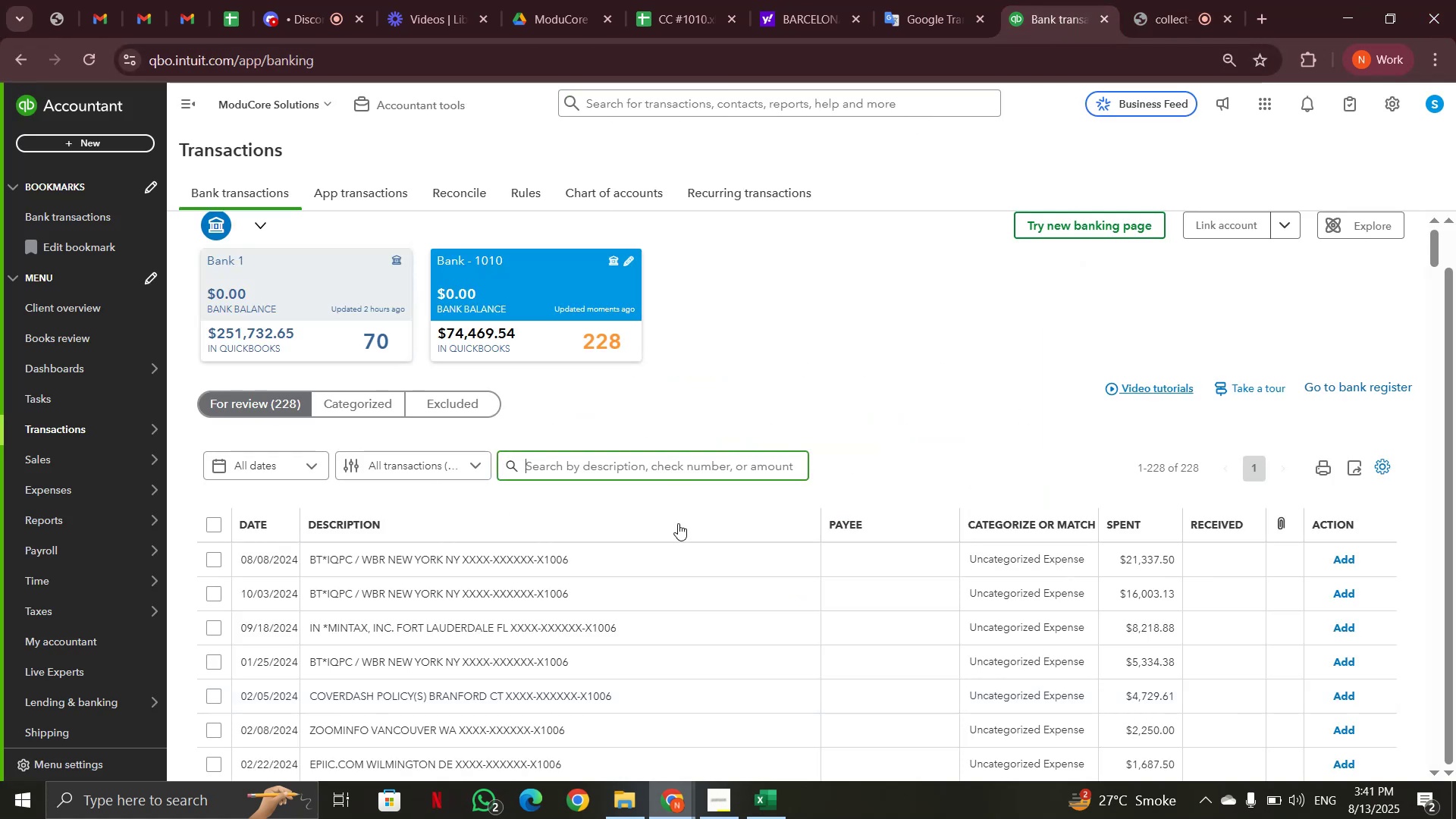 
wait(6.7)
 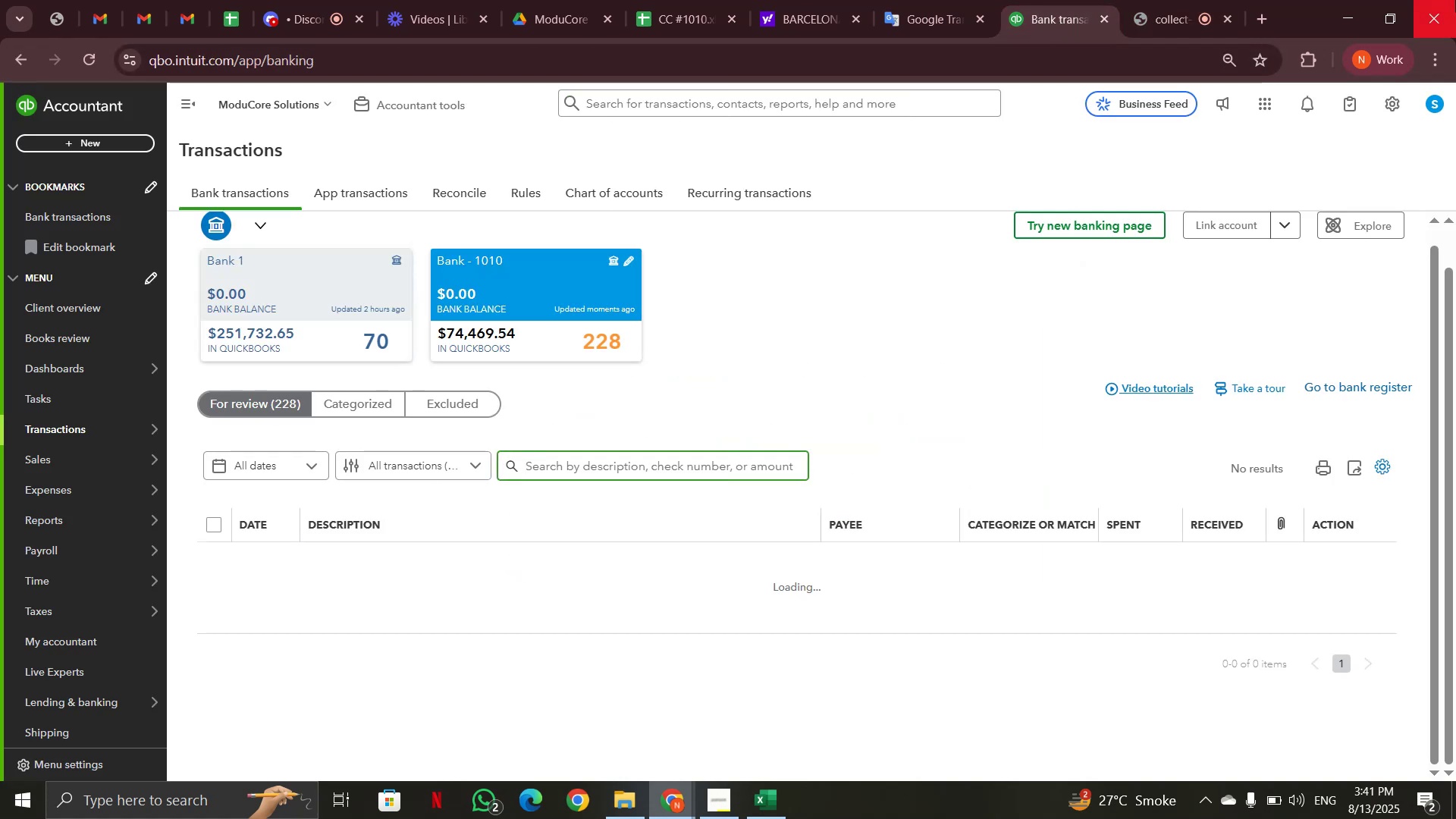 
scroll: coordinate [676, 562], scroll_direction: down, amount: 2.0
 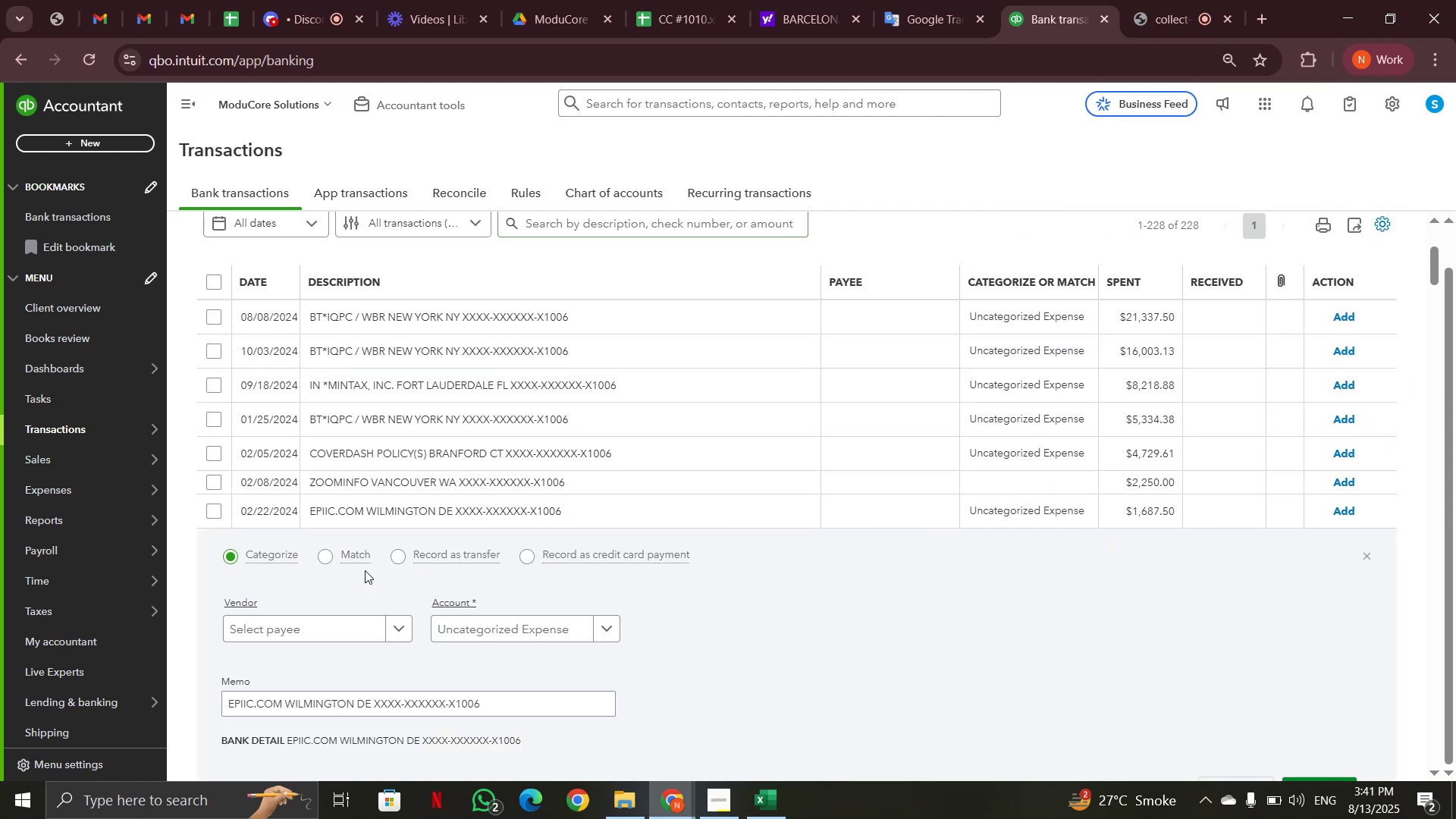 
wait(7.25)
 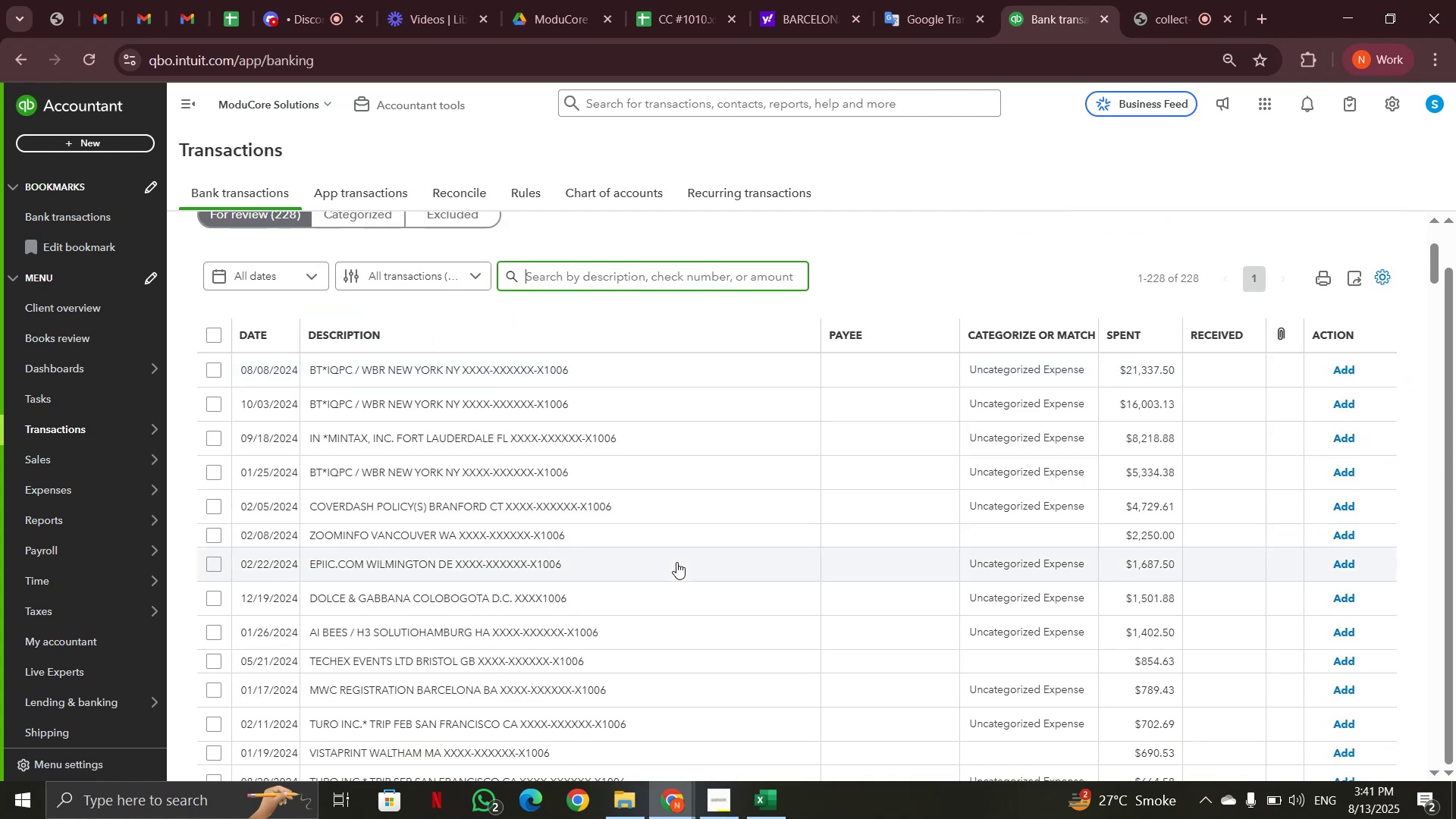 
left_click_drag(start_coordinate=[352, 704], to_coordinate=[227, 706])
 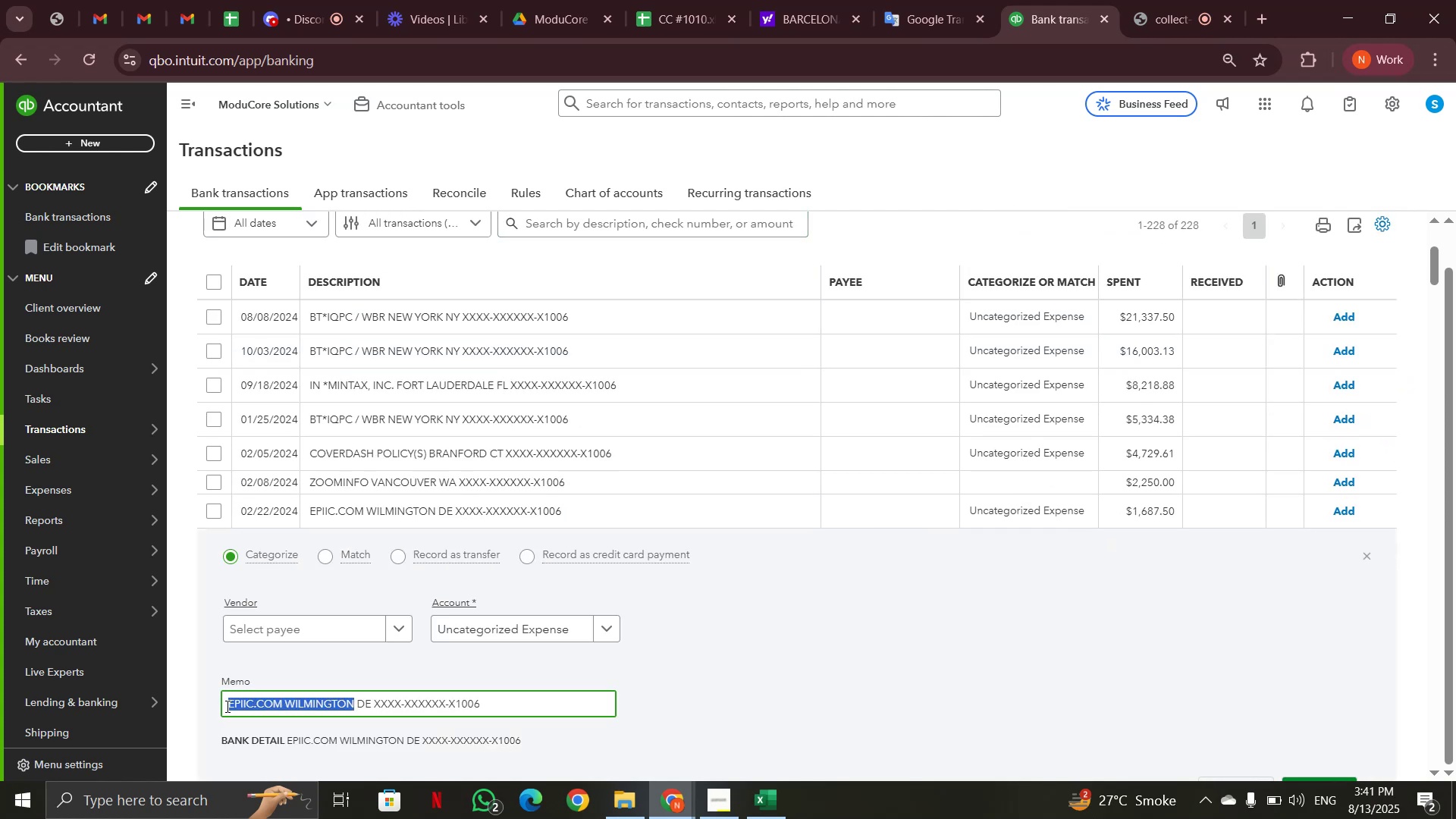 
key(Control+C)
 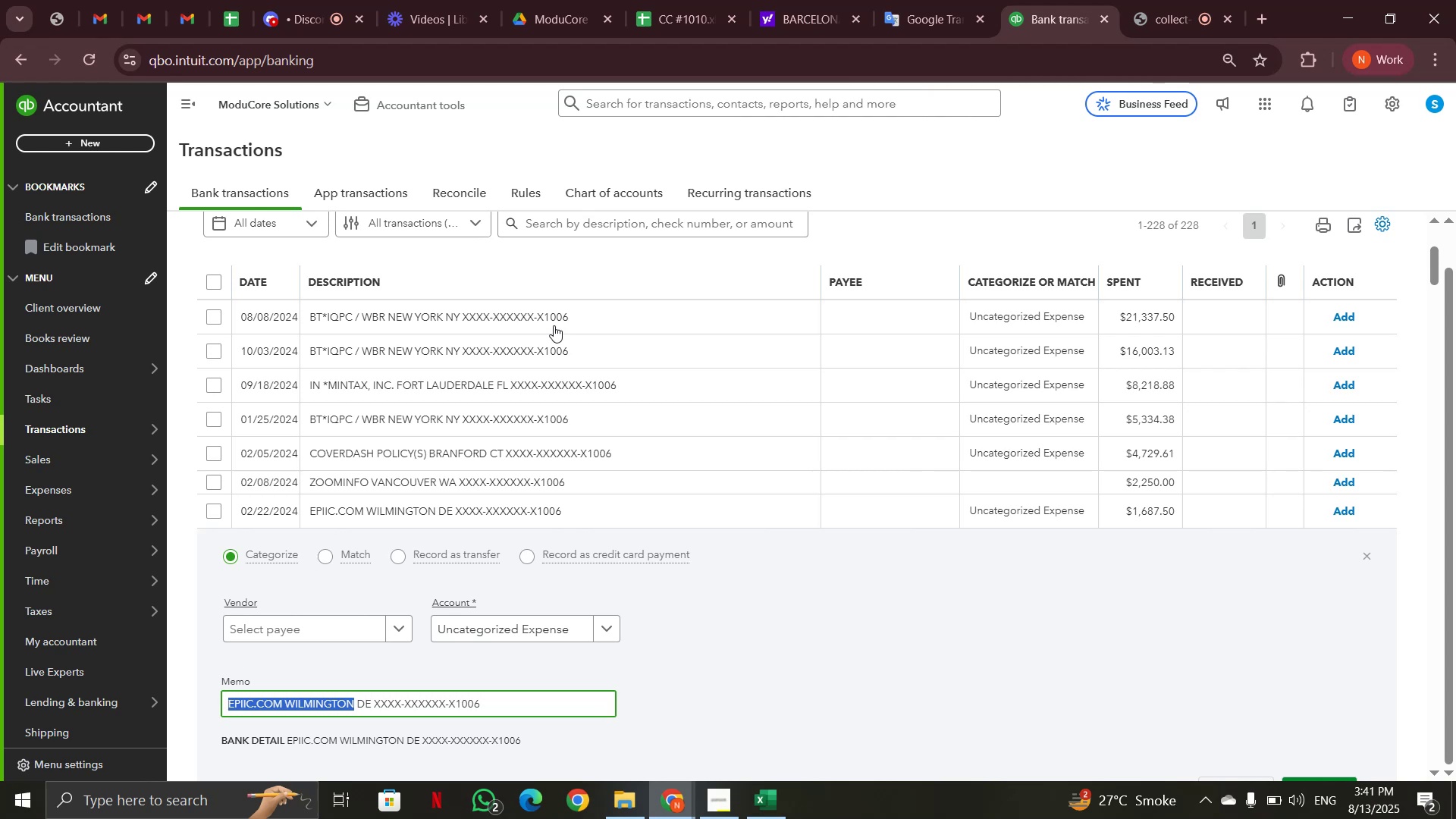 
left_click([646, 228])
 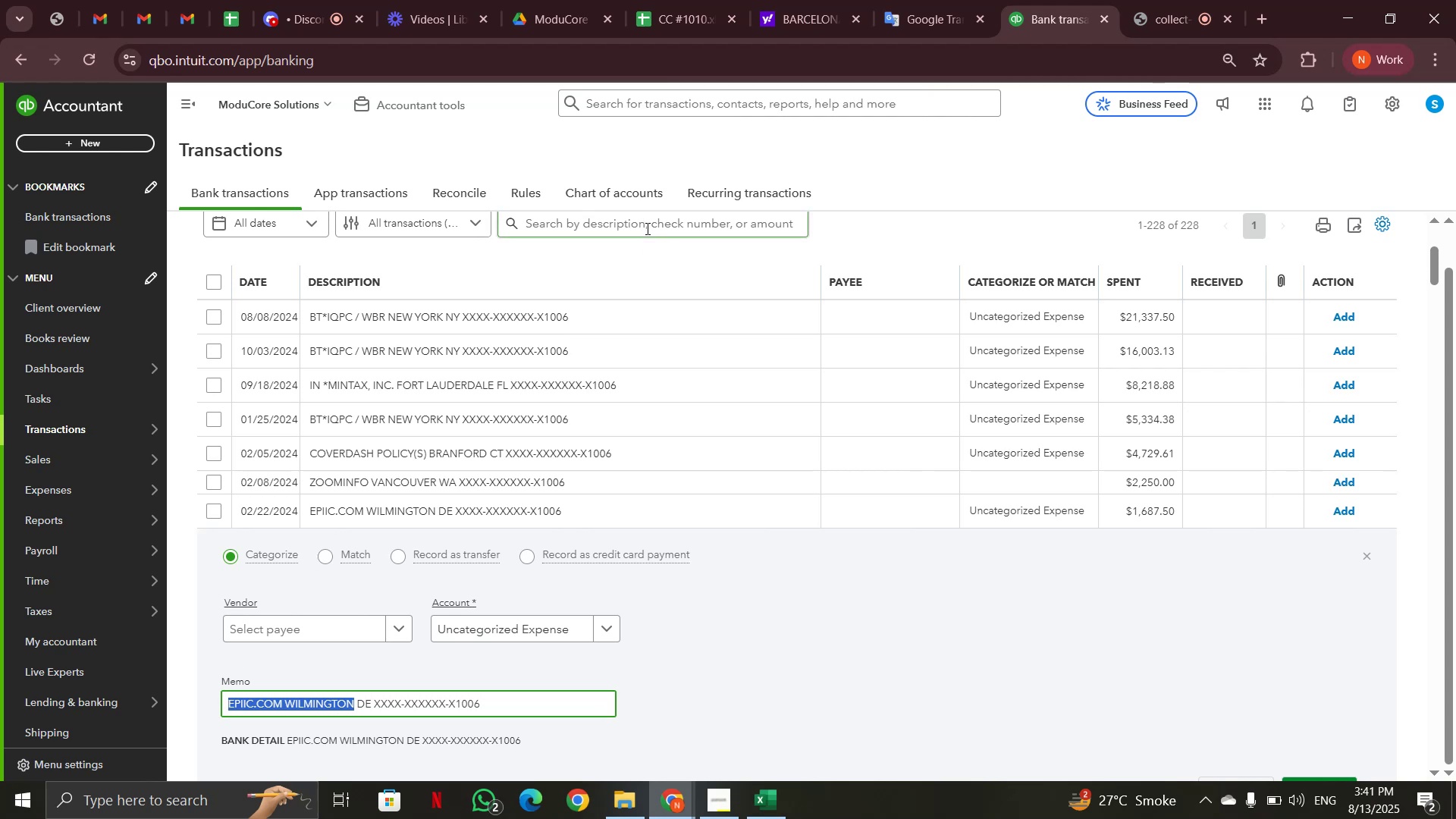 
key(Control+V)
 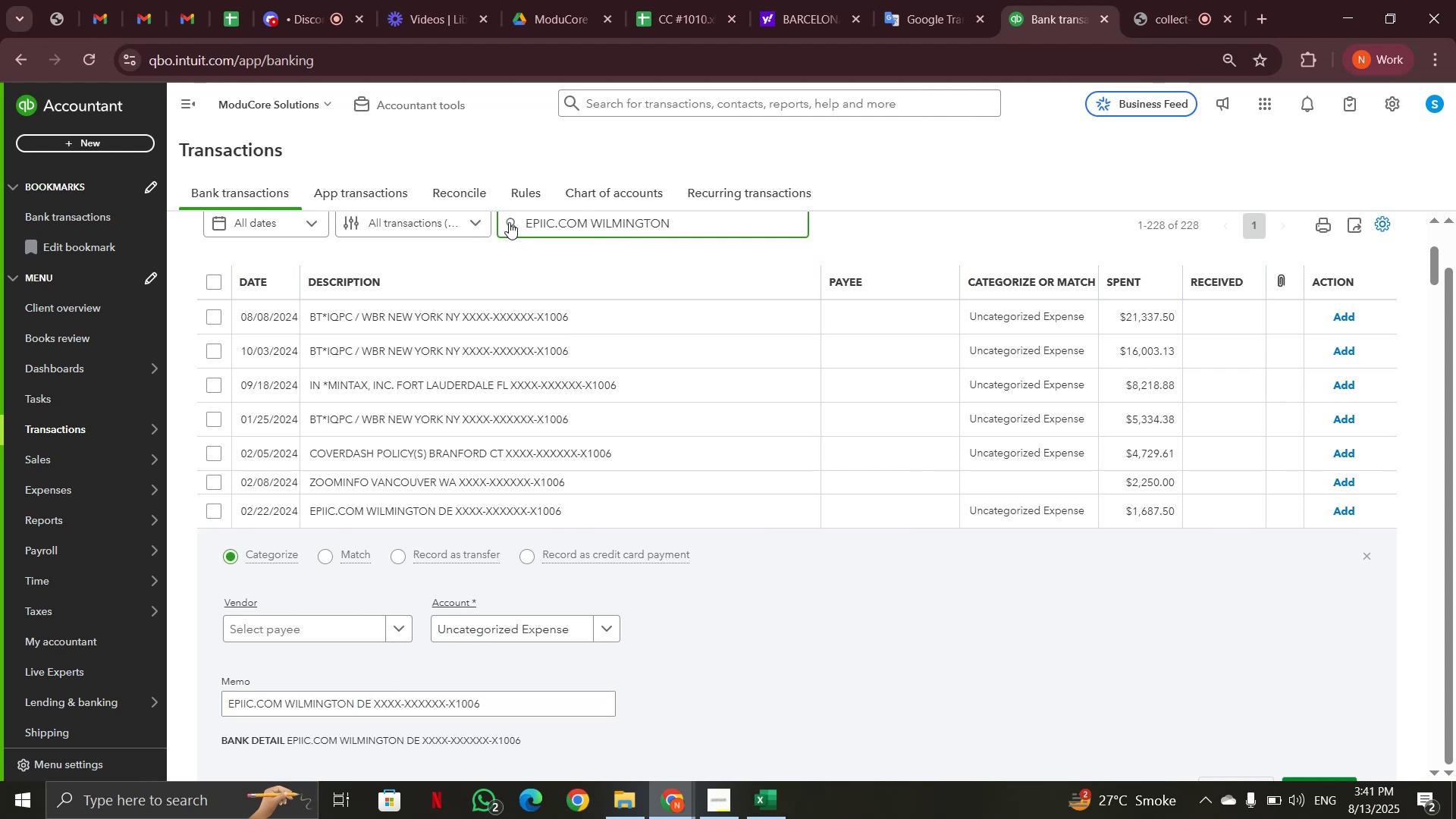 
left_click([786, 17])
 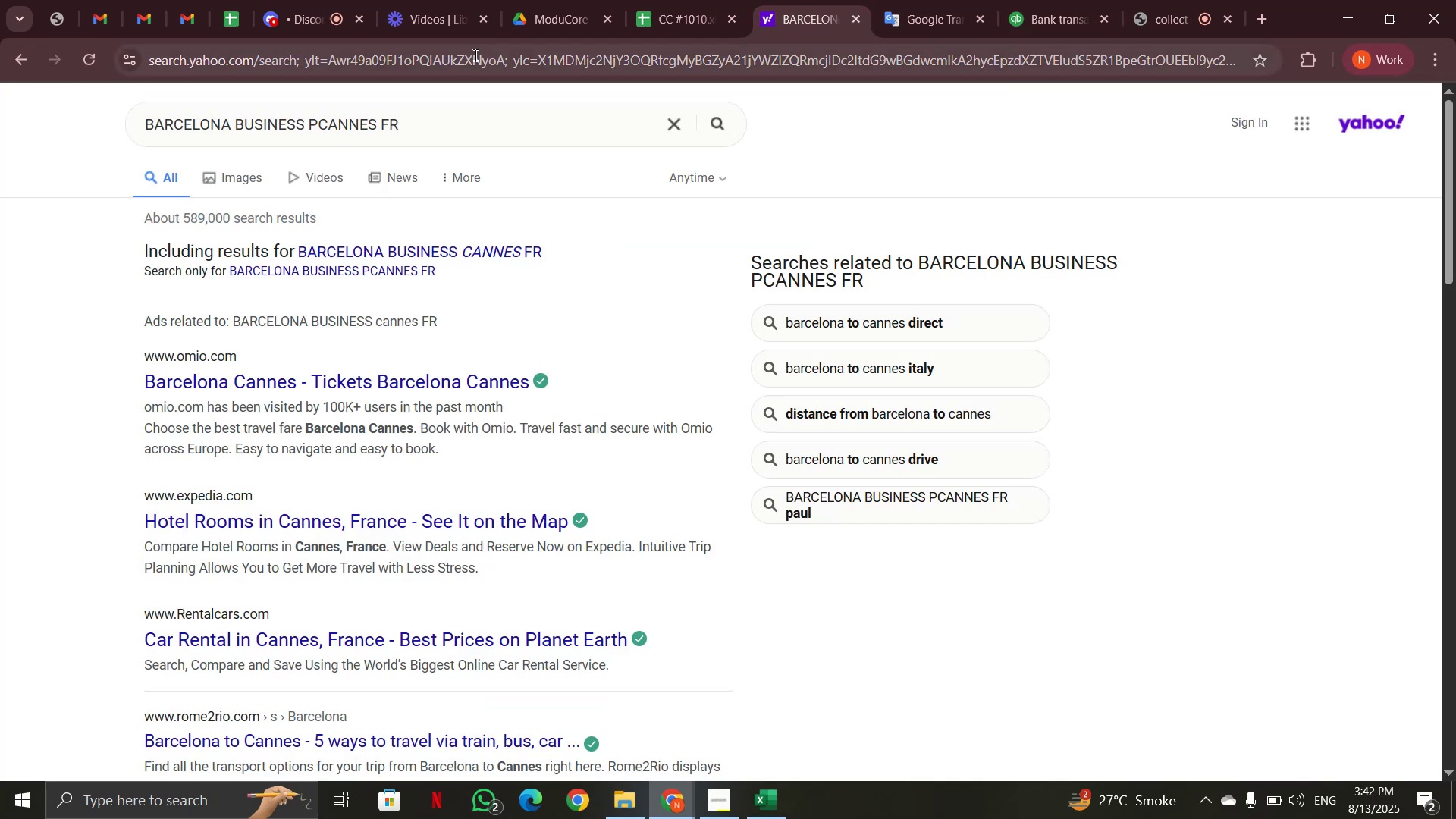 
left_click_drag(start_coordinate=[419, 126], to_coordinate=[107, 107])
 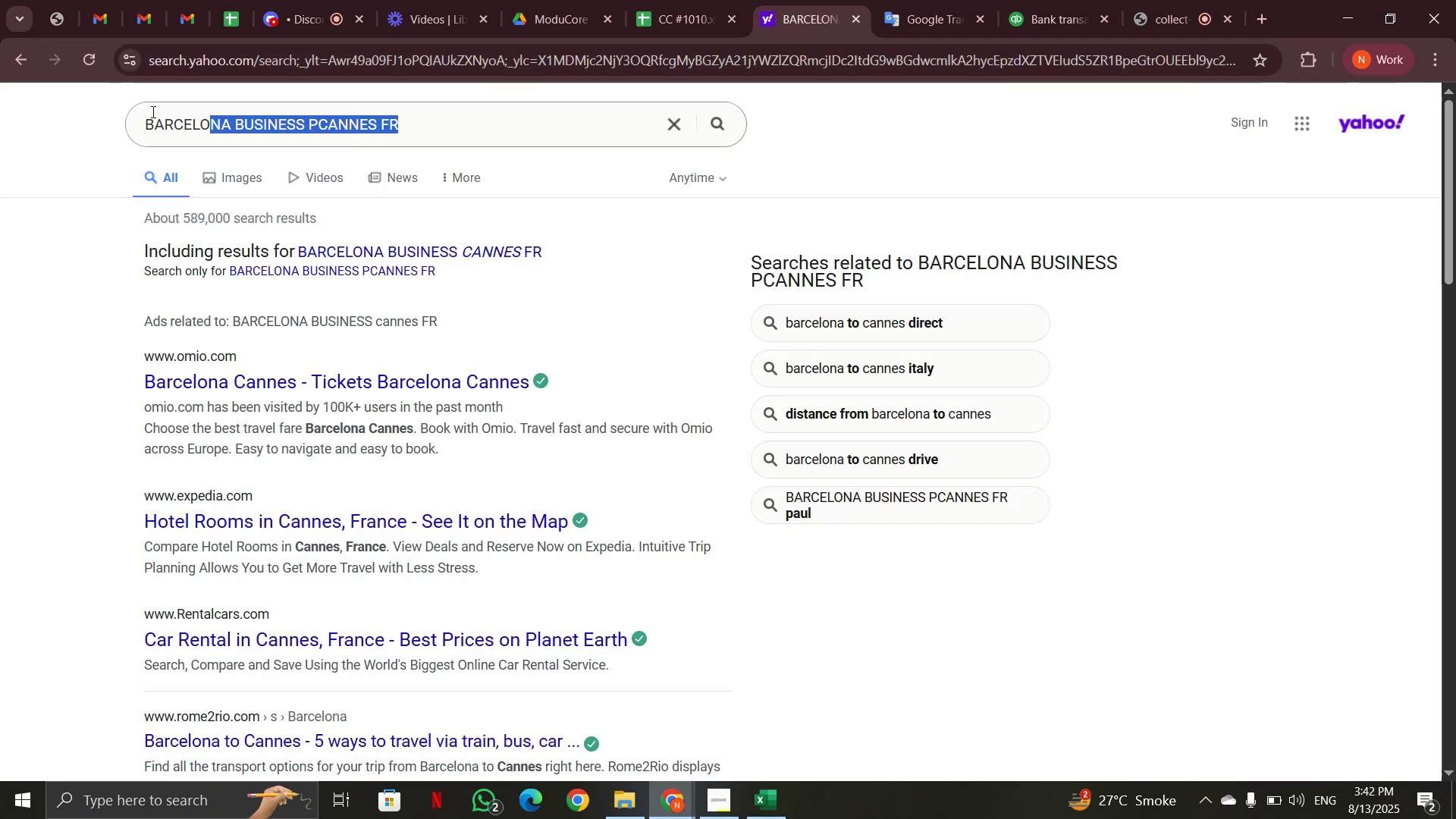 
key(Control+V)
 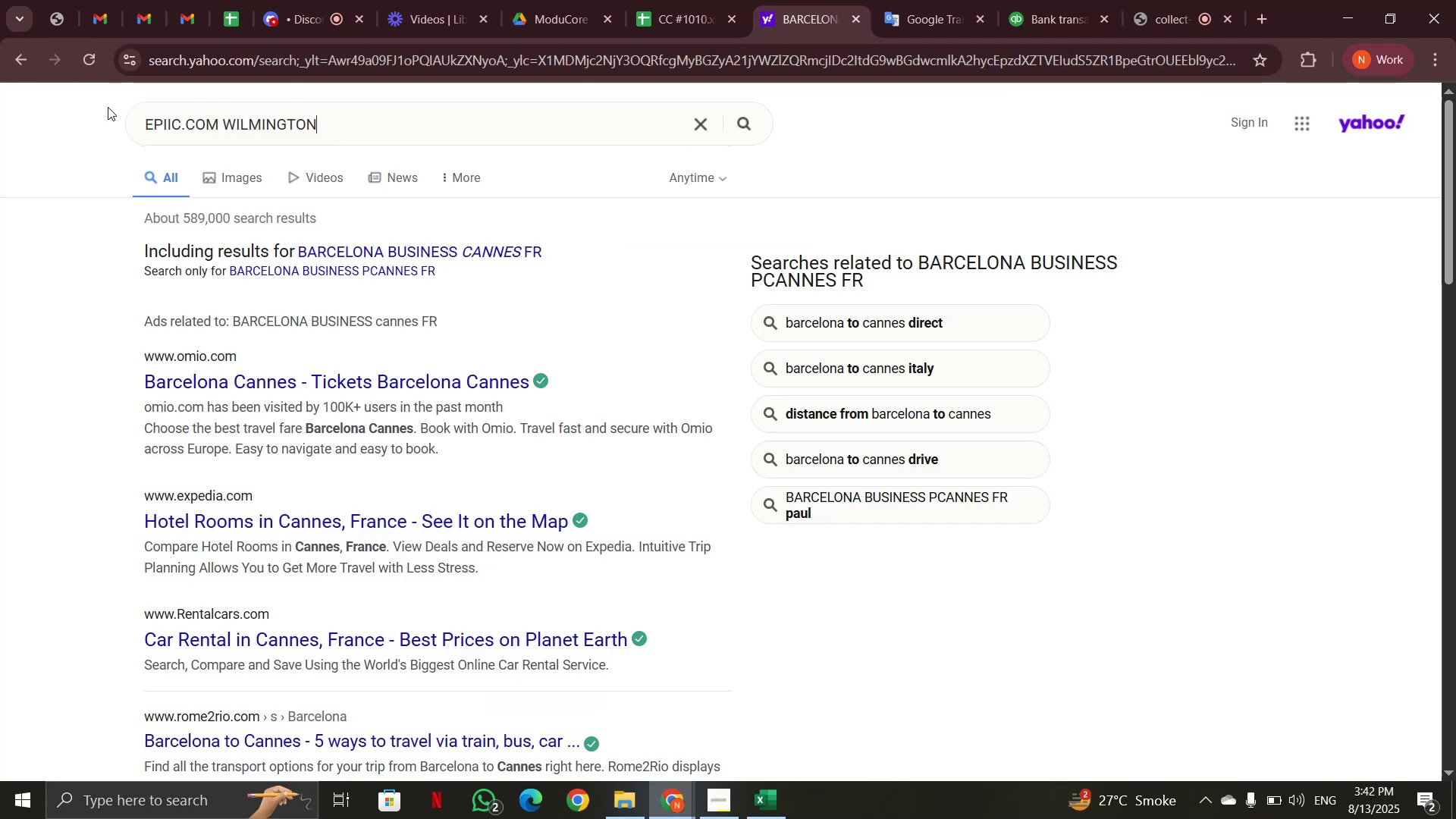 
key(Enter)
 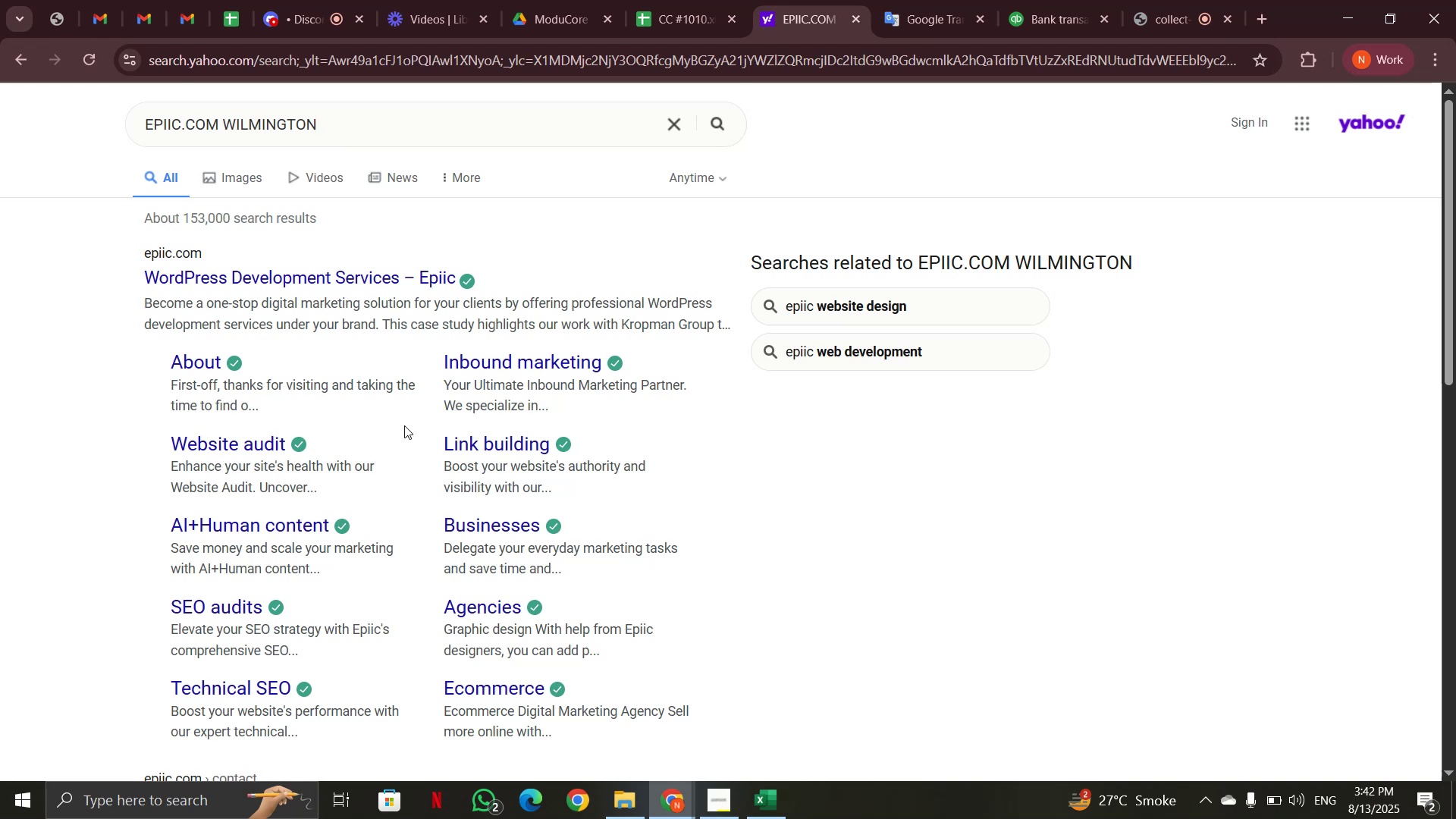 
wait(17.33)
 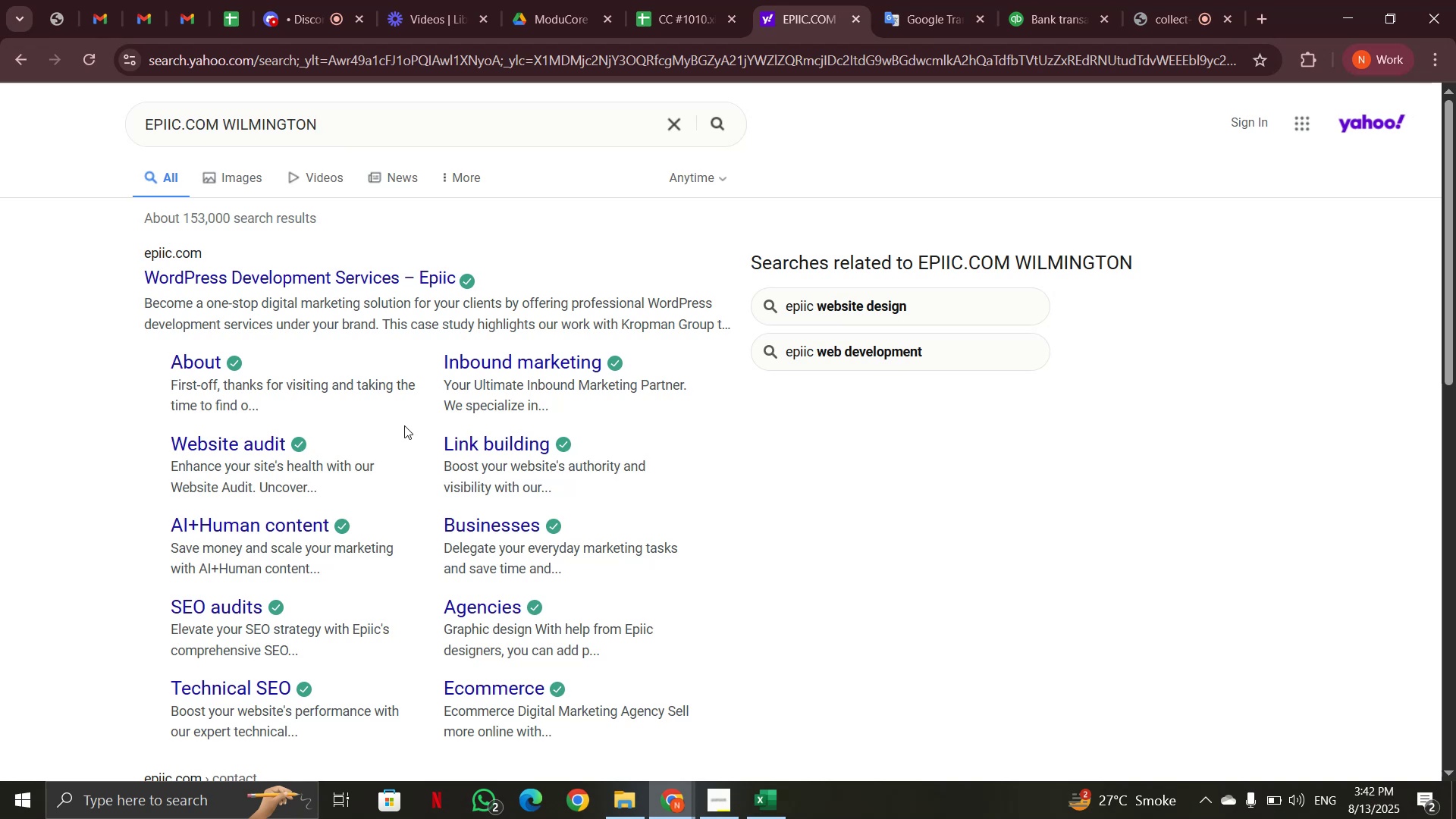 
left_click([1046, 22])
 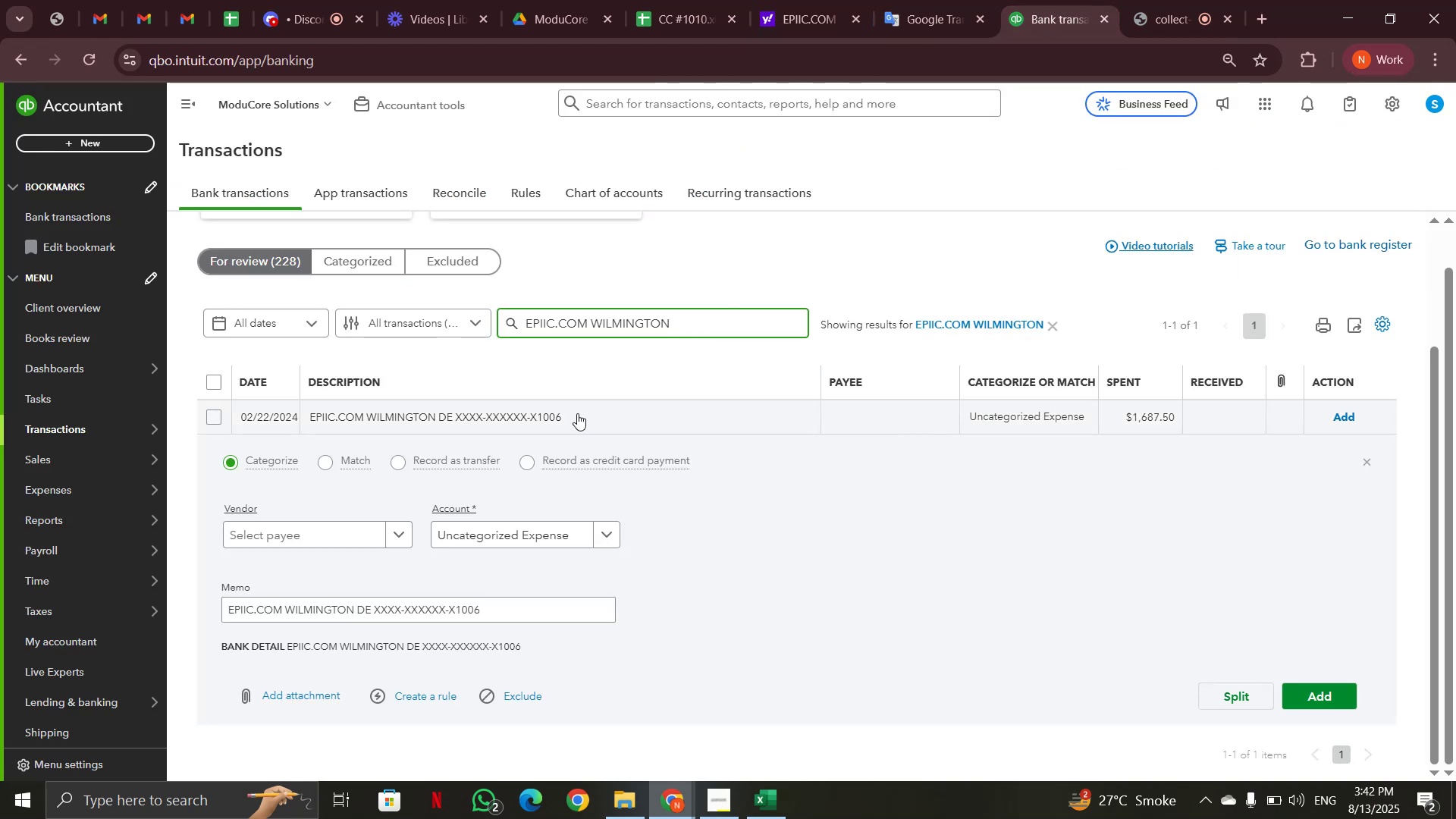 
left_click([620, 416])
 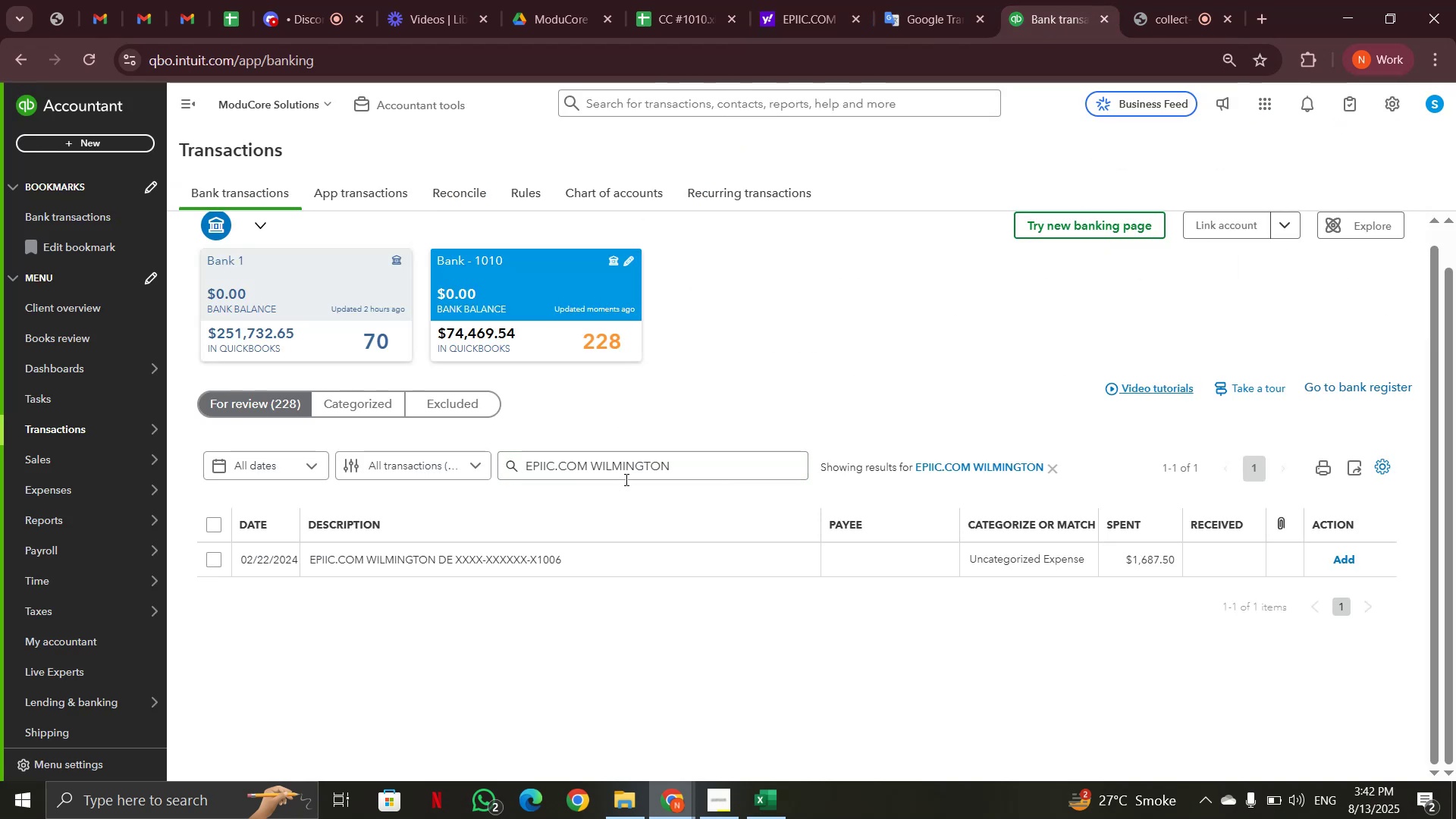 
left_click([632, 550])
 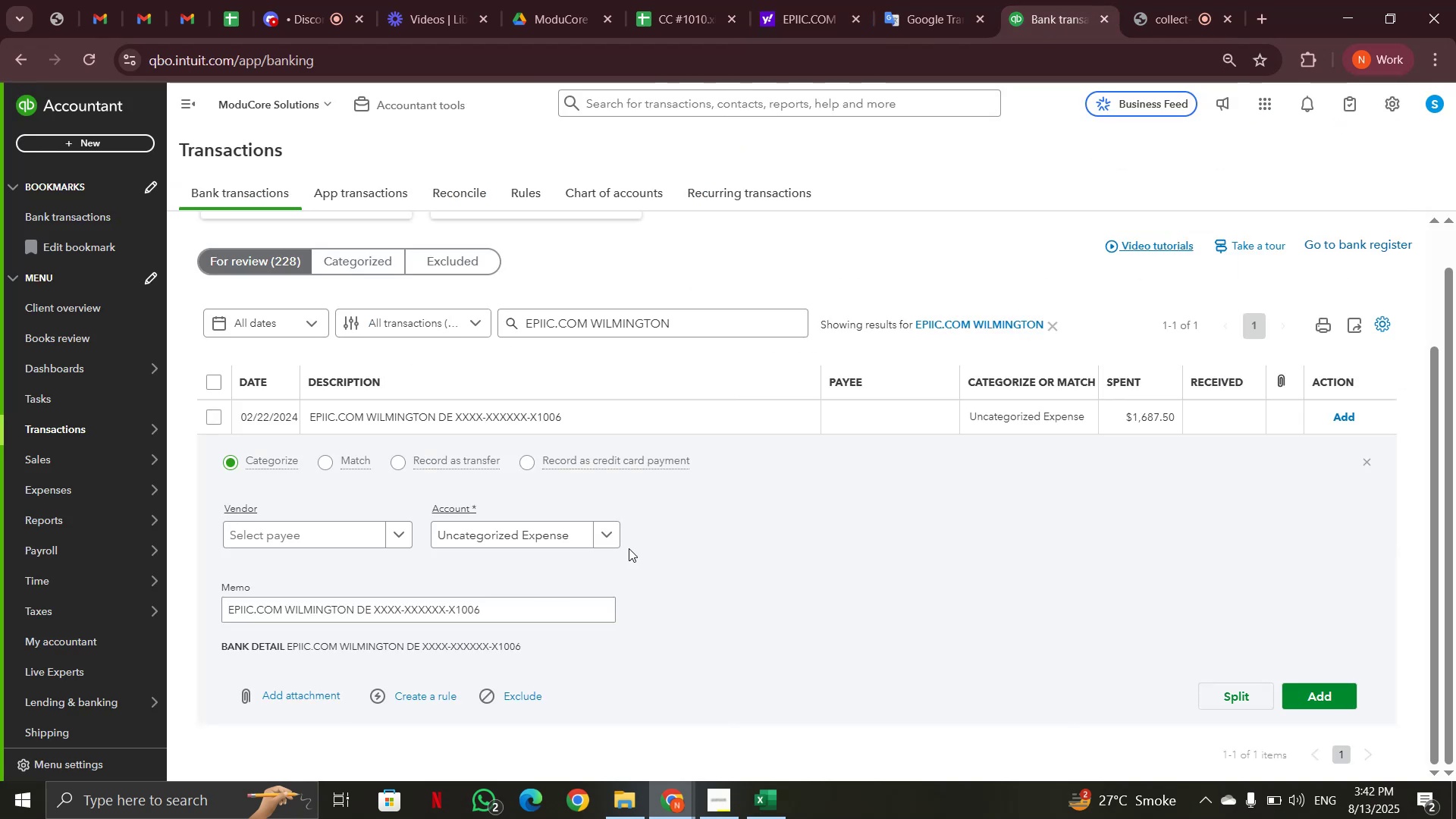 
left_click([606, 533])
 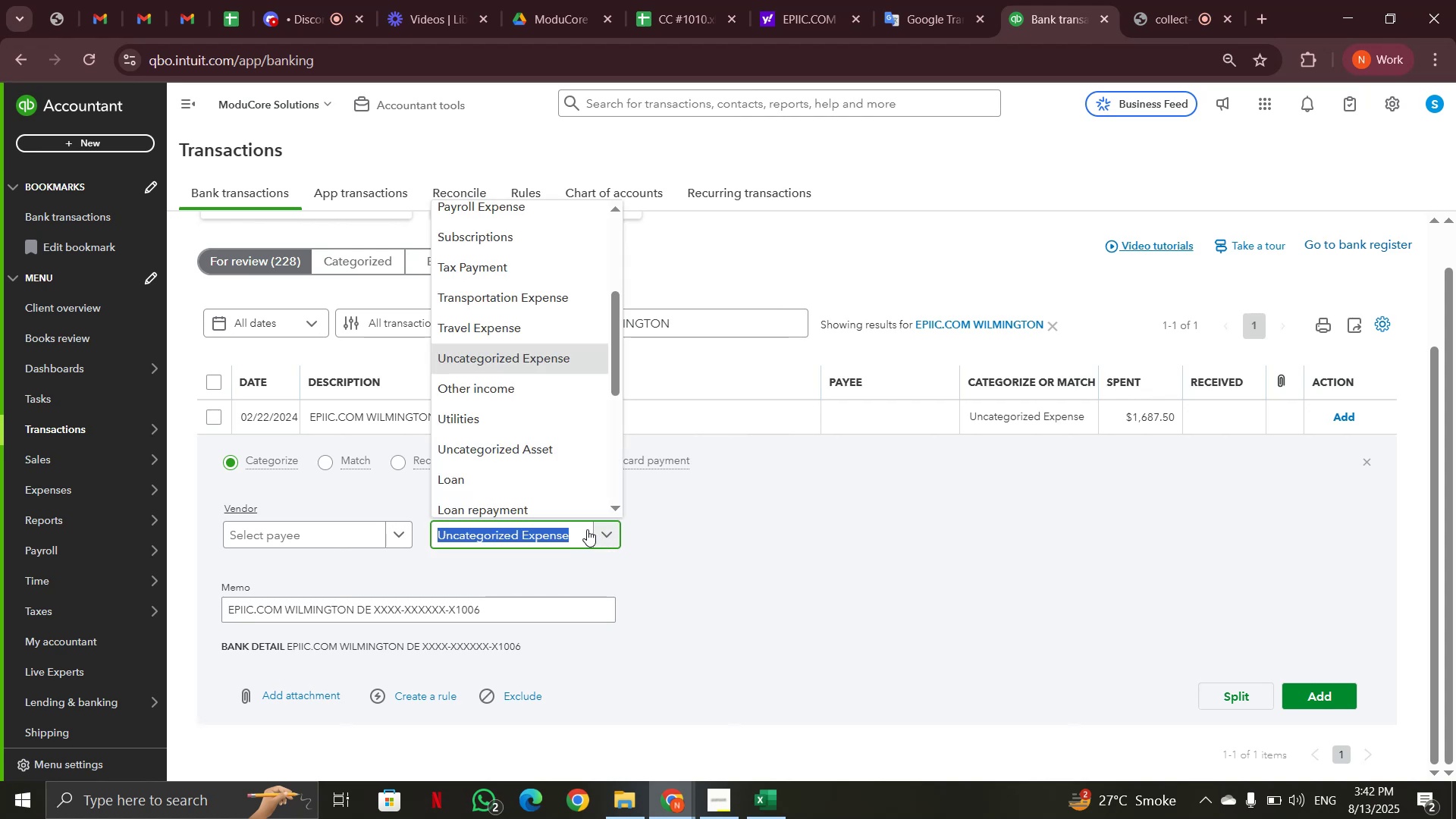 
type(subs)
 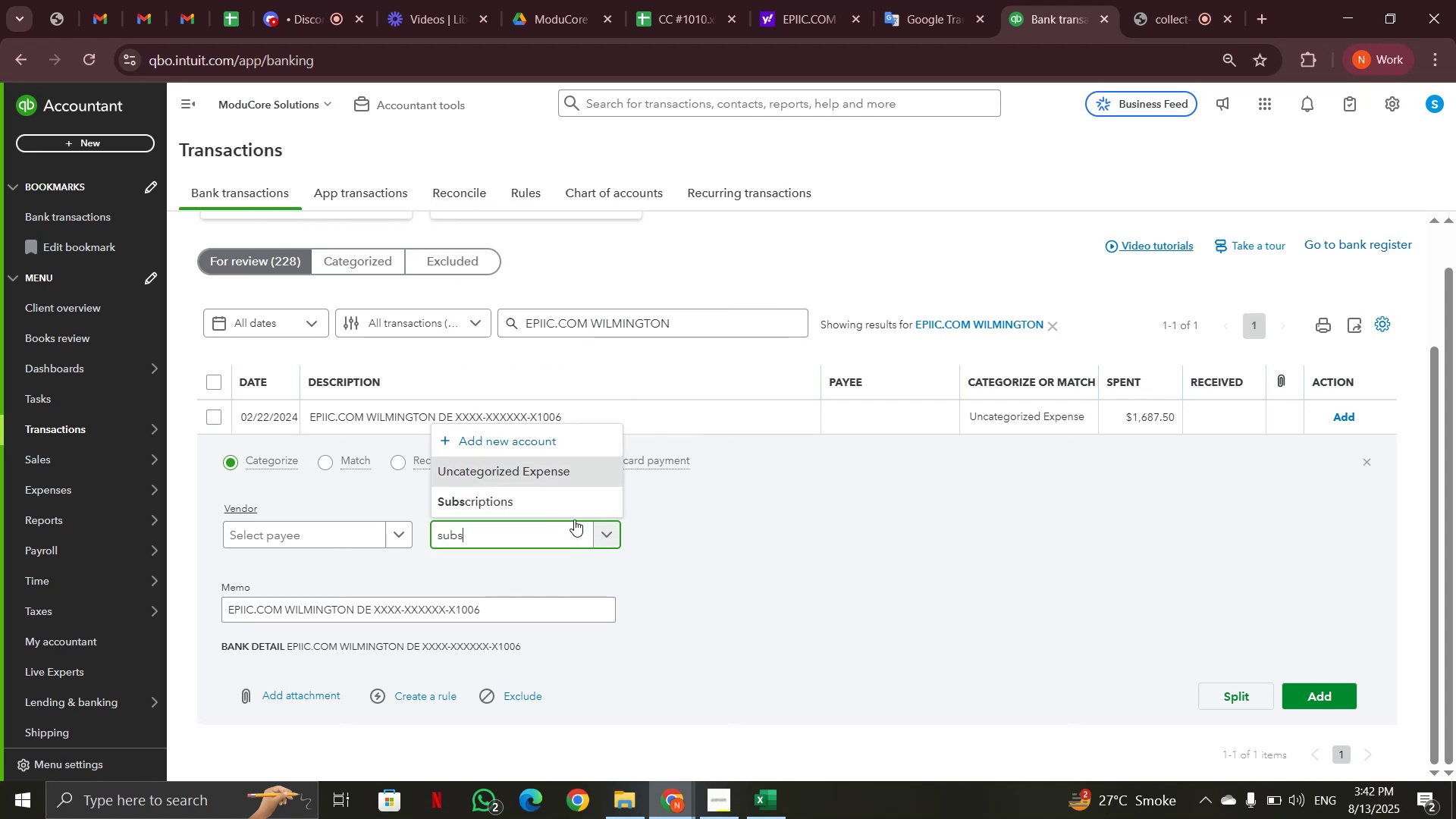 
left_click([559, 503])
 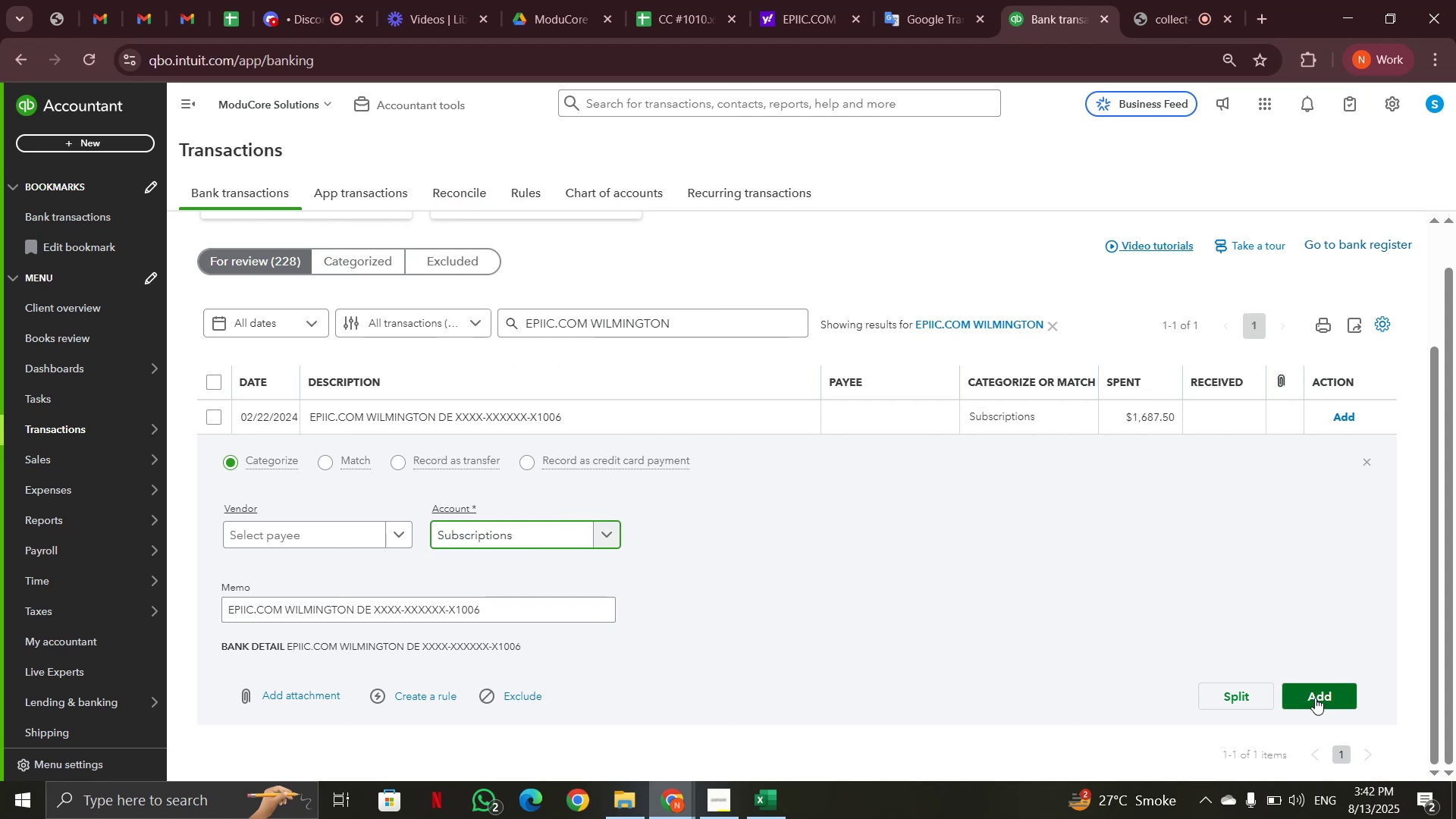 
left_click([1315, 698])
 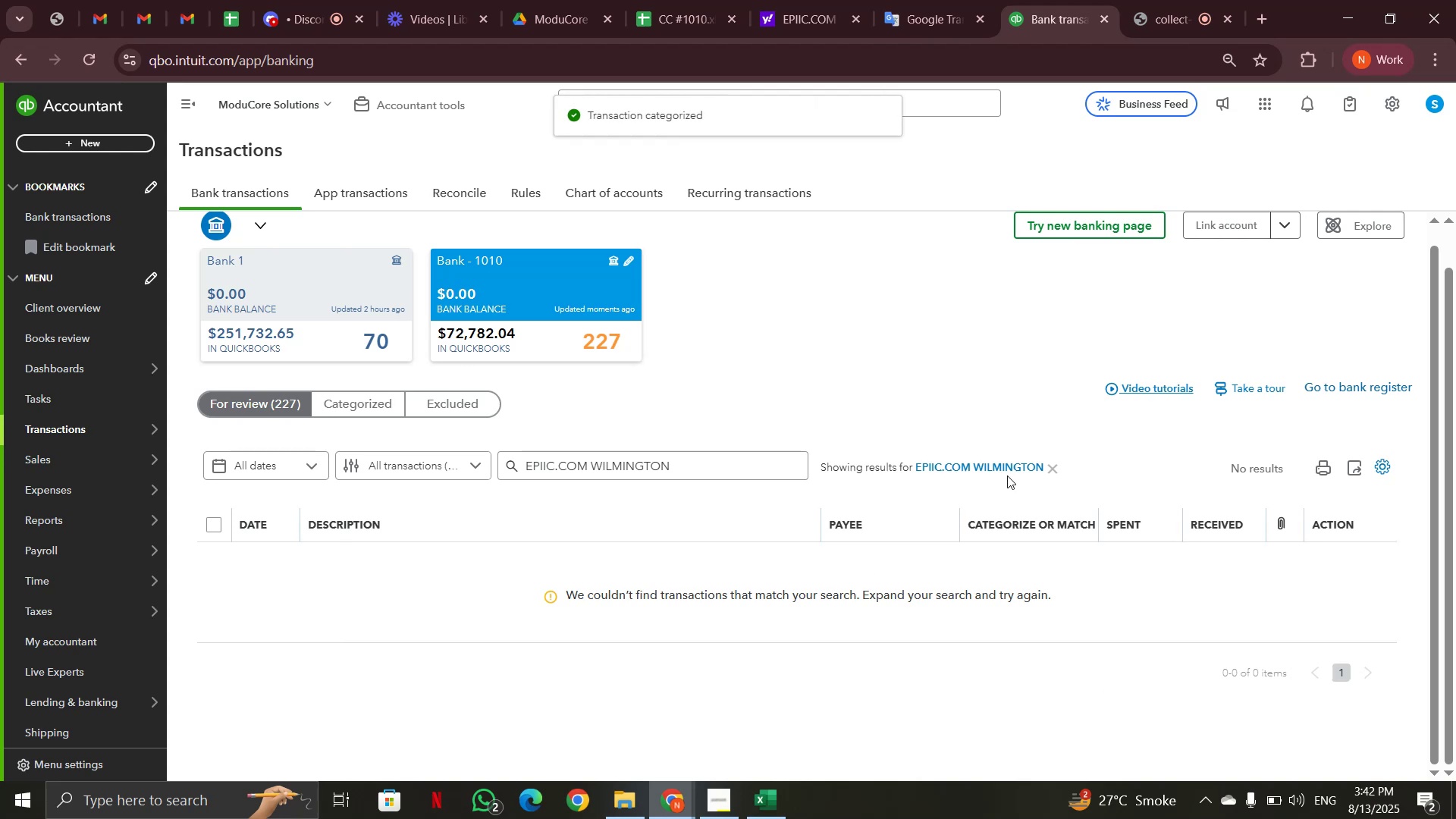 
left_click([1050, 472])
 